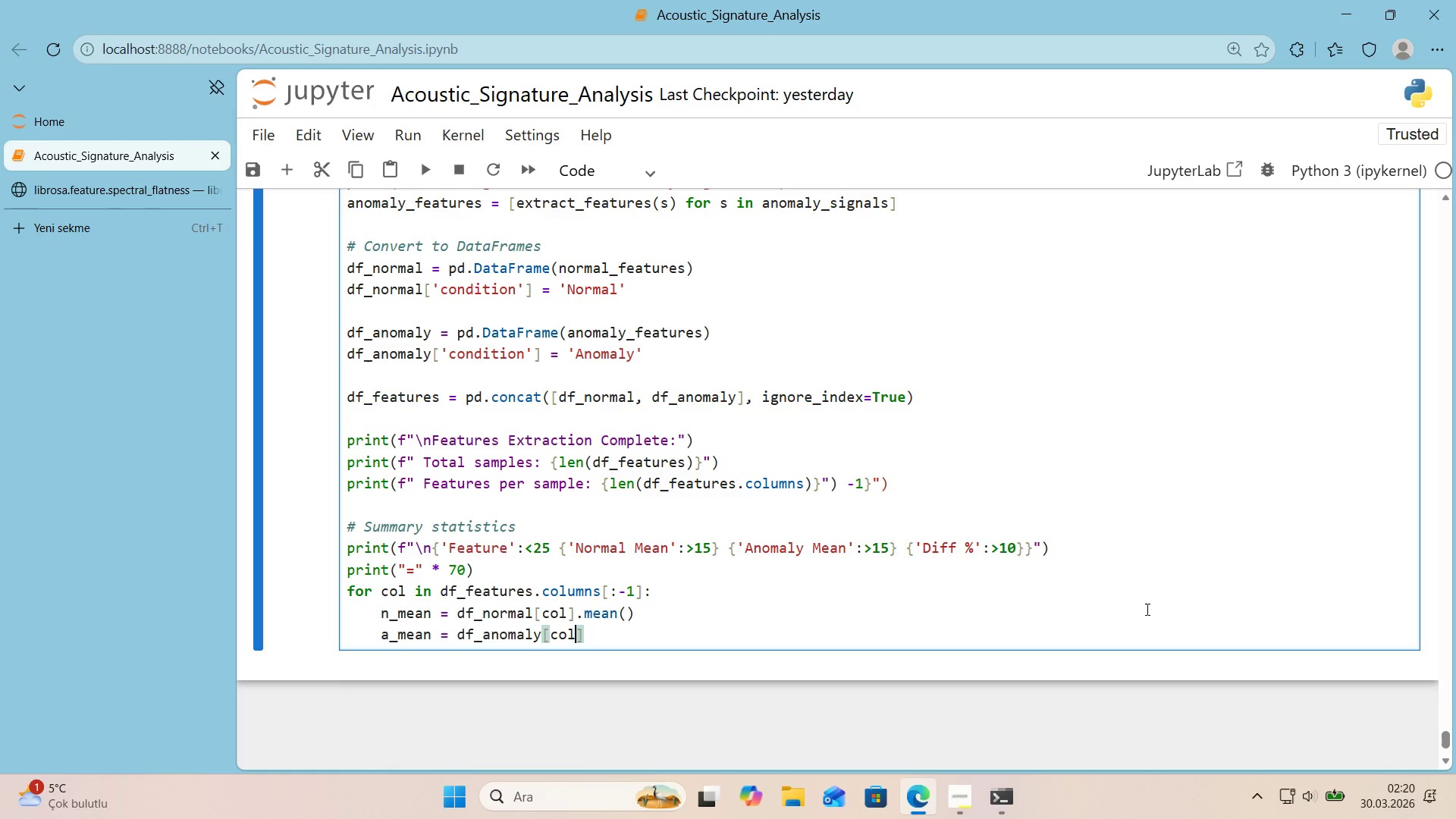 
key(ArrowRight)
 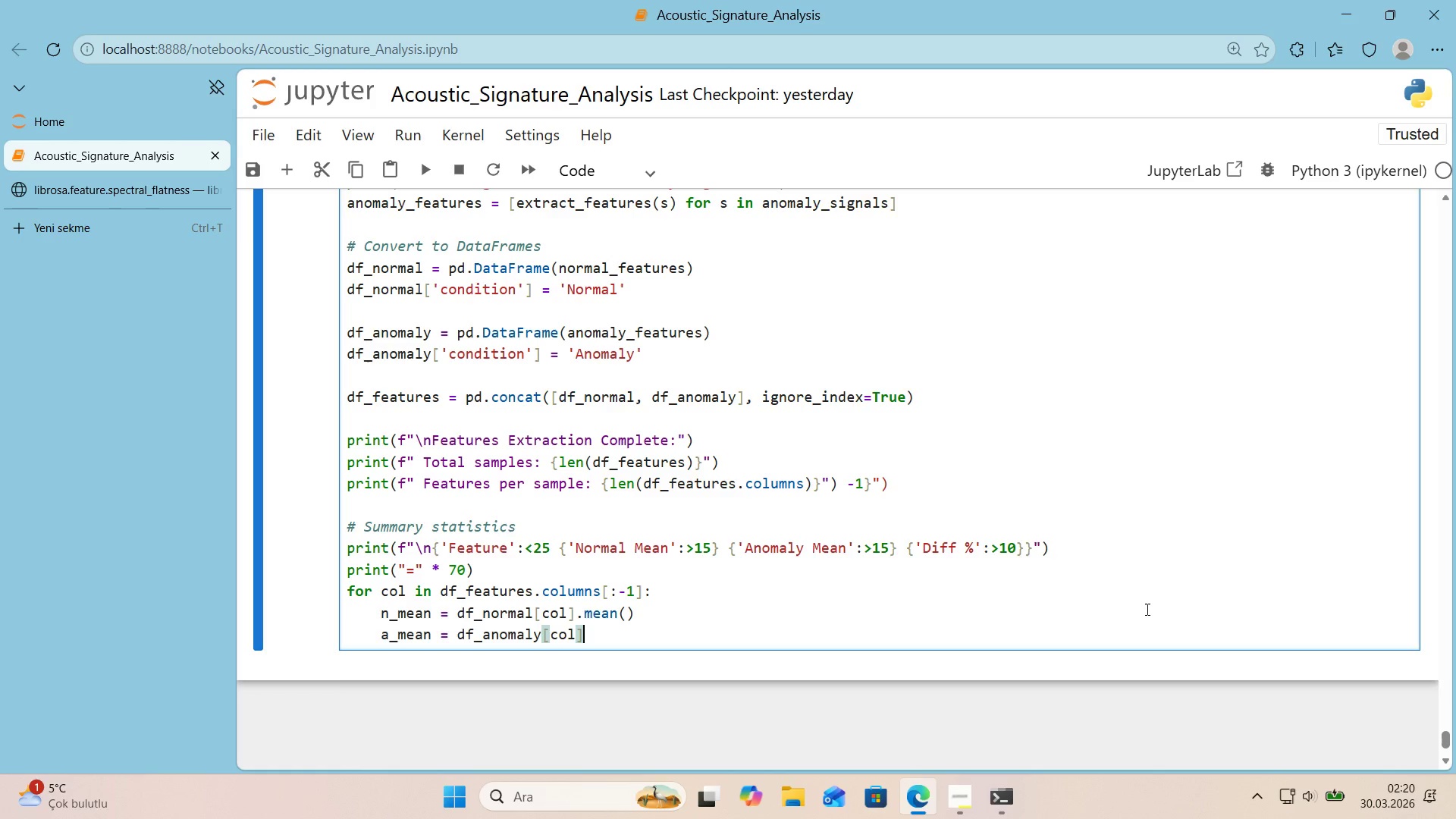 
type(.mean*()
 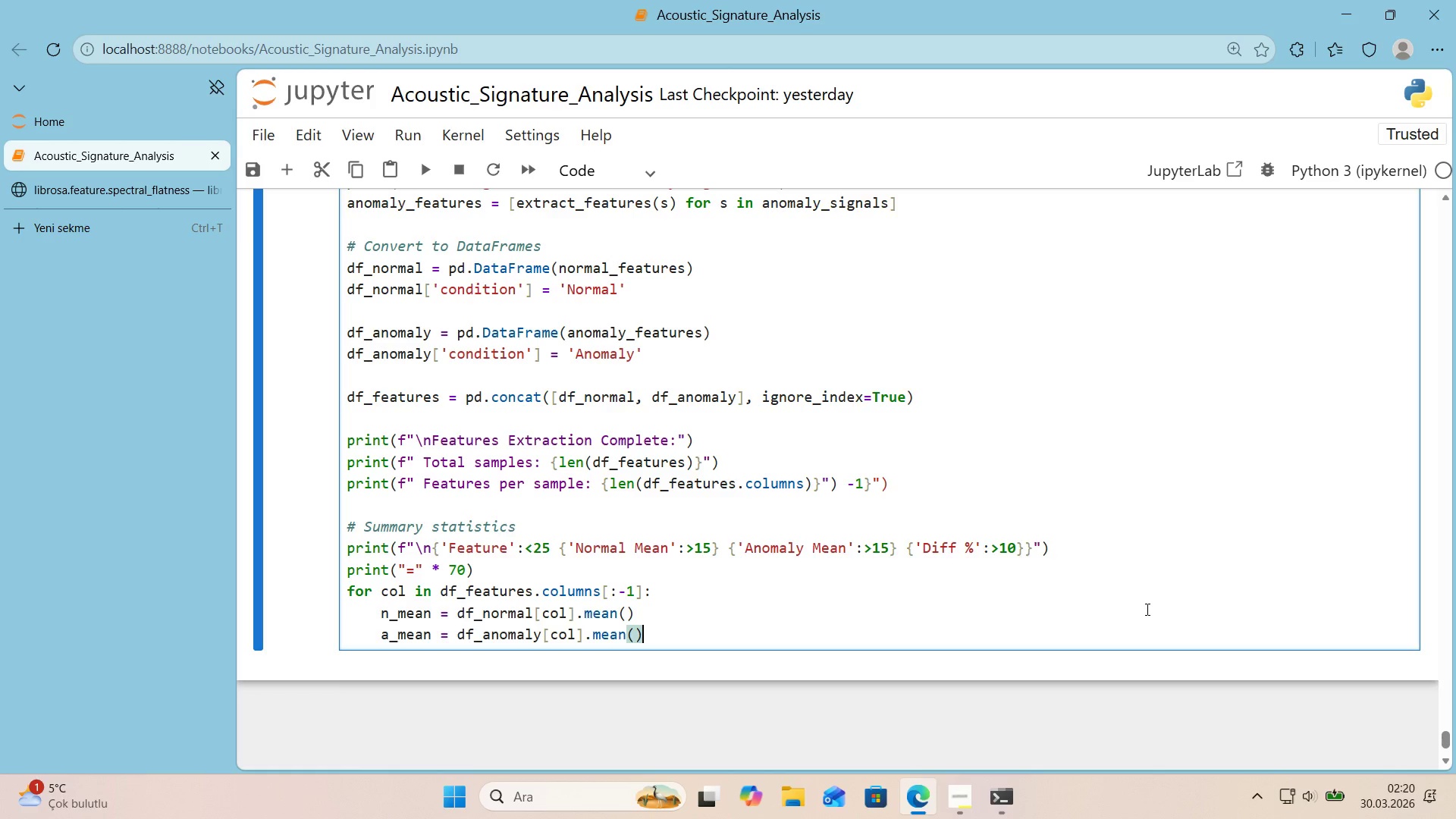 
 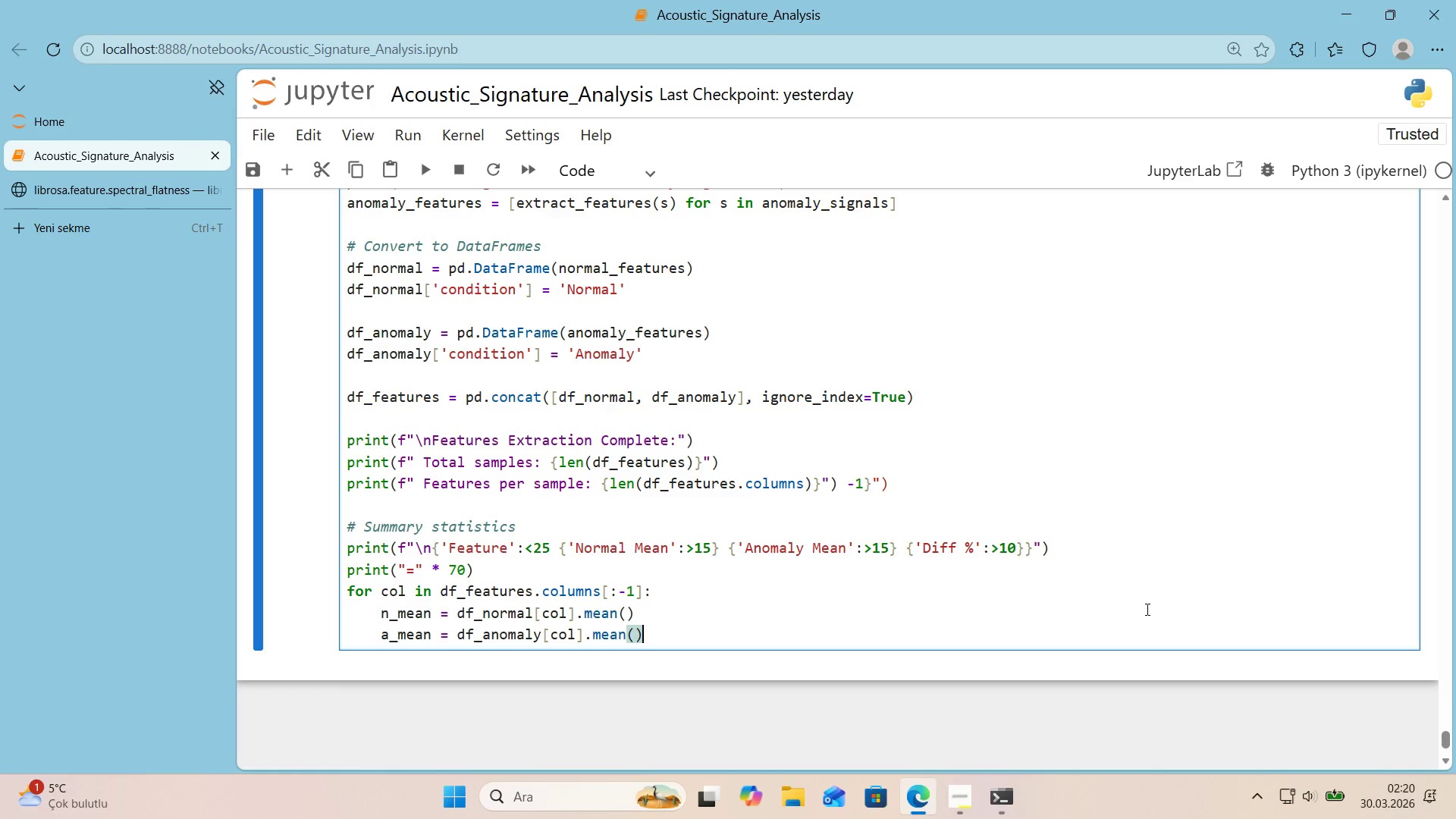 
key(ArrowRight)
 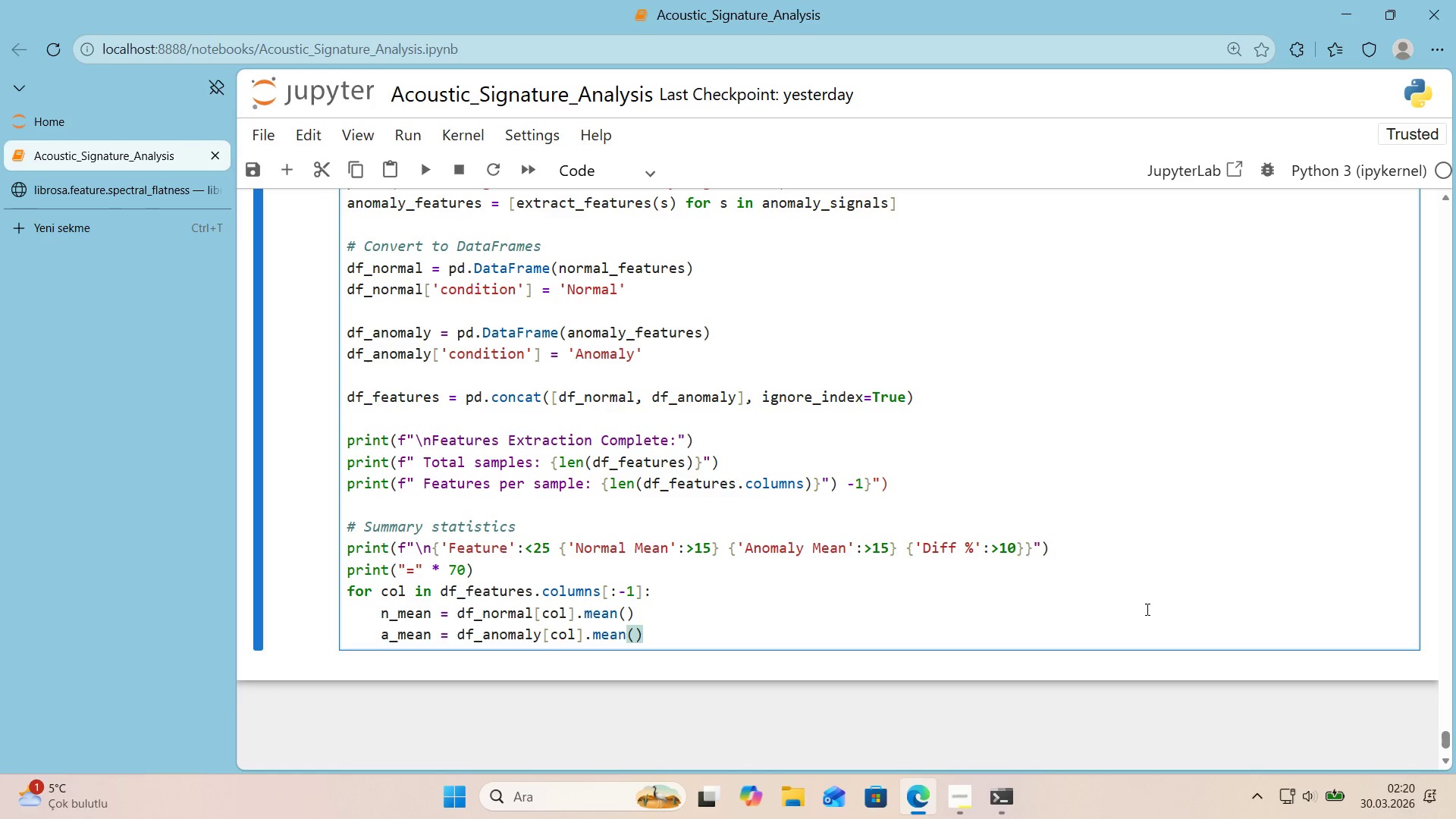 
key(Enter)
 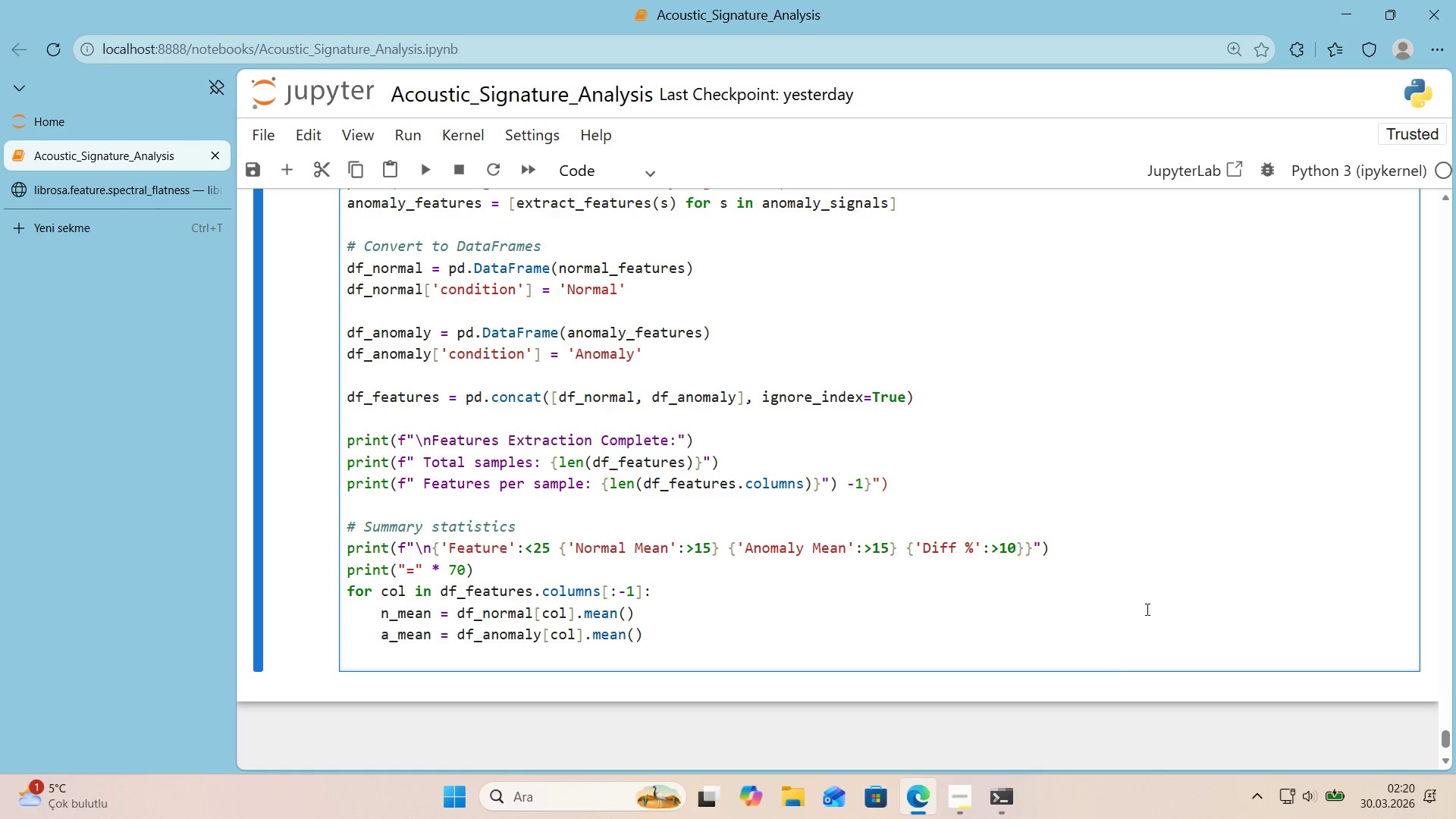 
type(pct_d'ff)
key(Tab)
type( ) *()
 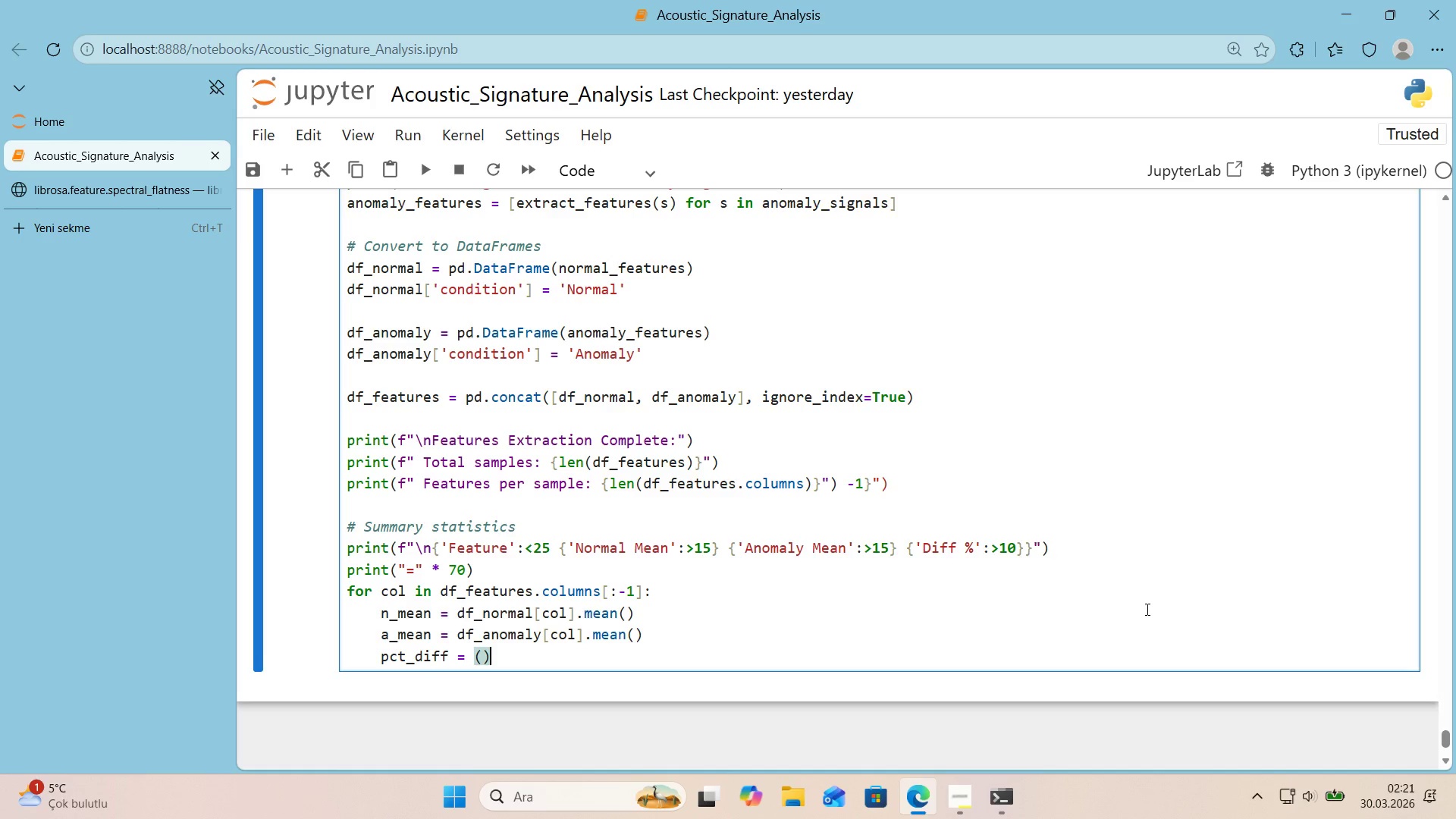 
hold_key(key=ArrowLeft, duration=0.7)
 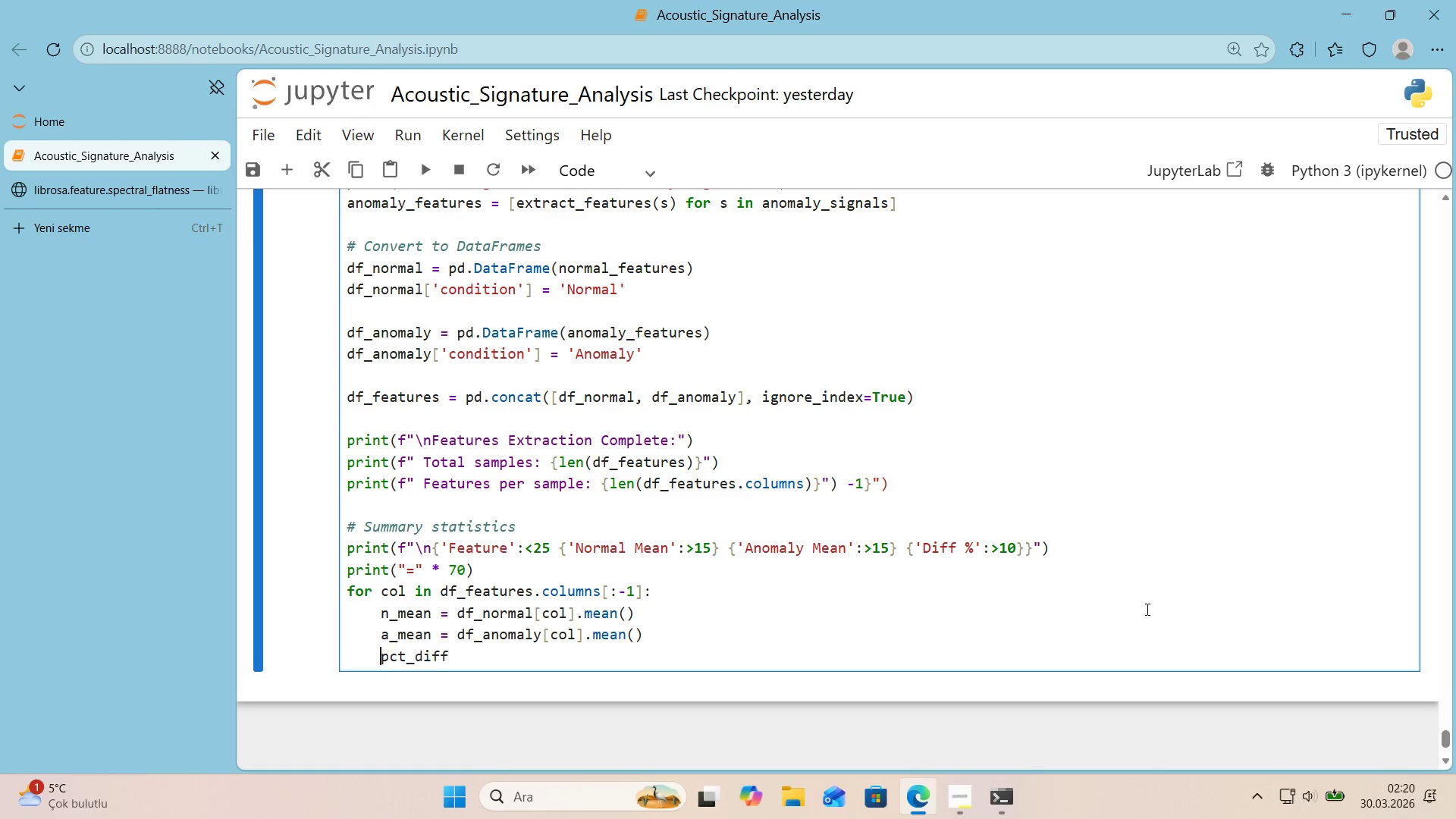 
hold_key(key=ArrowRight, duration=0.7)
 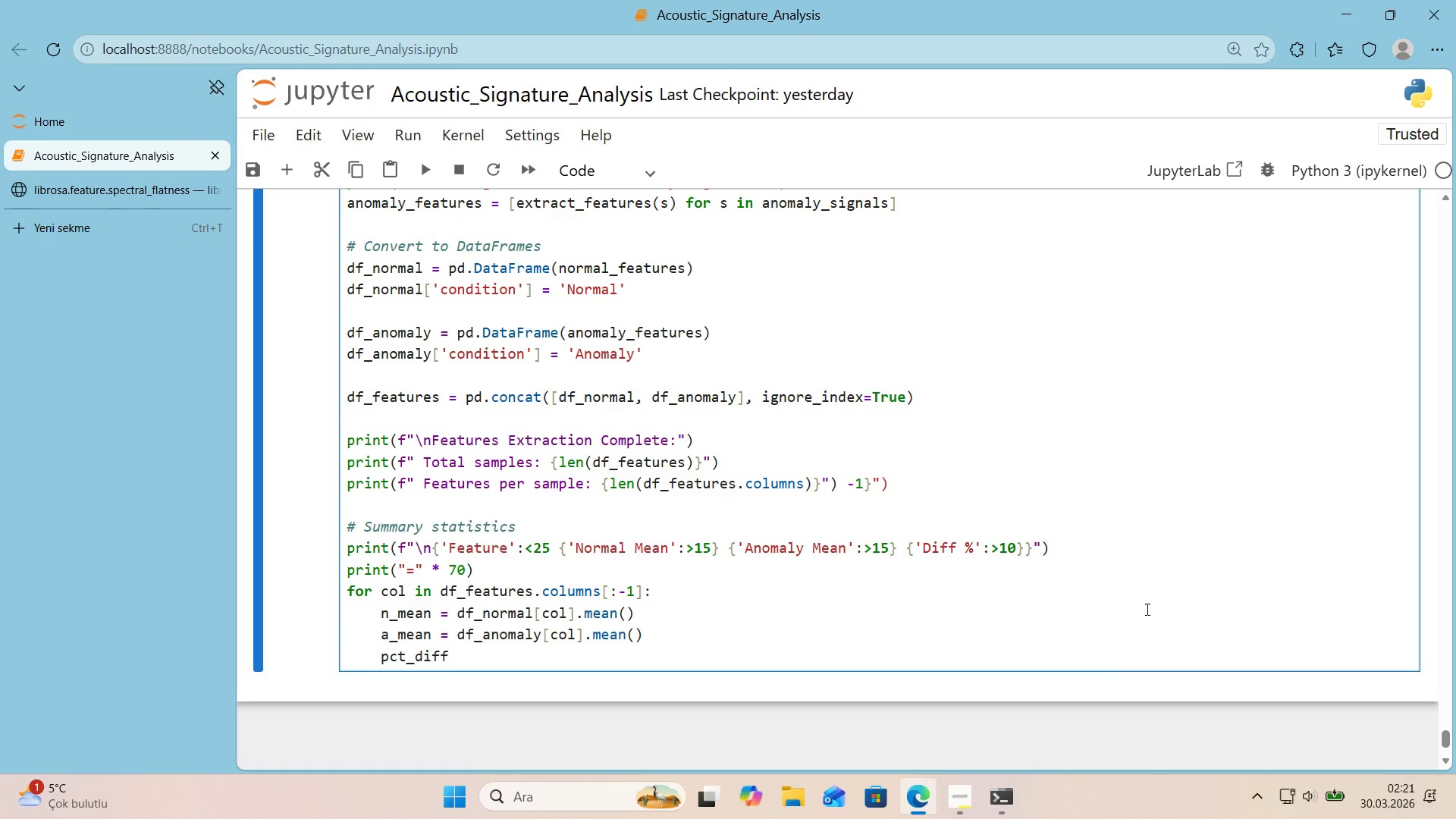 
key(ArrowLeft)
 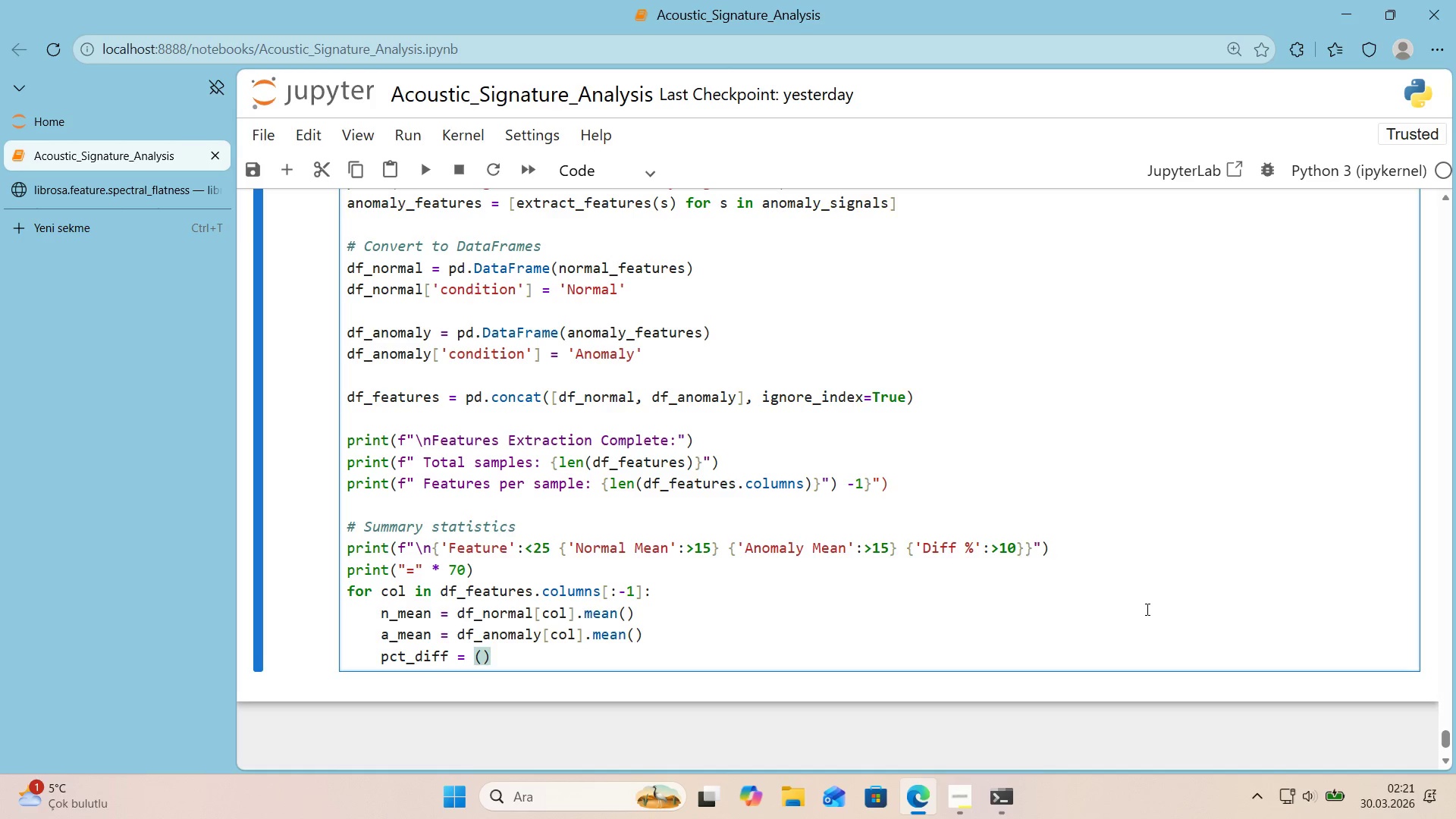 
type(*()
 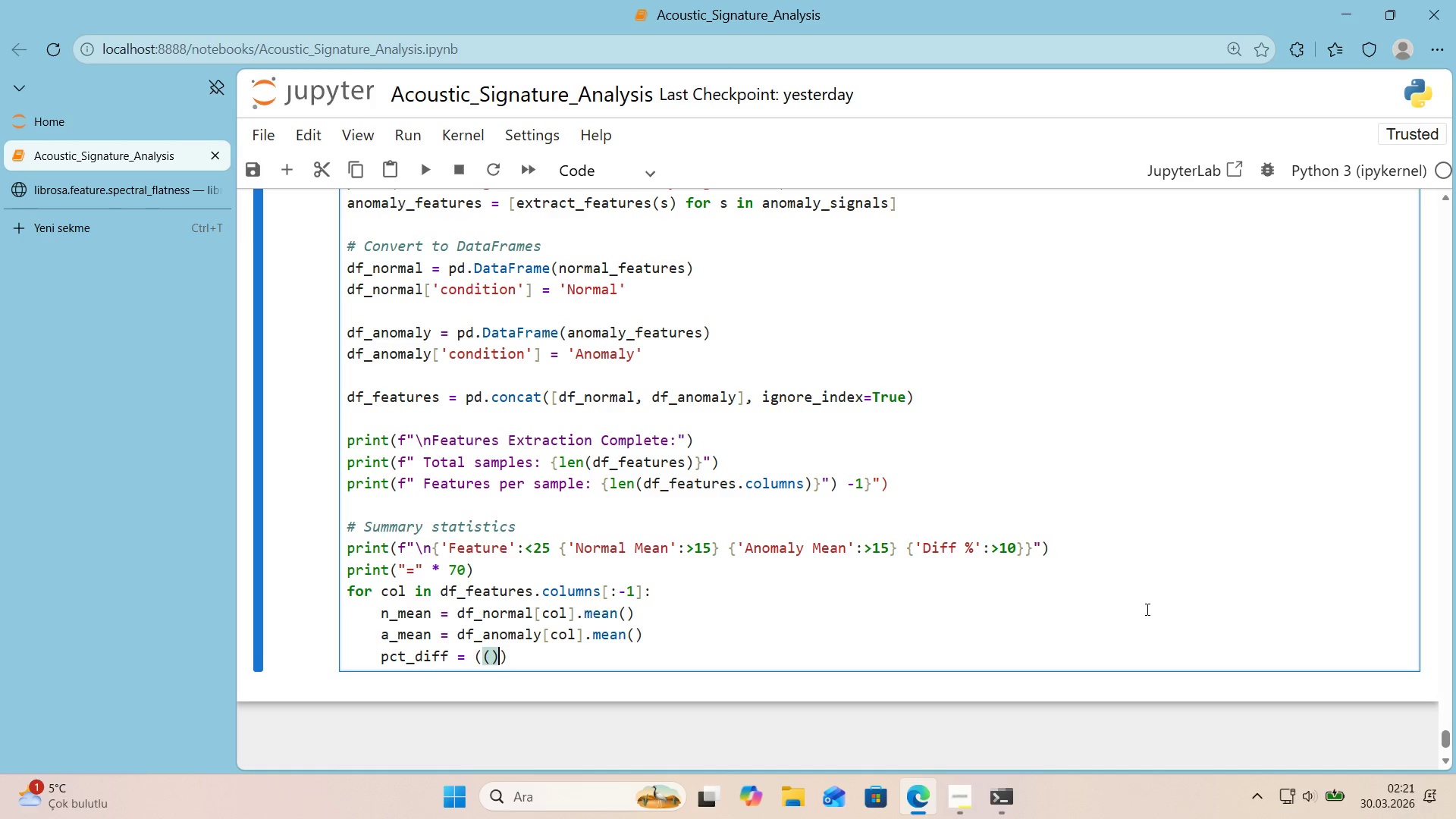 
key(ArrowLeft)
 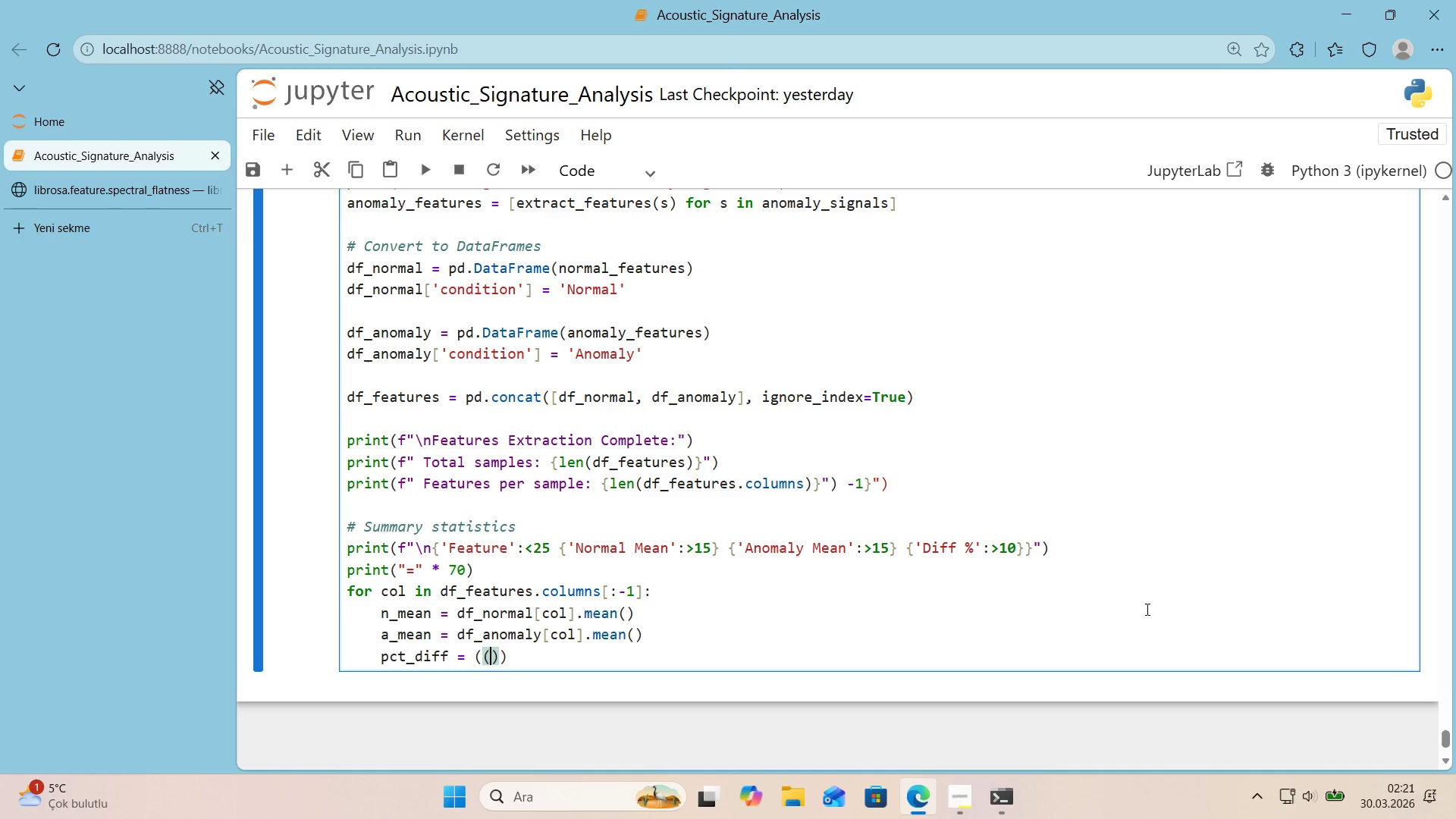 
type(a_mean - n_mean & n_men)
key(Backspace)
type(an)
 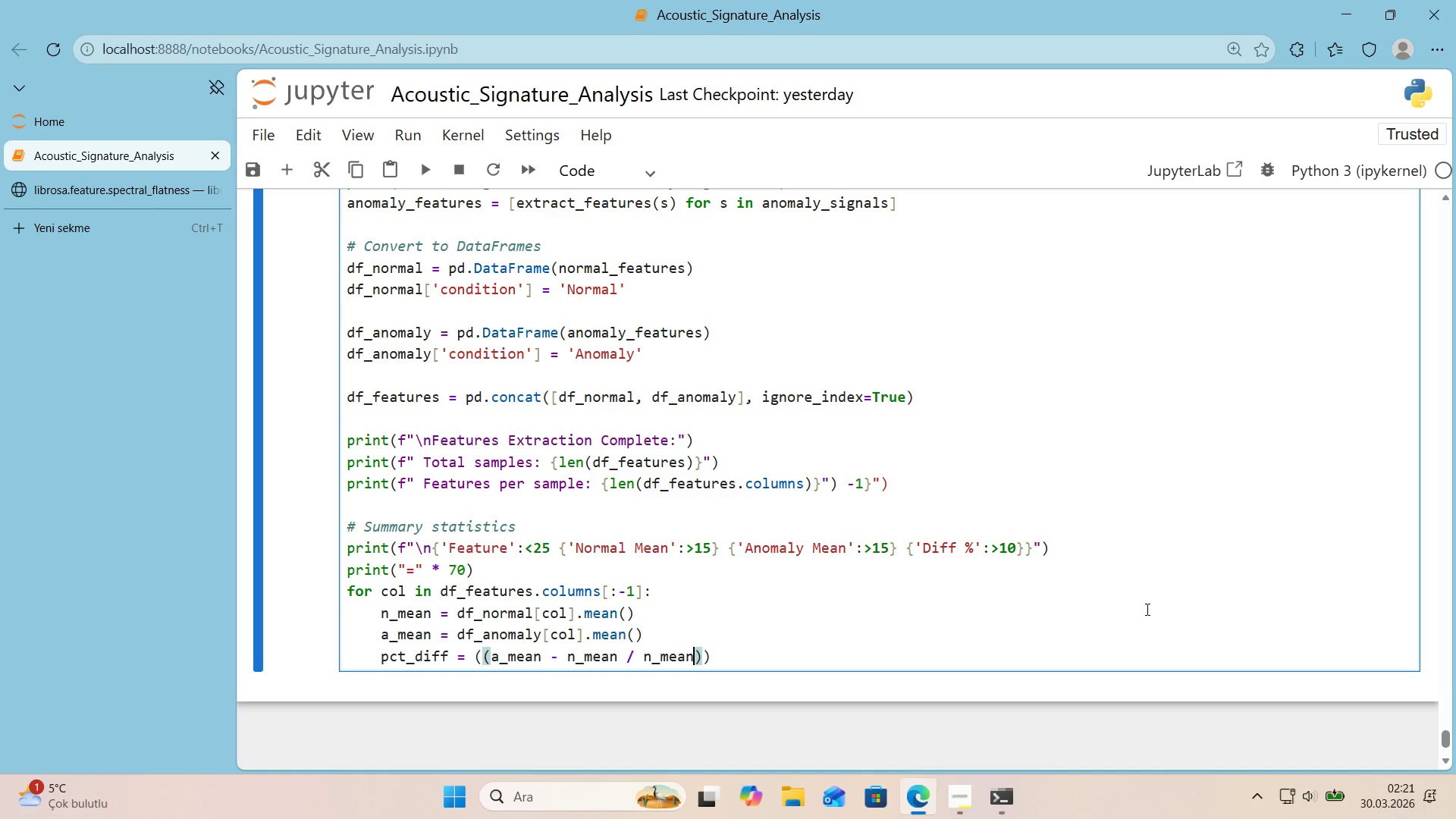 
key(ArrowRight)
 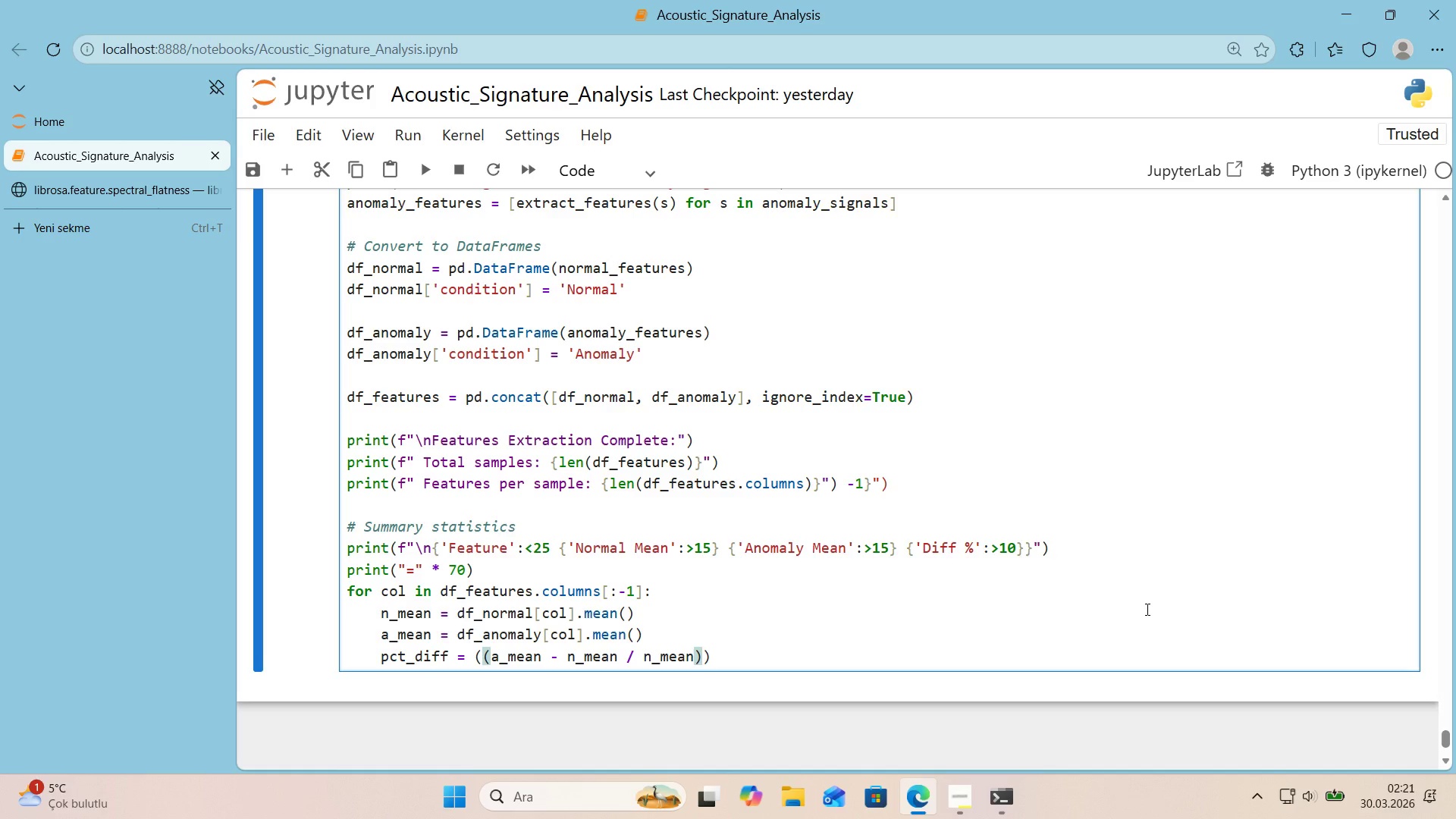 
key(Space)
 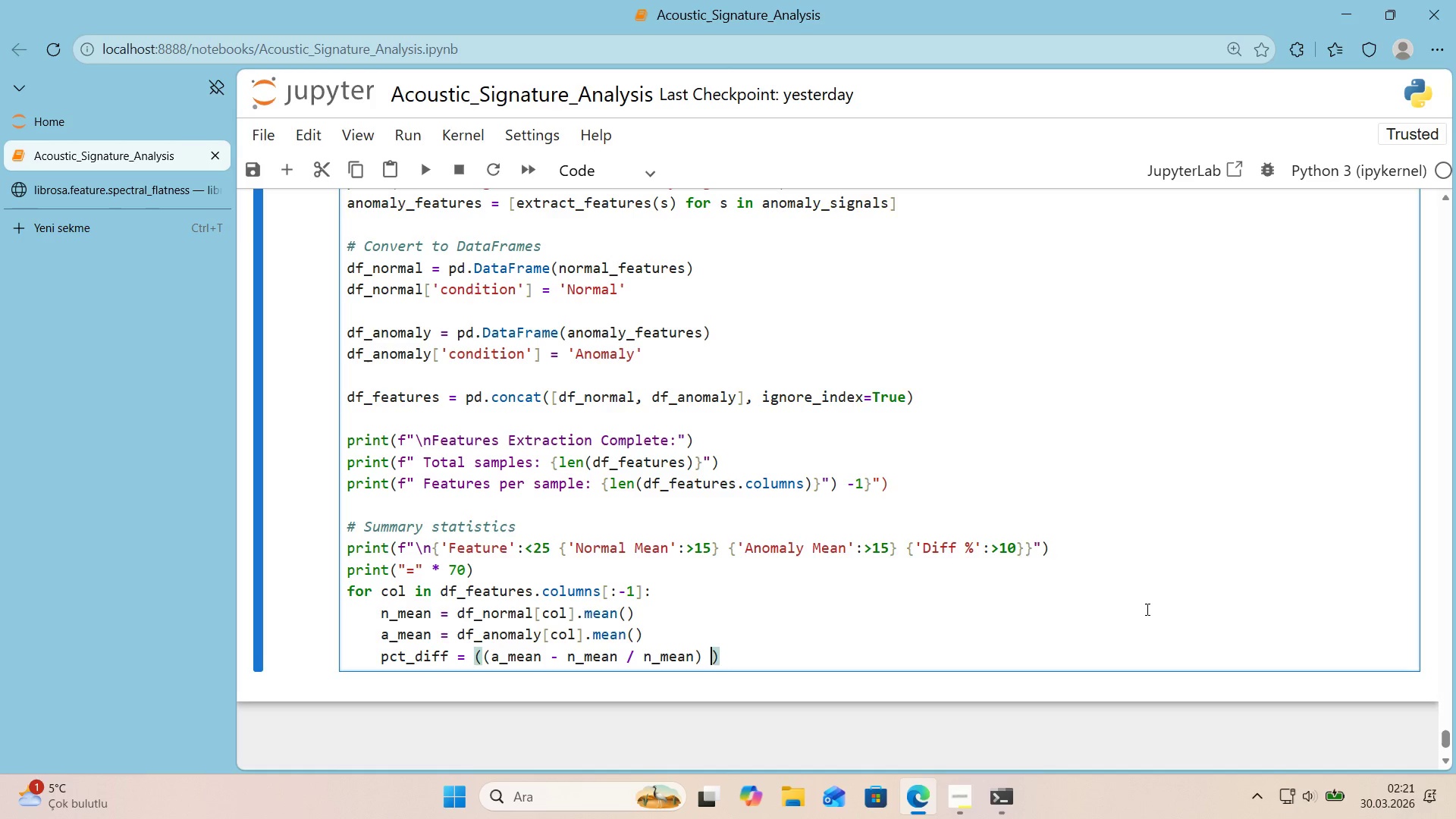 
key(NumpadMultiply)
 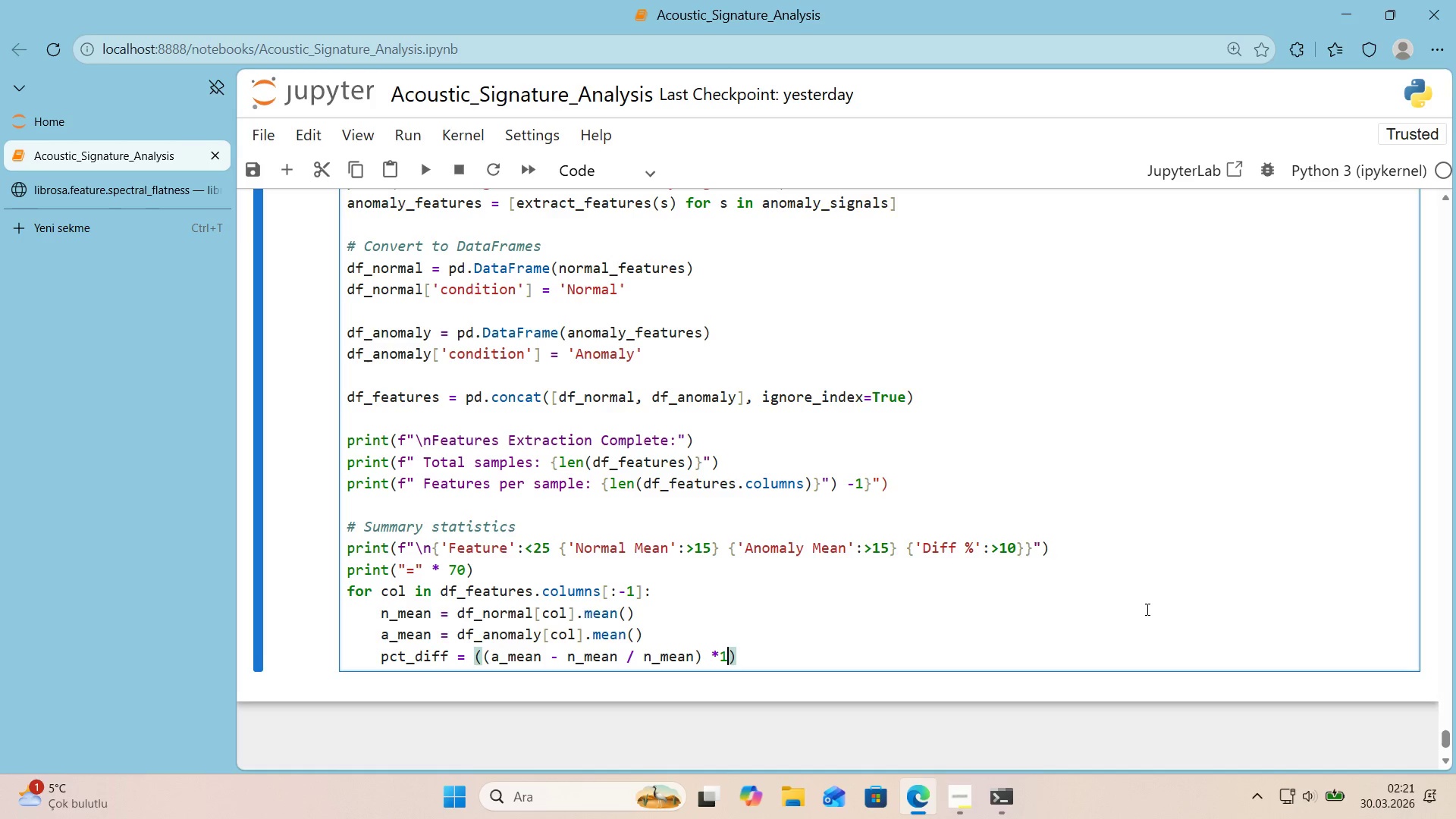 
key(Numpad1)
 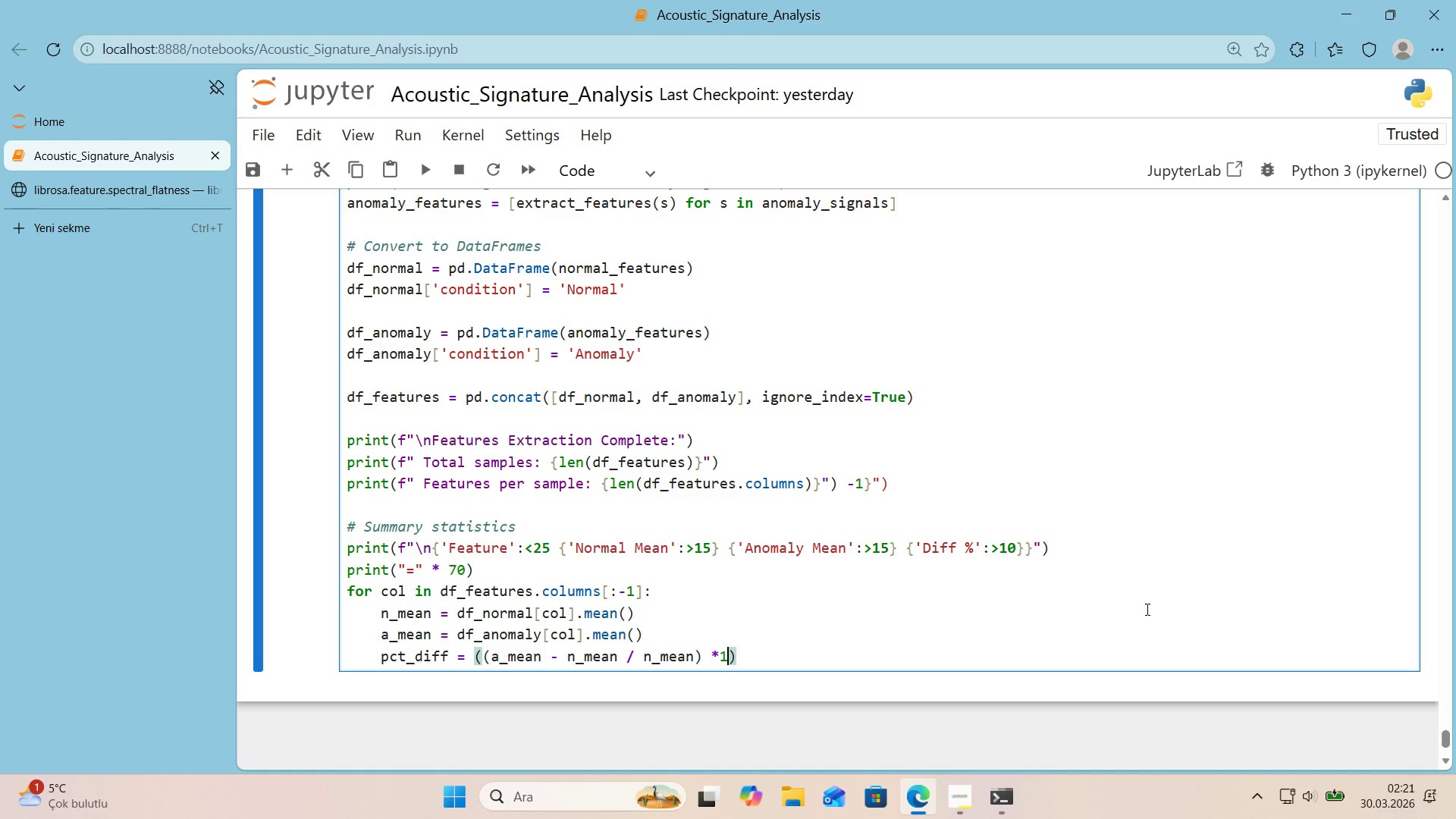 
key(Numpad0)
 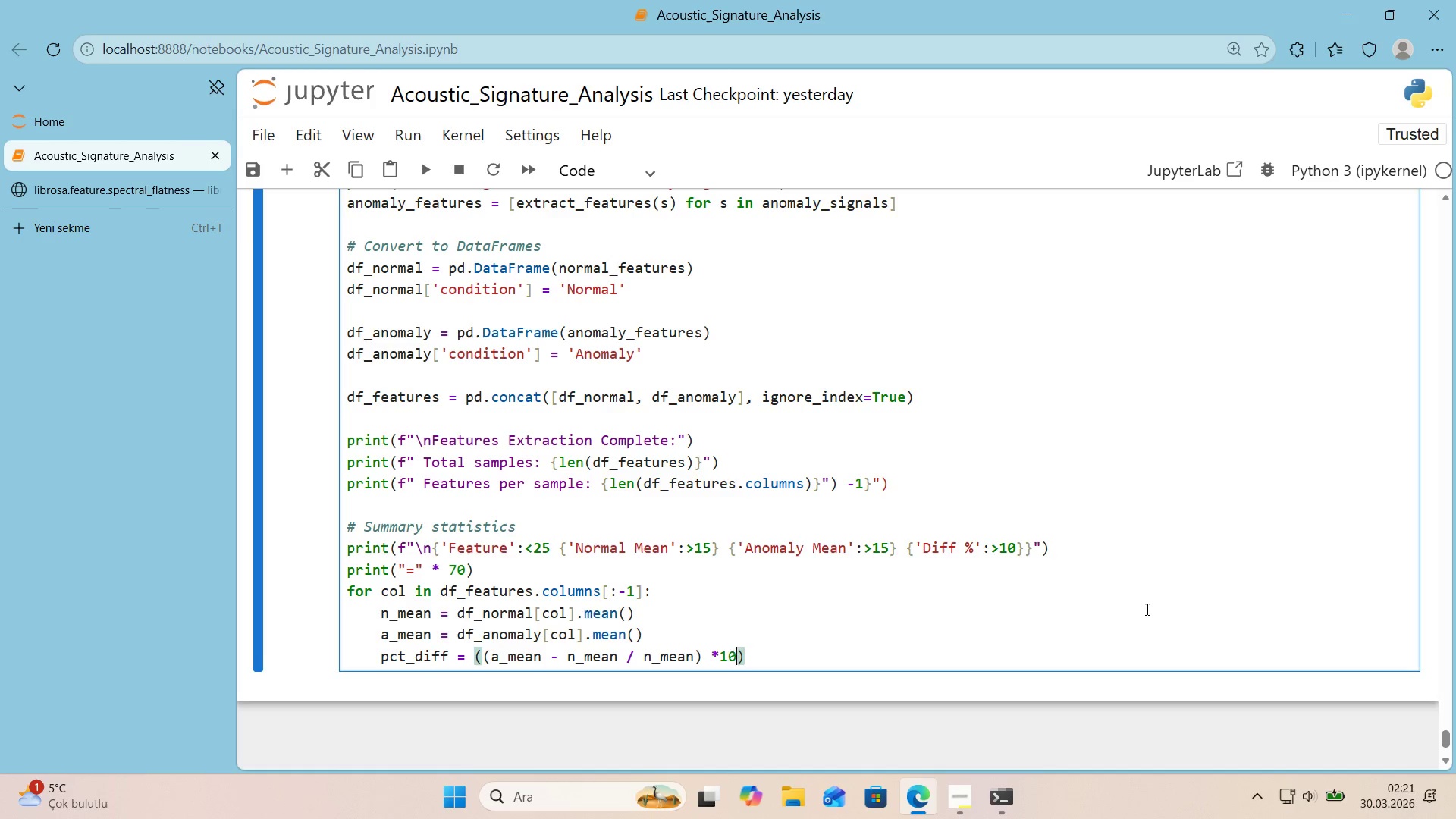 
key(Numpad0)
 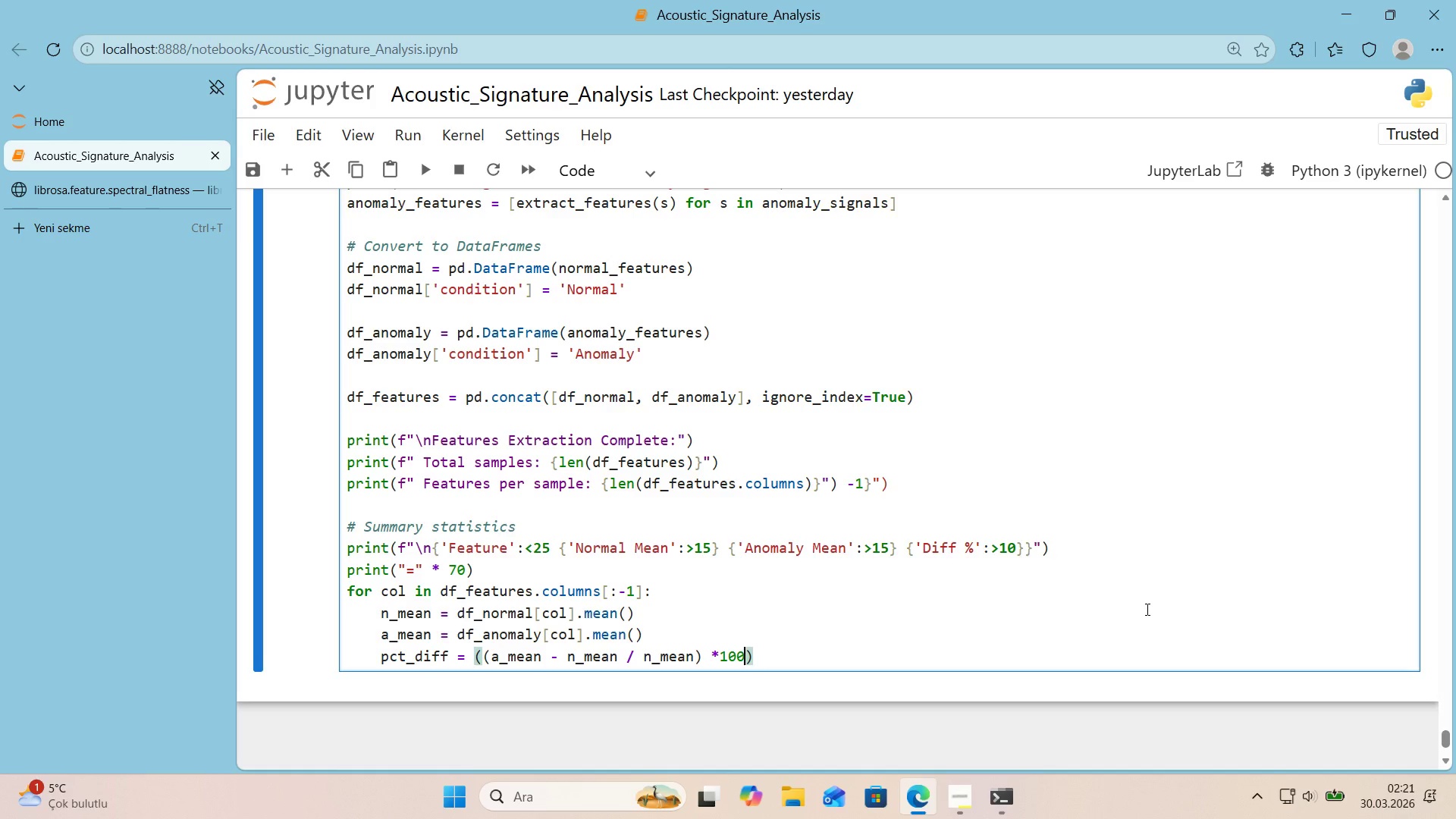 
key(ArrowRight)
 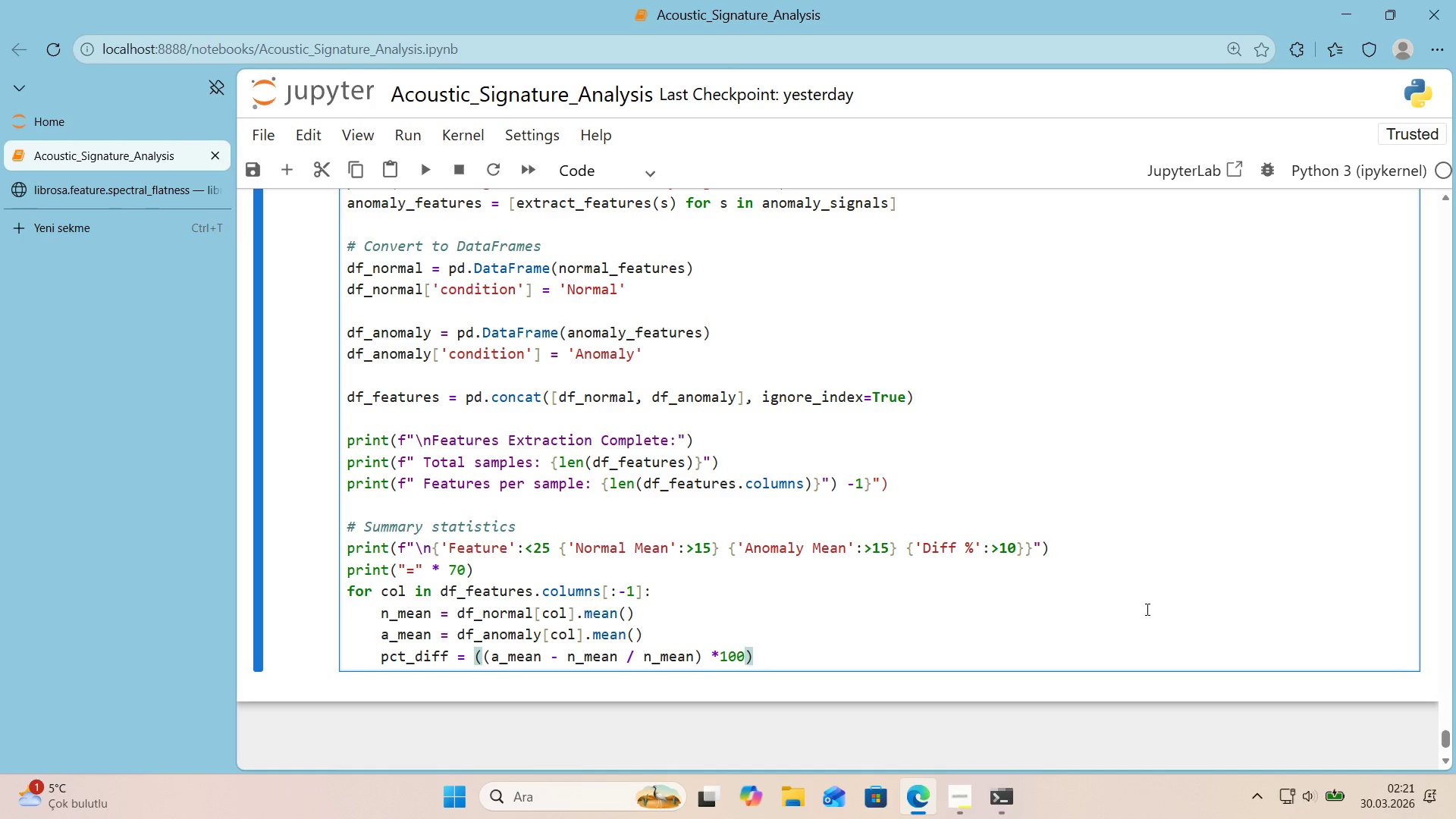 
hold_key(key=ArrowLeft, duration=0.98)
 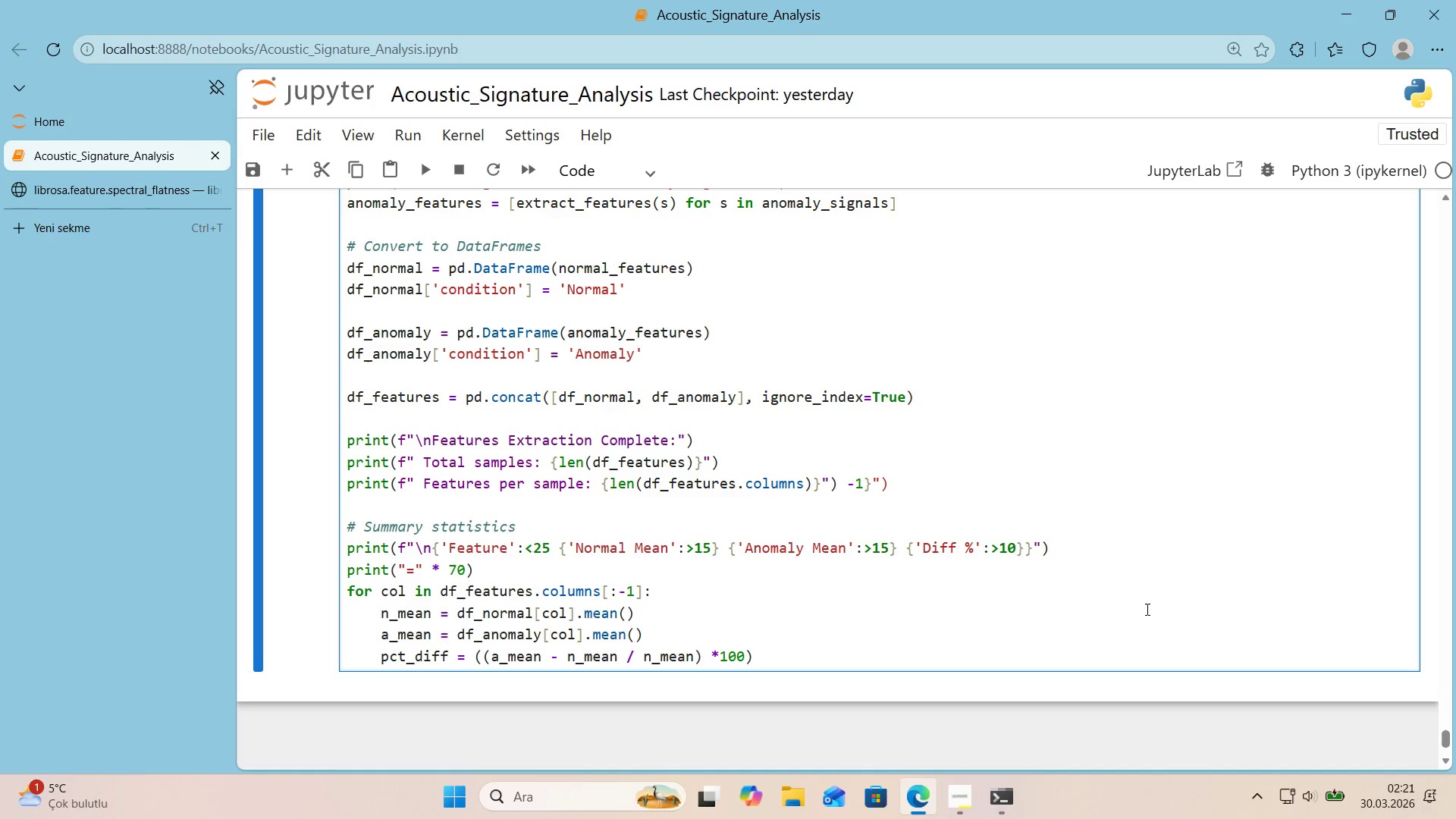 
key(ArrowRight)
 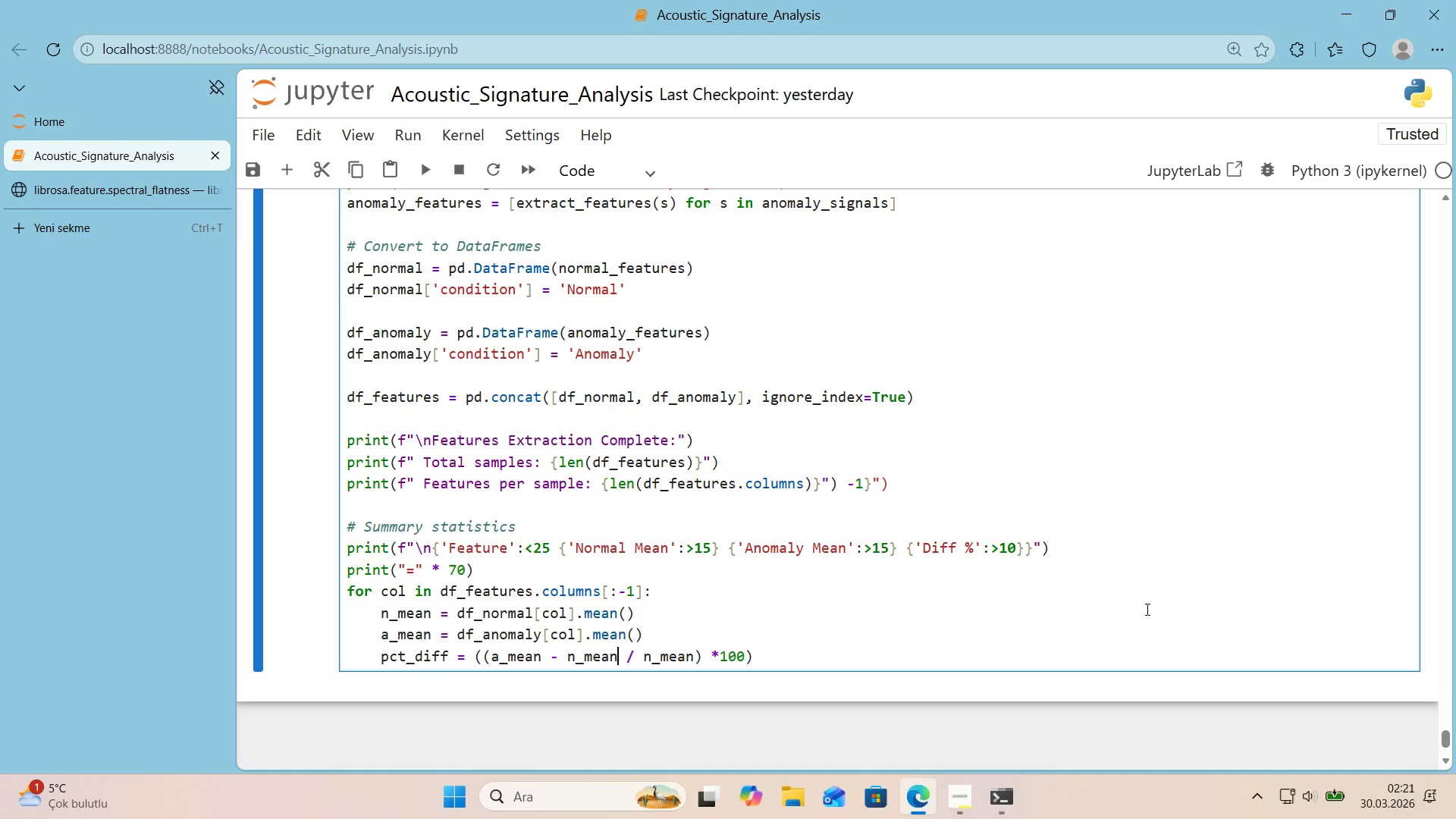 
hold_key(key=ShiftRight, duration=0.34)
 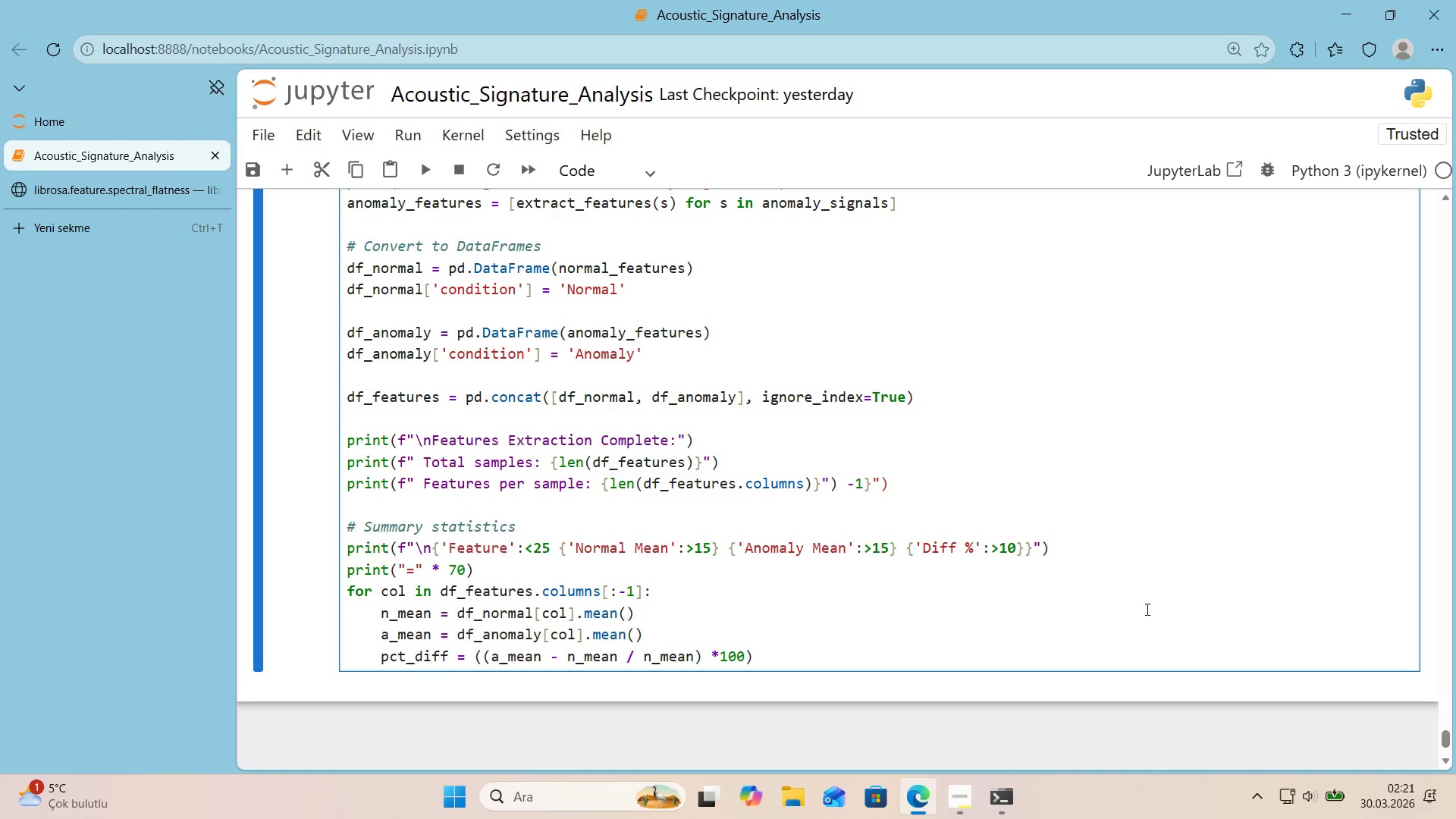 
key(9)
 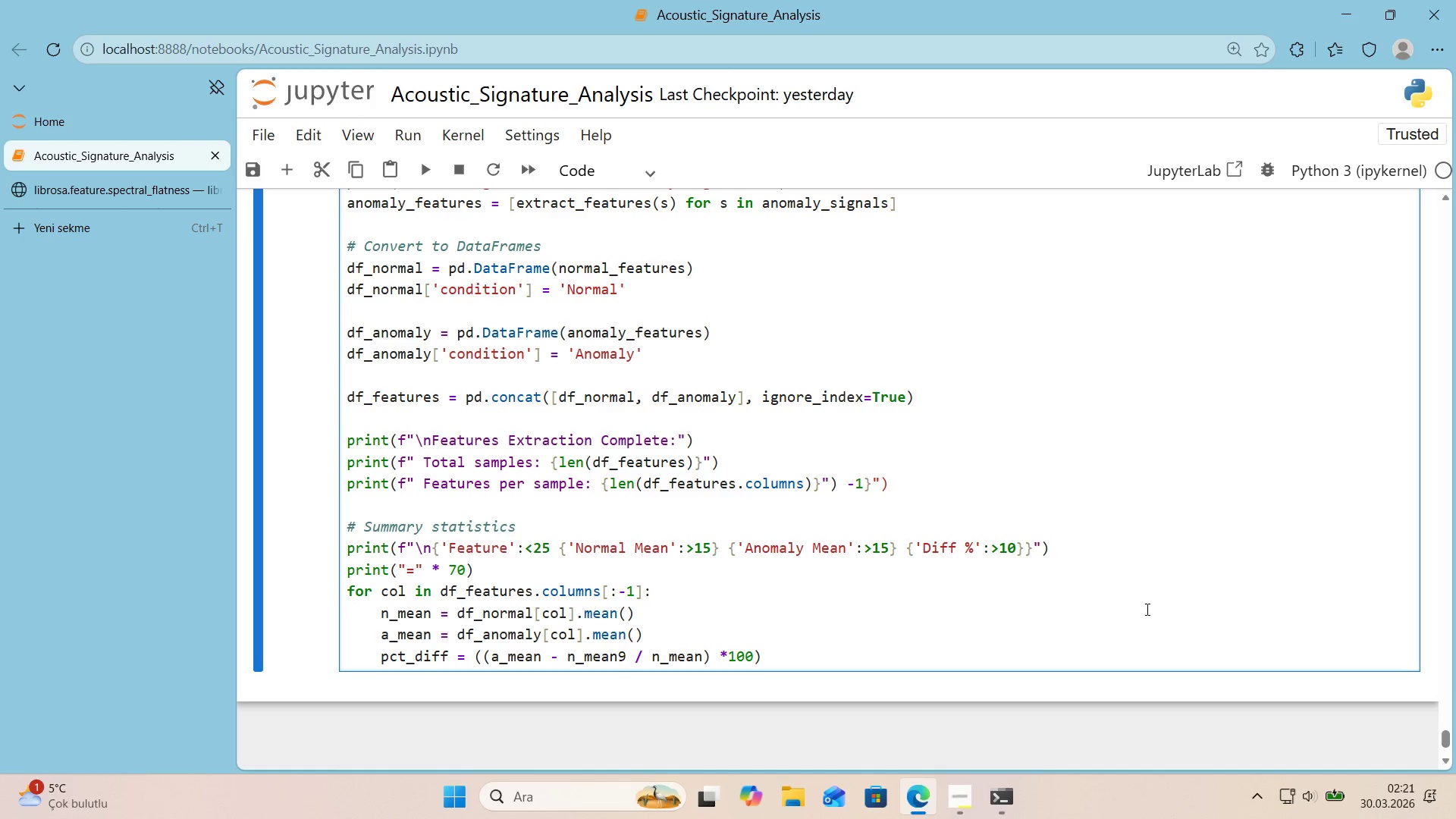 
key(Backspace)
 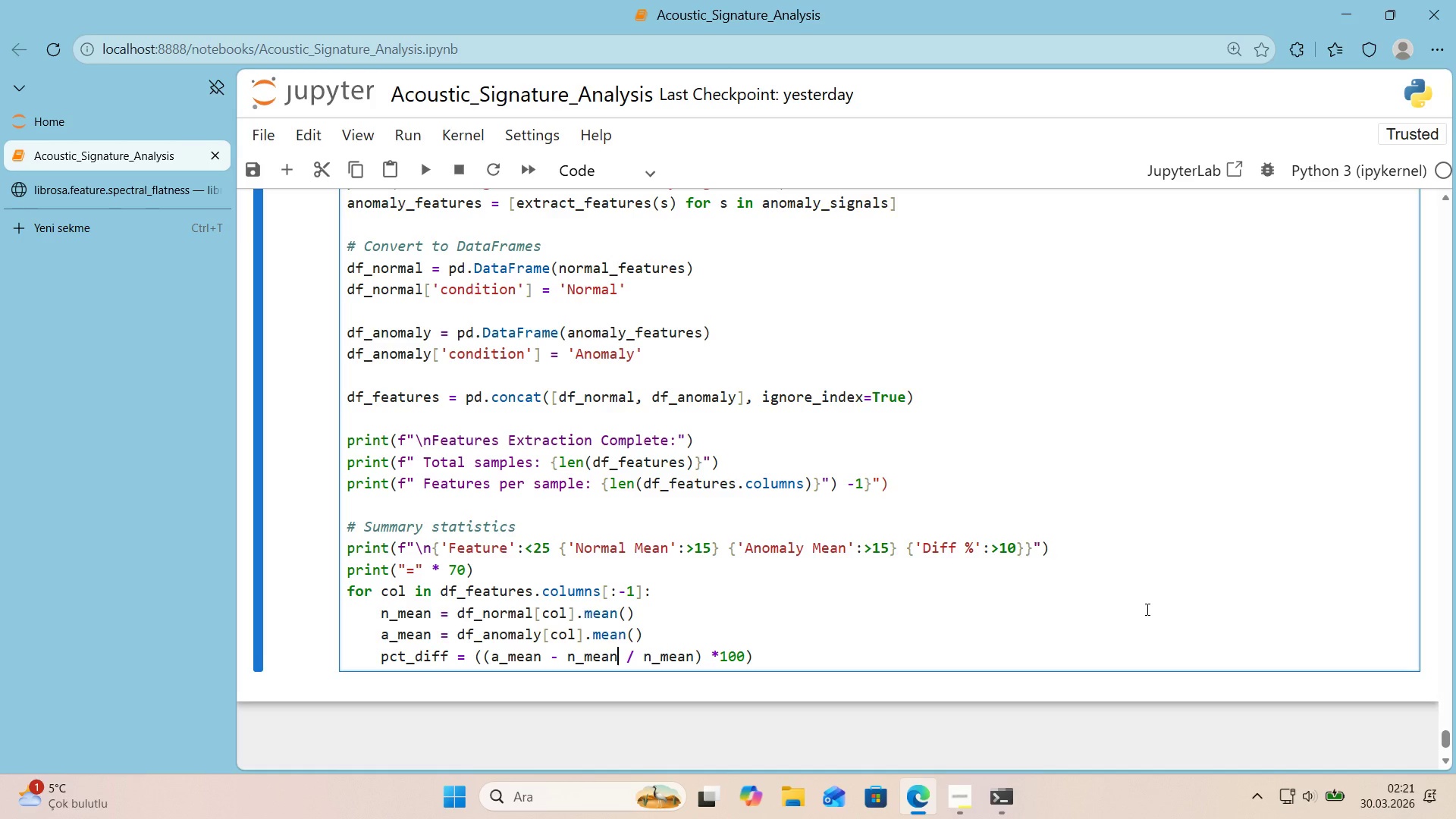 
key(Shift+ShiftRight)
 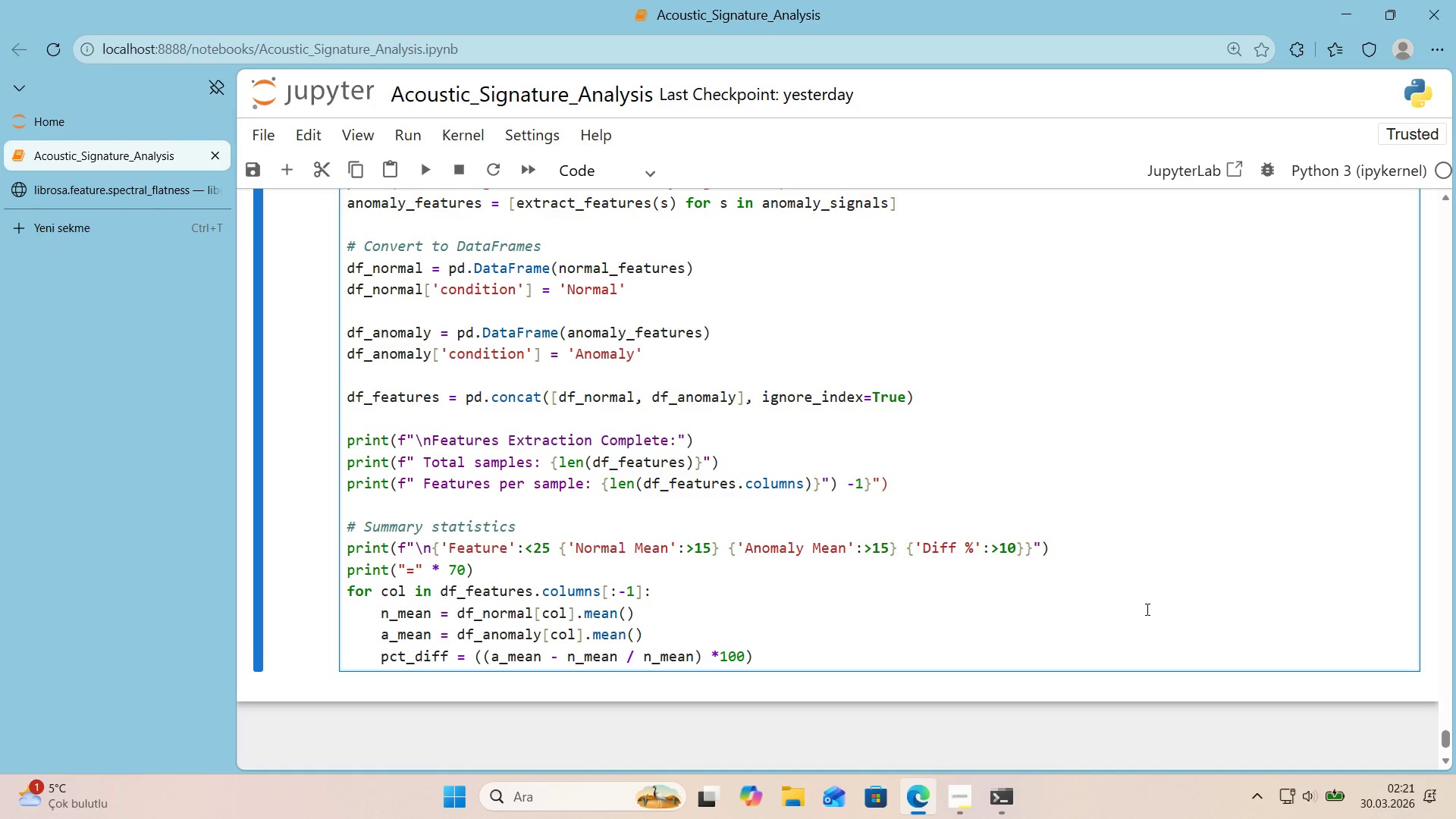 
key(9)
 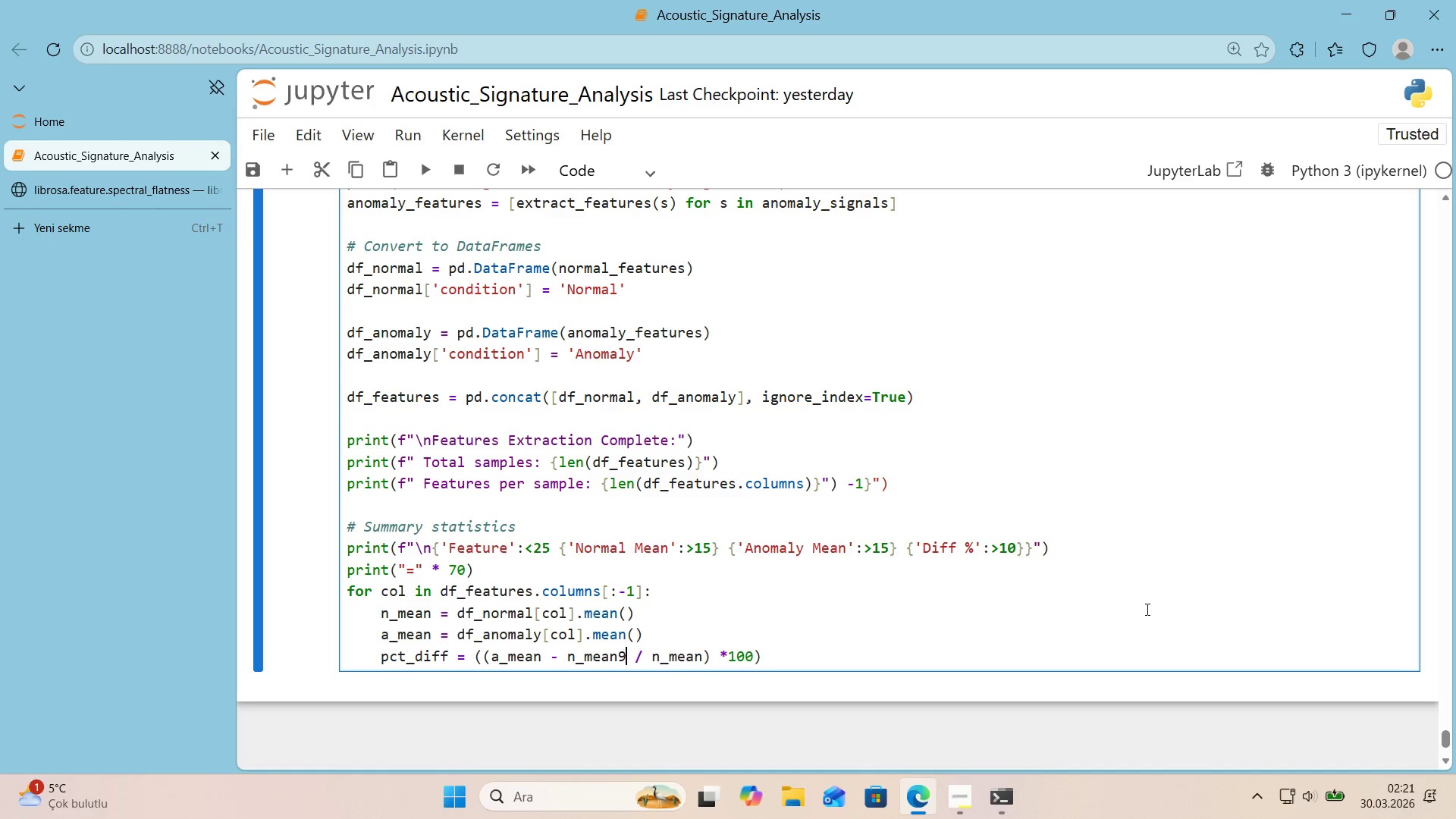 
key(Shift+ShiftRight)
 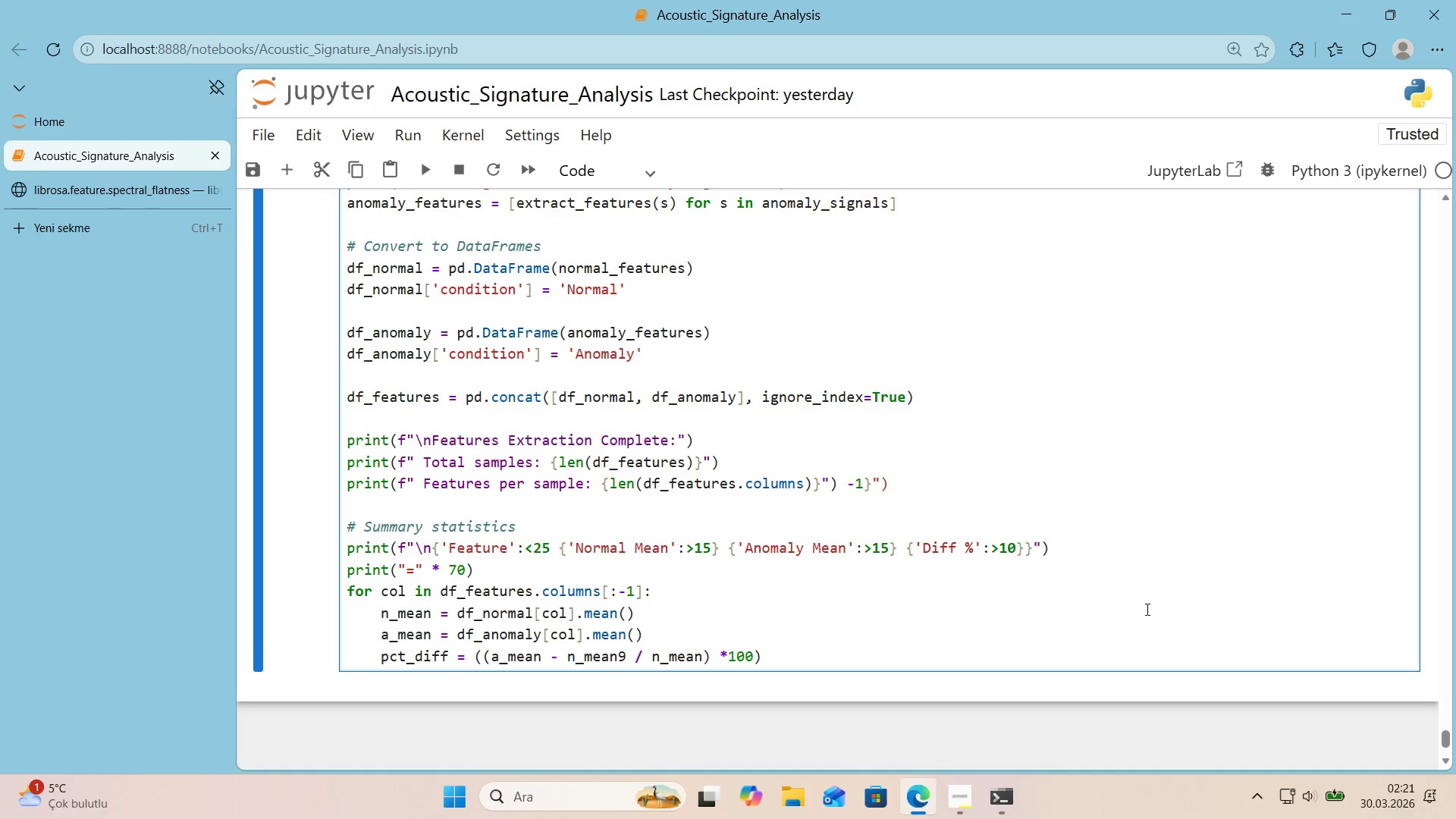 
key(Backspace)
 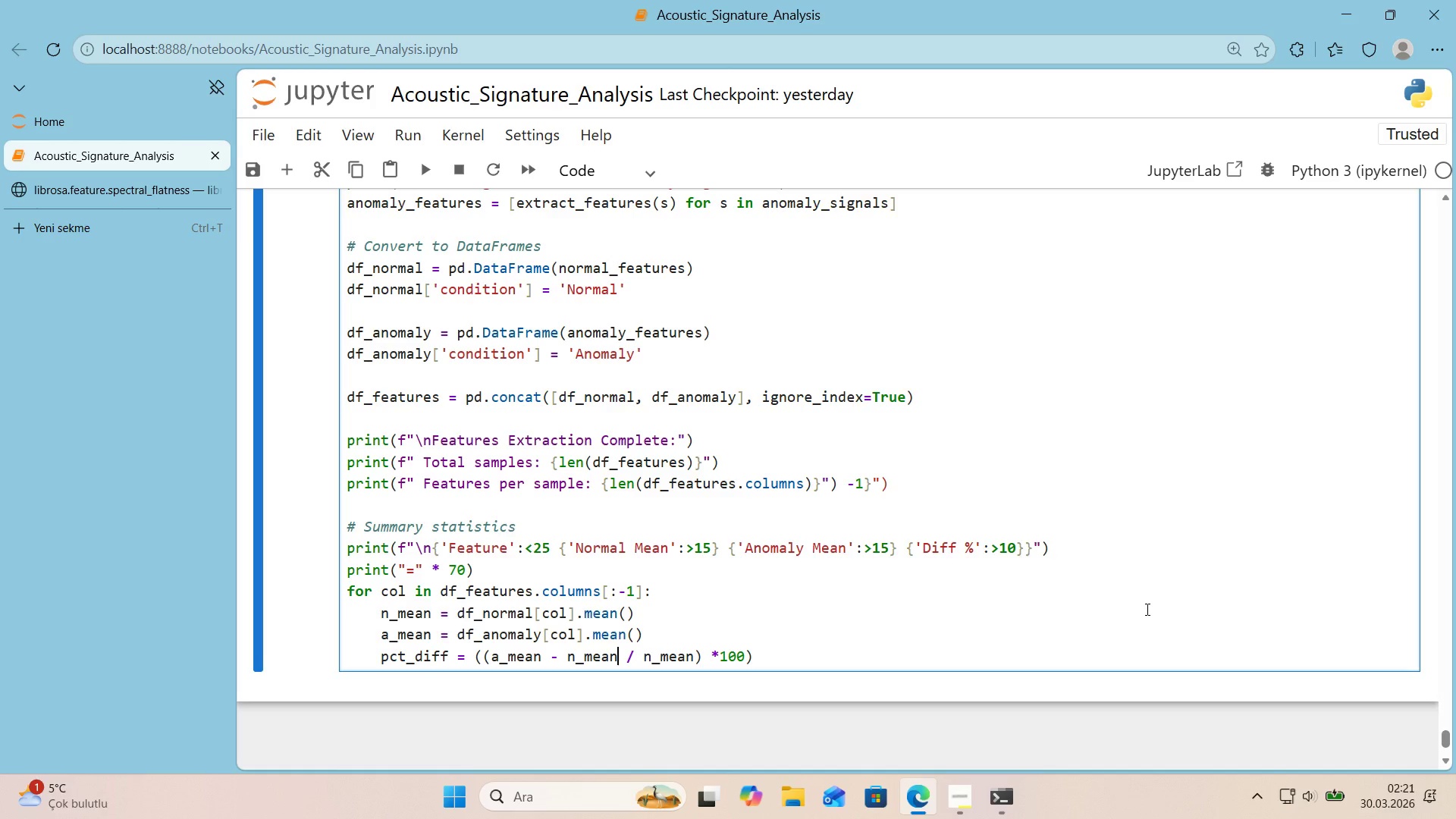 
key(Shift+9)
 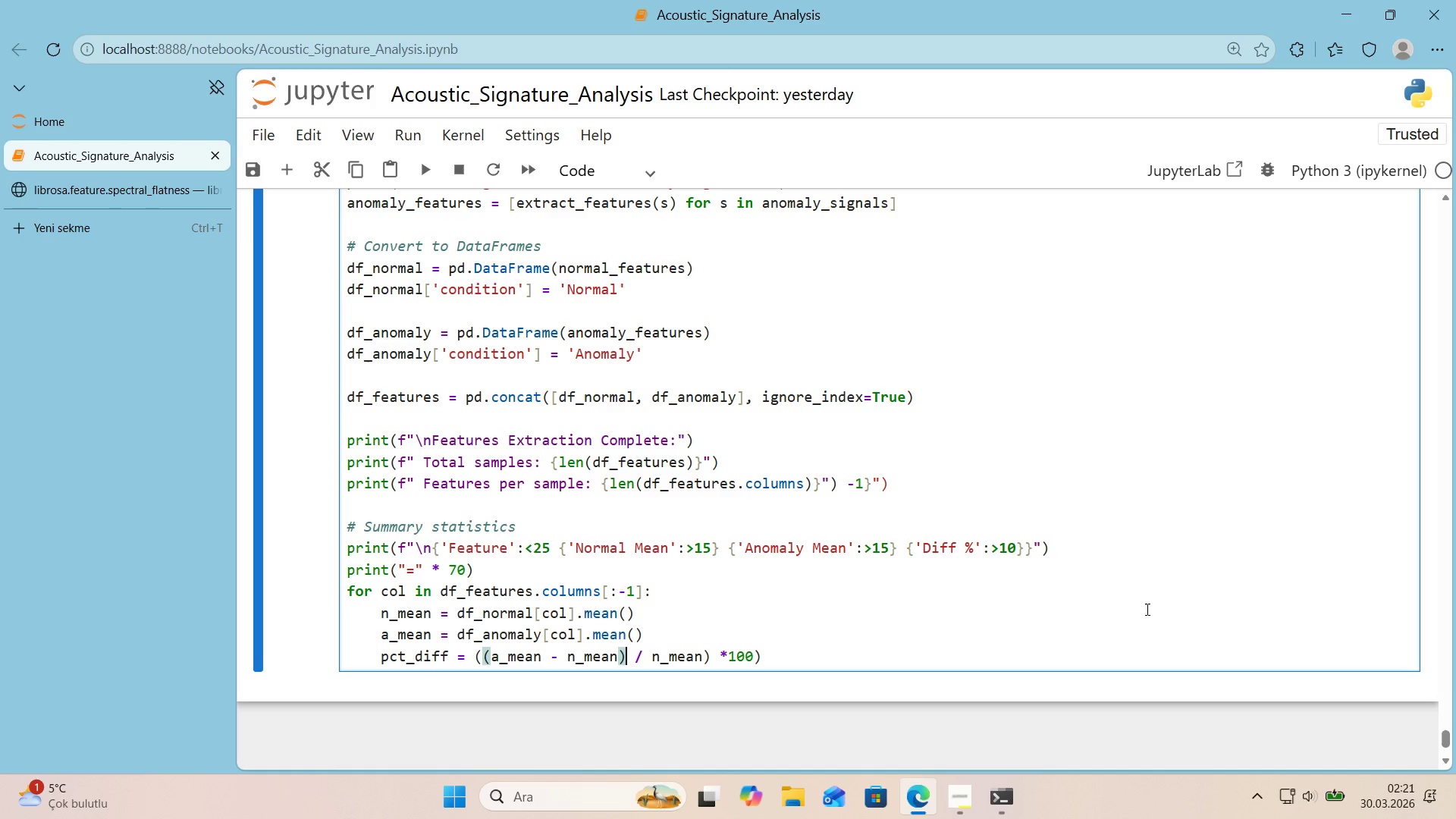 
hold_key(key=ArrowRight, duration=0.78)
 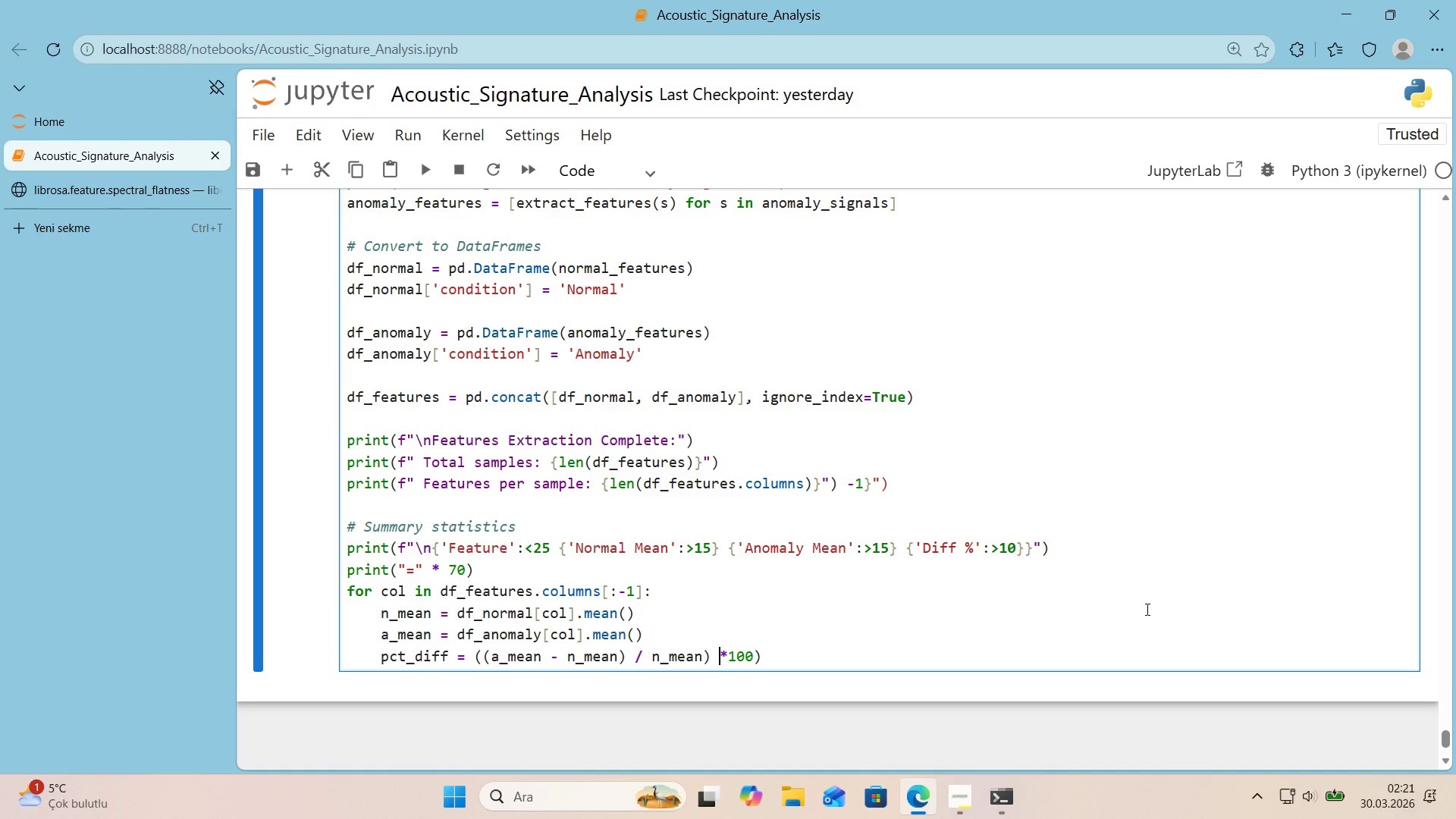 
key(ArrowRight)
 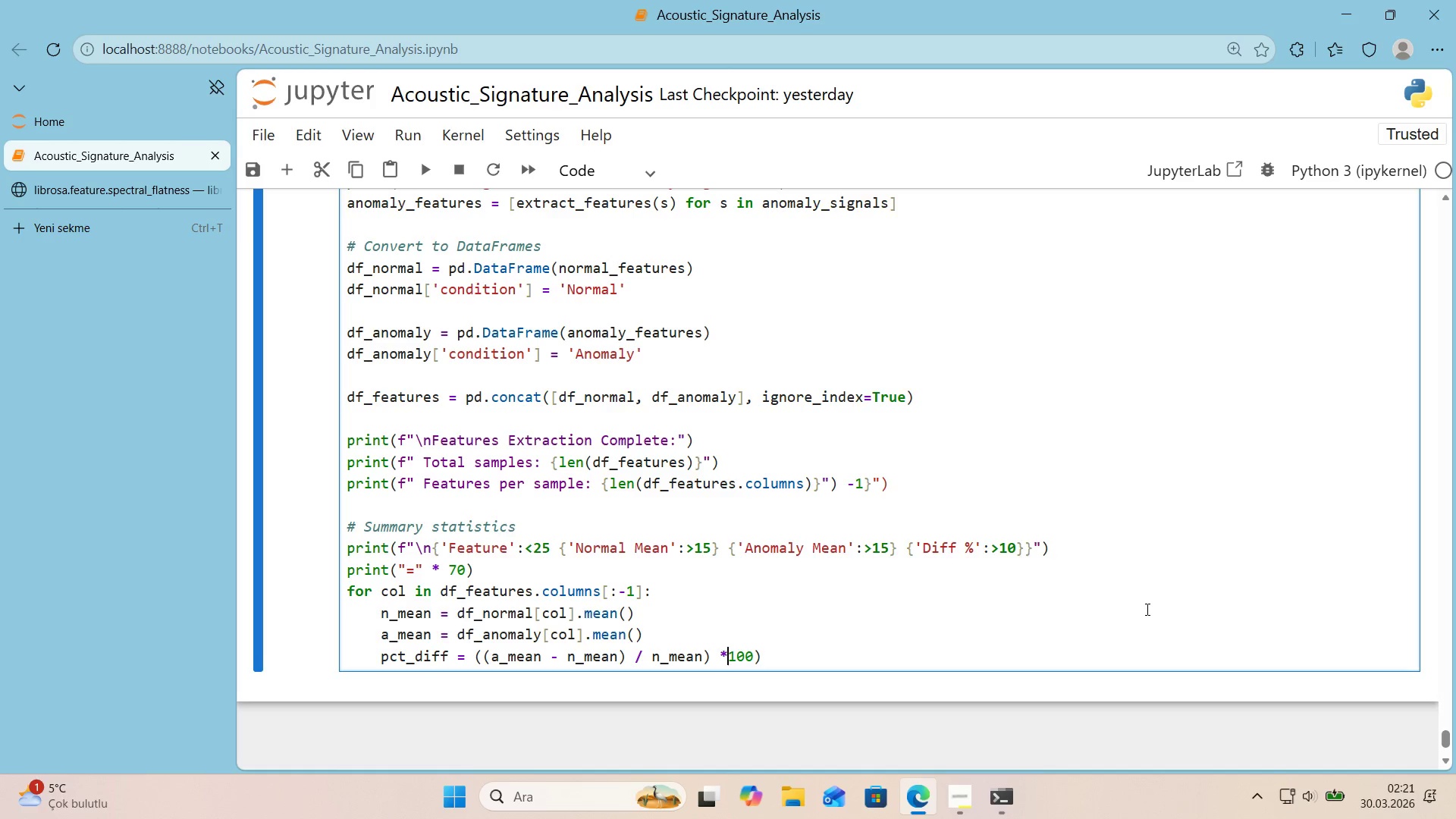 
key(ArrowRight)
 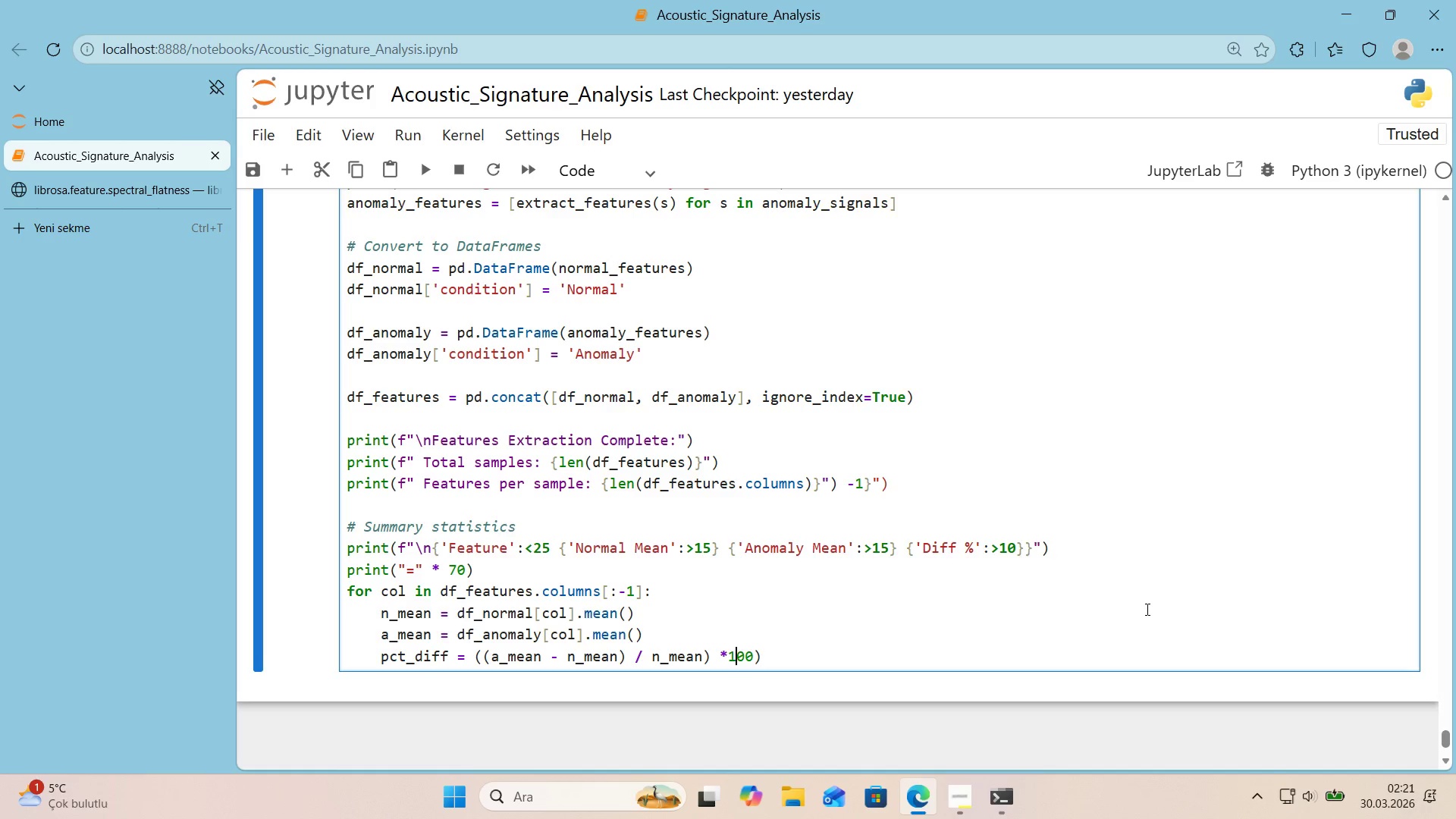 
key(ArrowRight)
 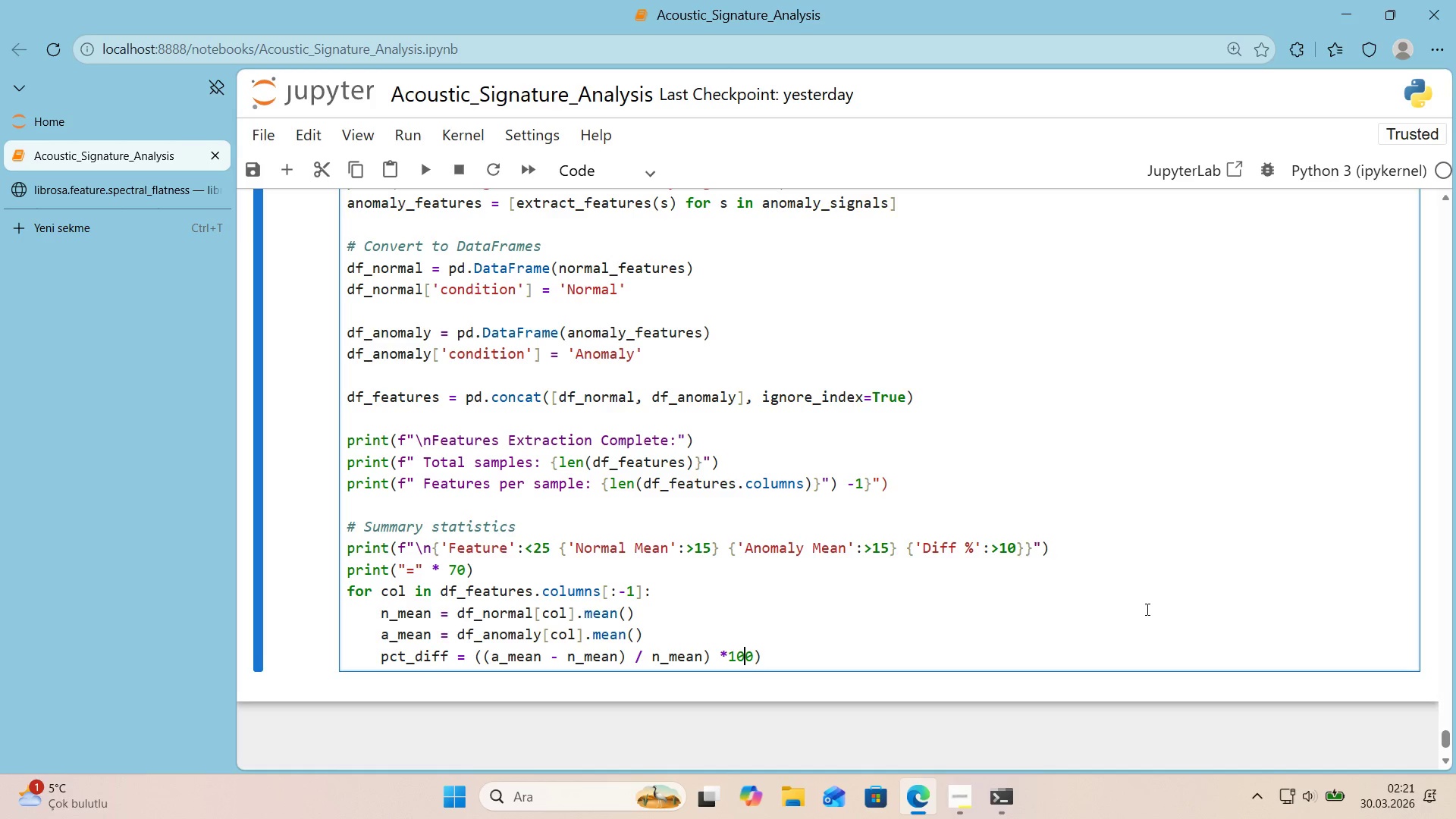 
key(ArrowRight)
 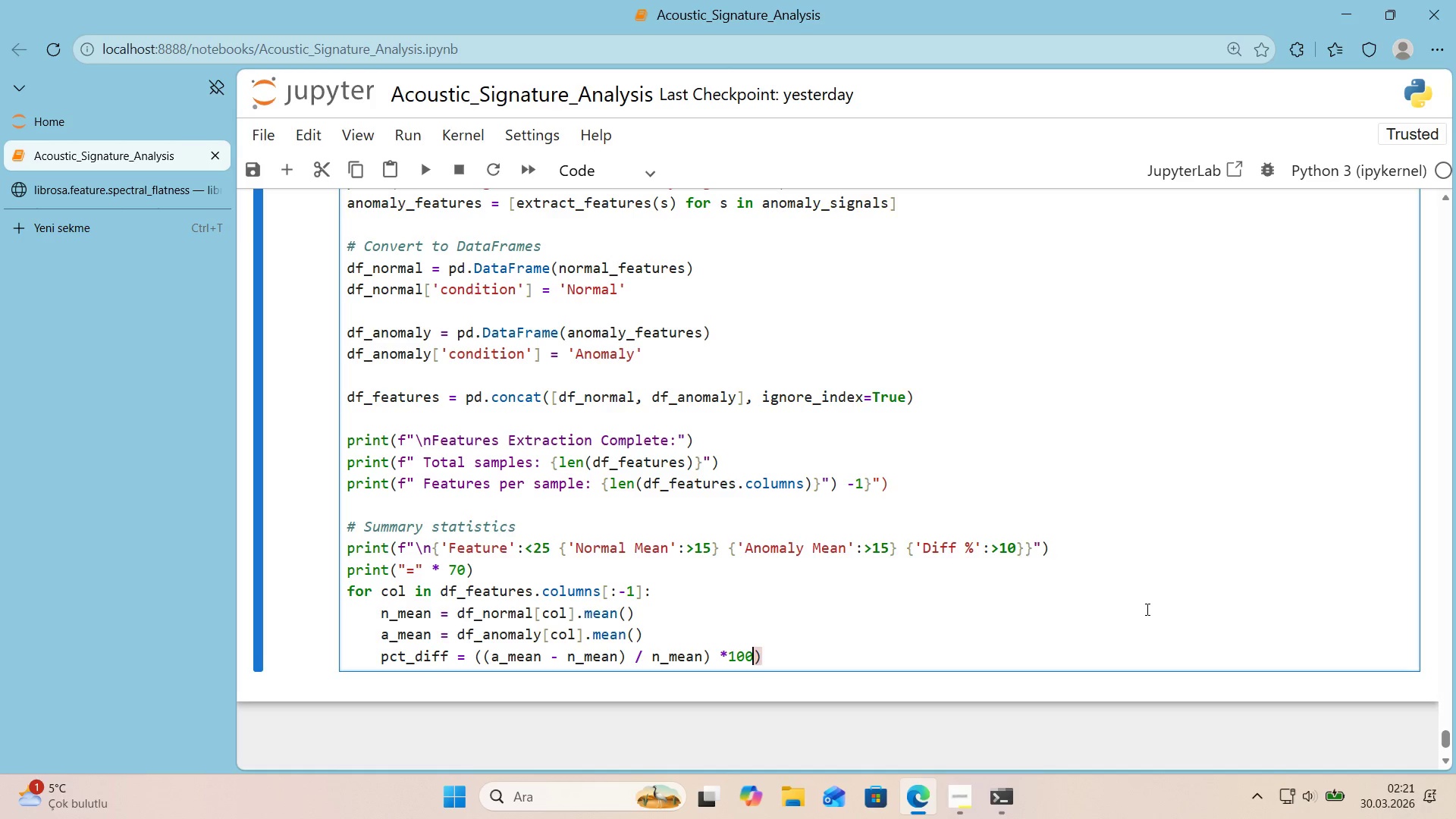 
key(ArrowRight)
 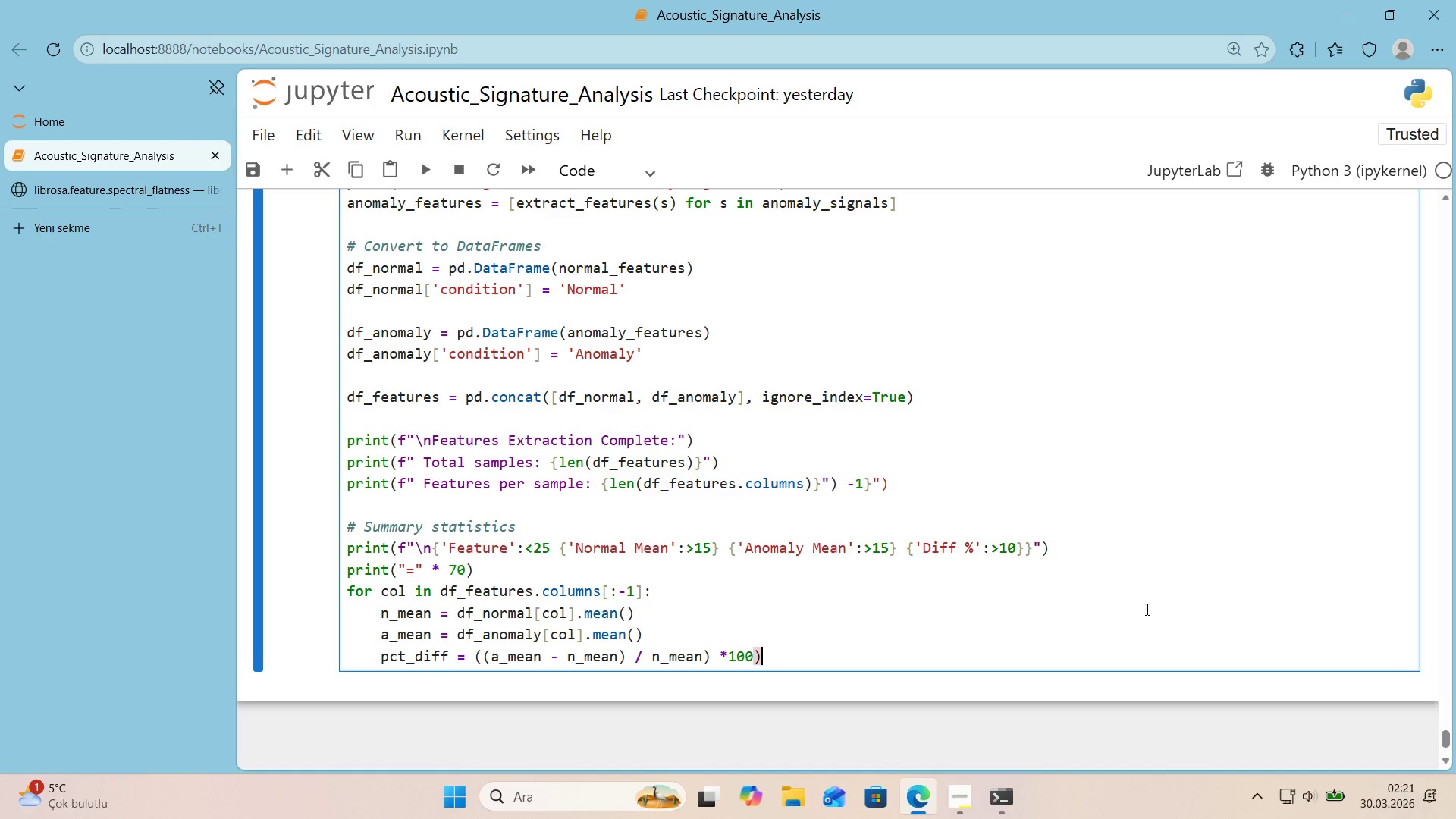 
key(Backspace)
 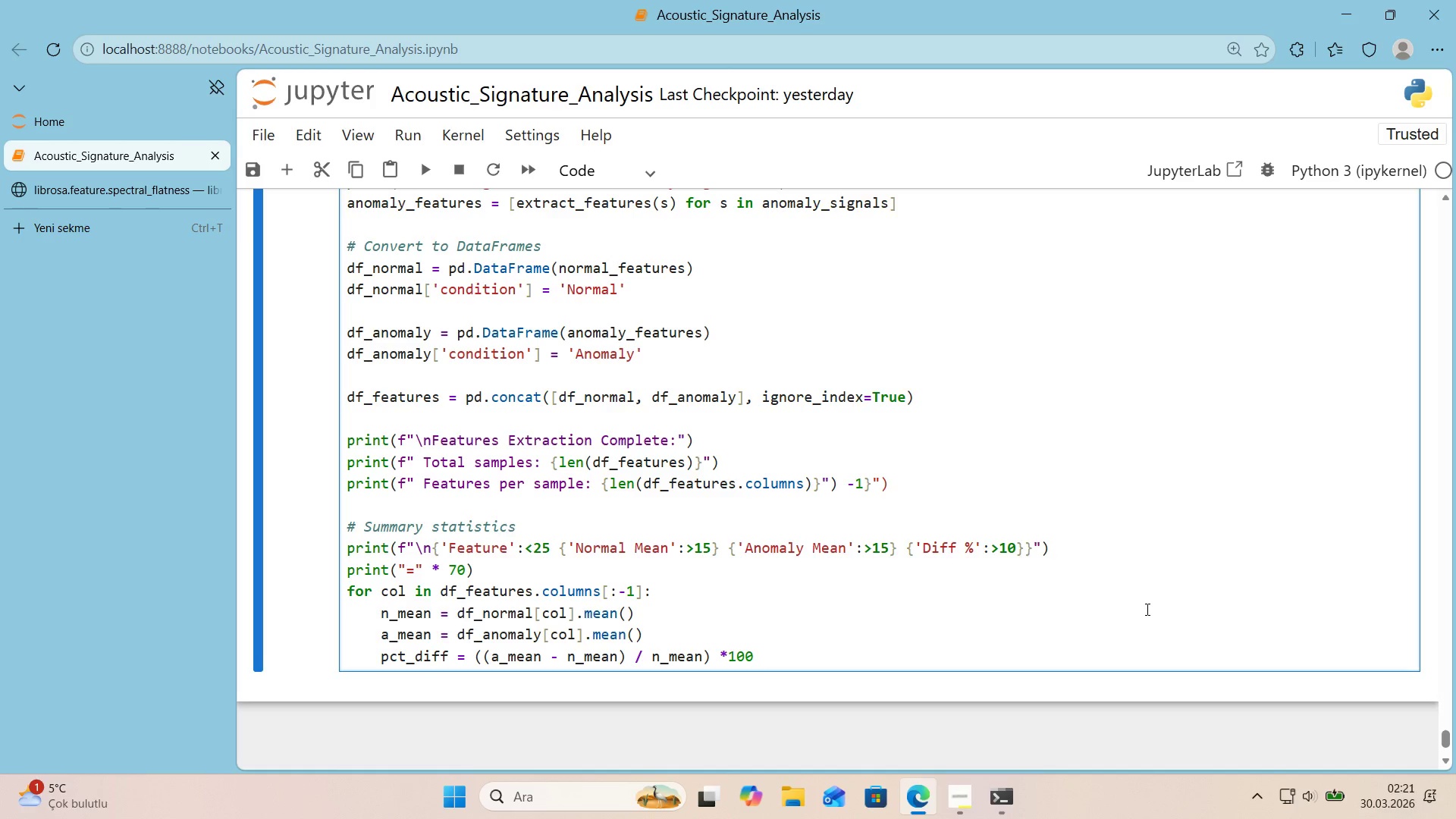 
key(Enter)
 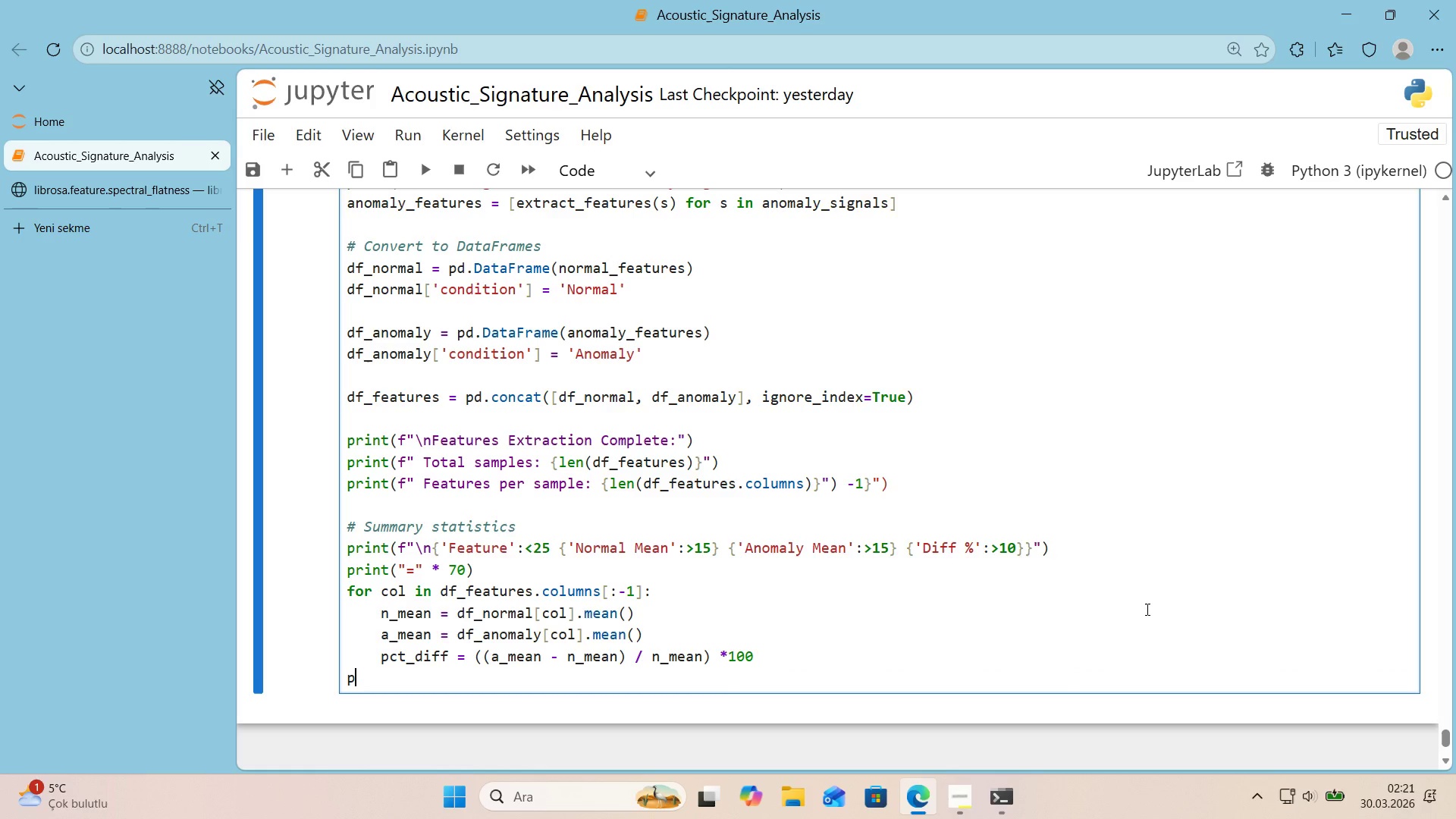 
type(pr')
key(Backspace)
key(Backspace)
key(Backspace)
key(Tab)
type(pr'nt*()
 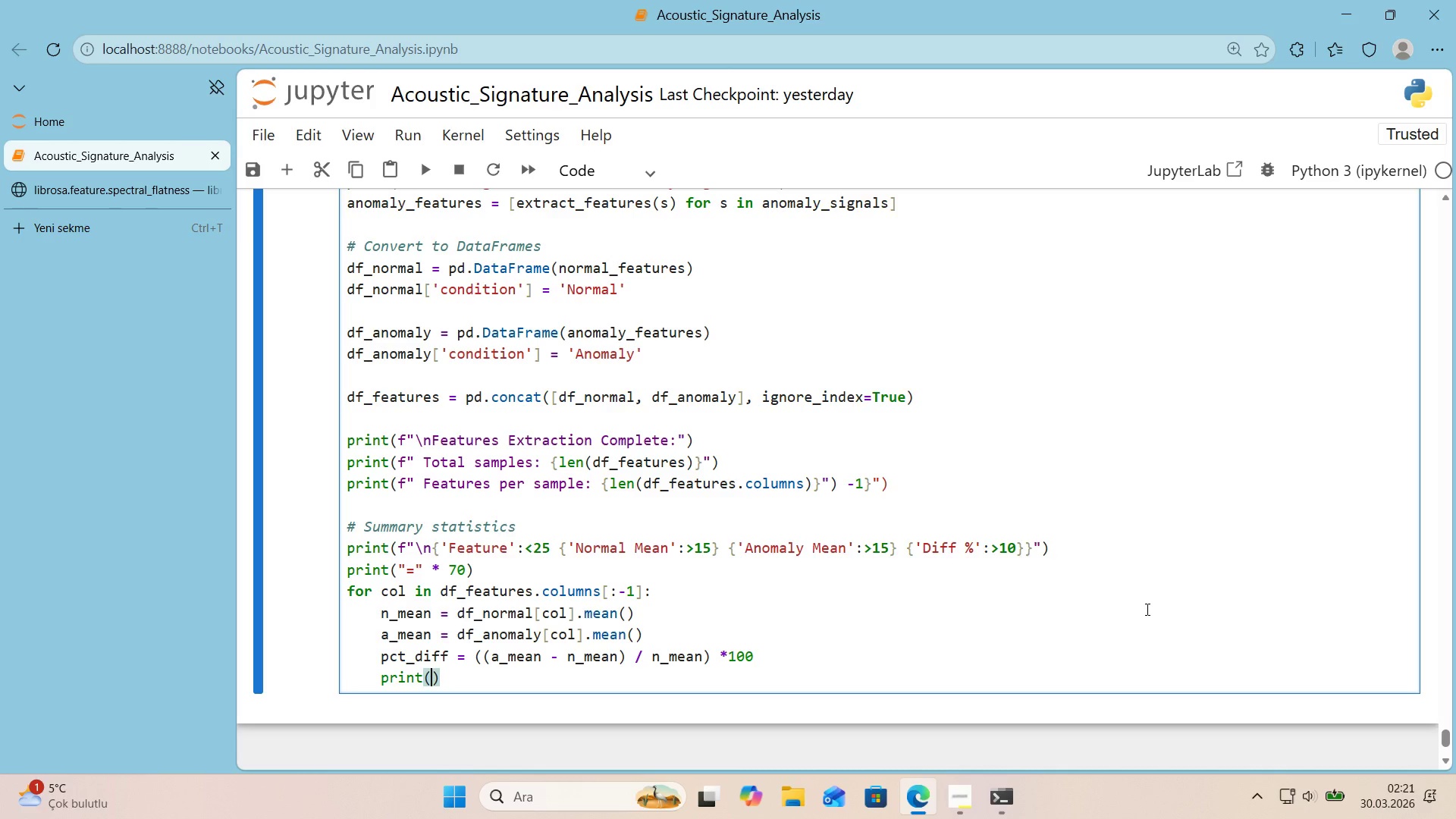 
 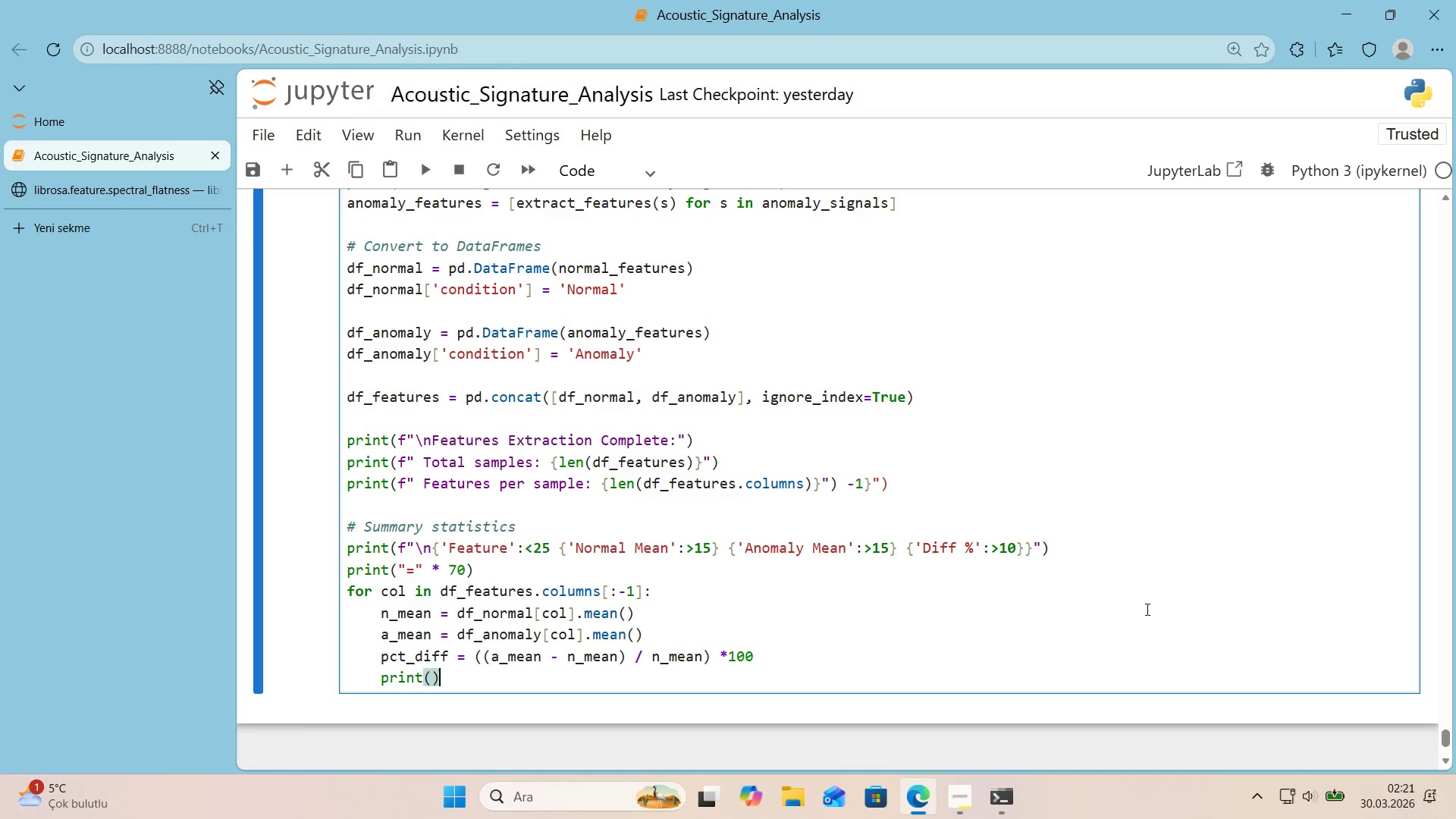 
key(ArrowLeft)
 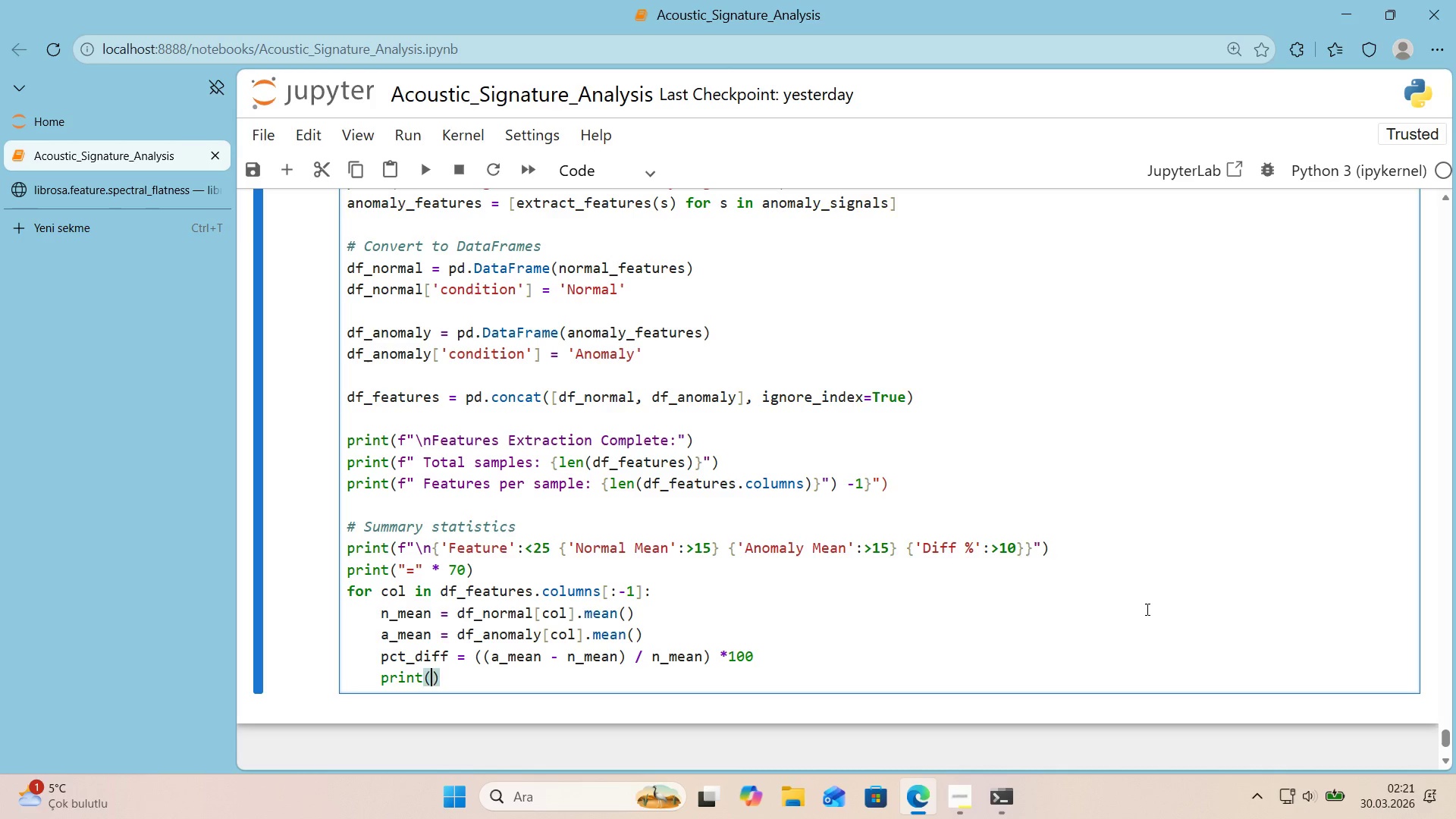 
key(ArrowRight)
 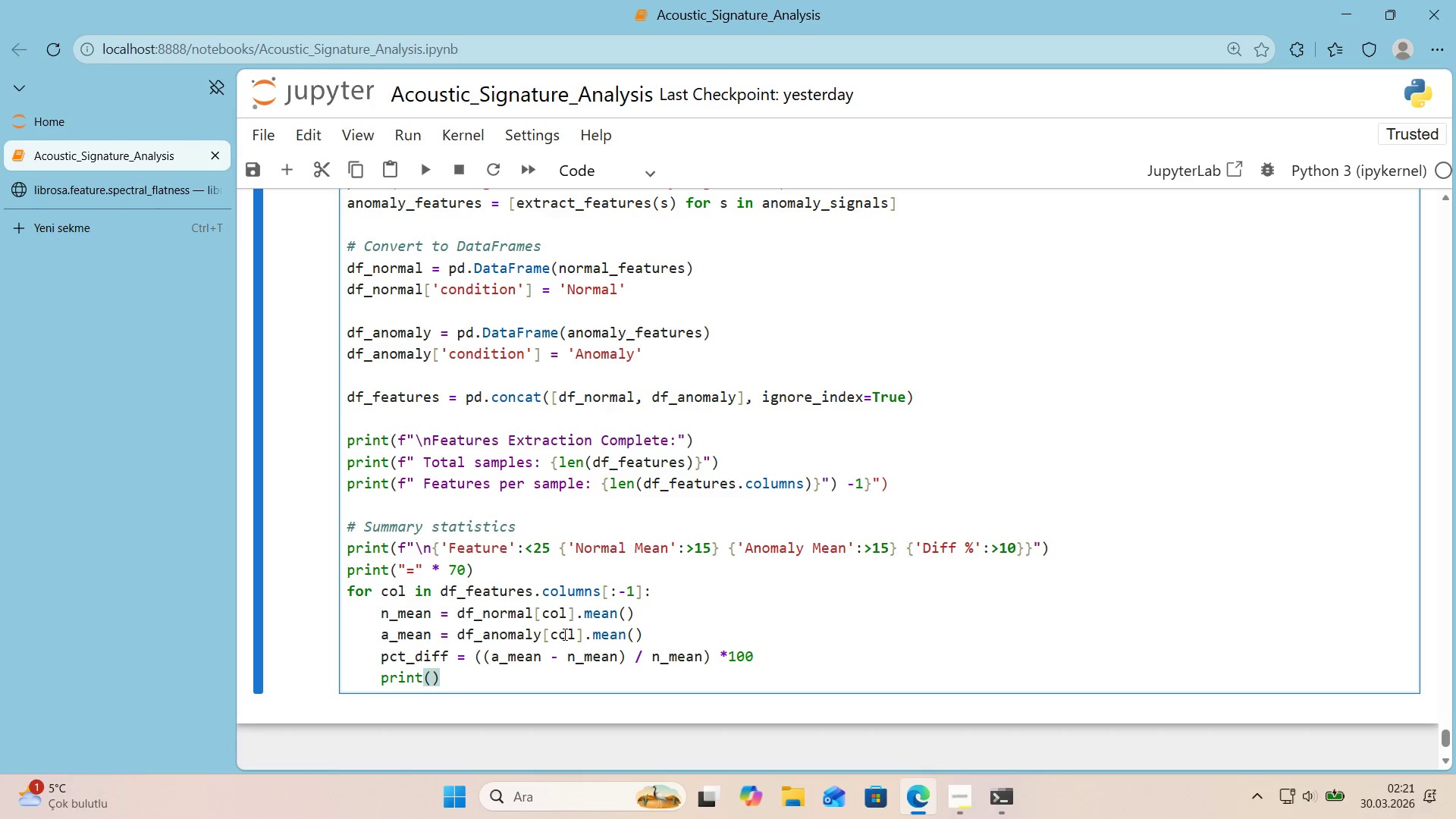 
wait(14.44)
 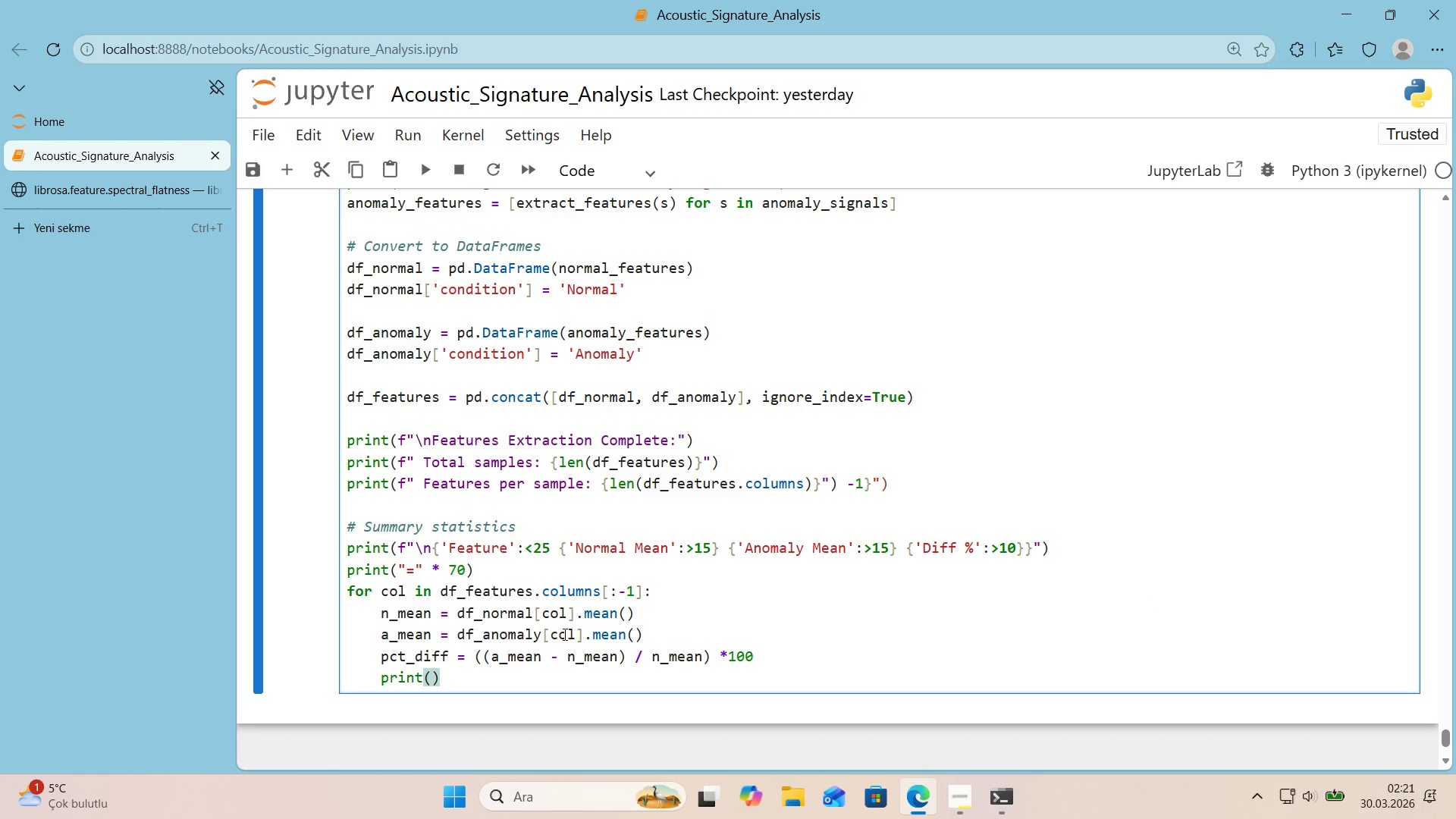 
left_click([548, 546])
 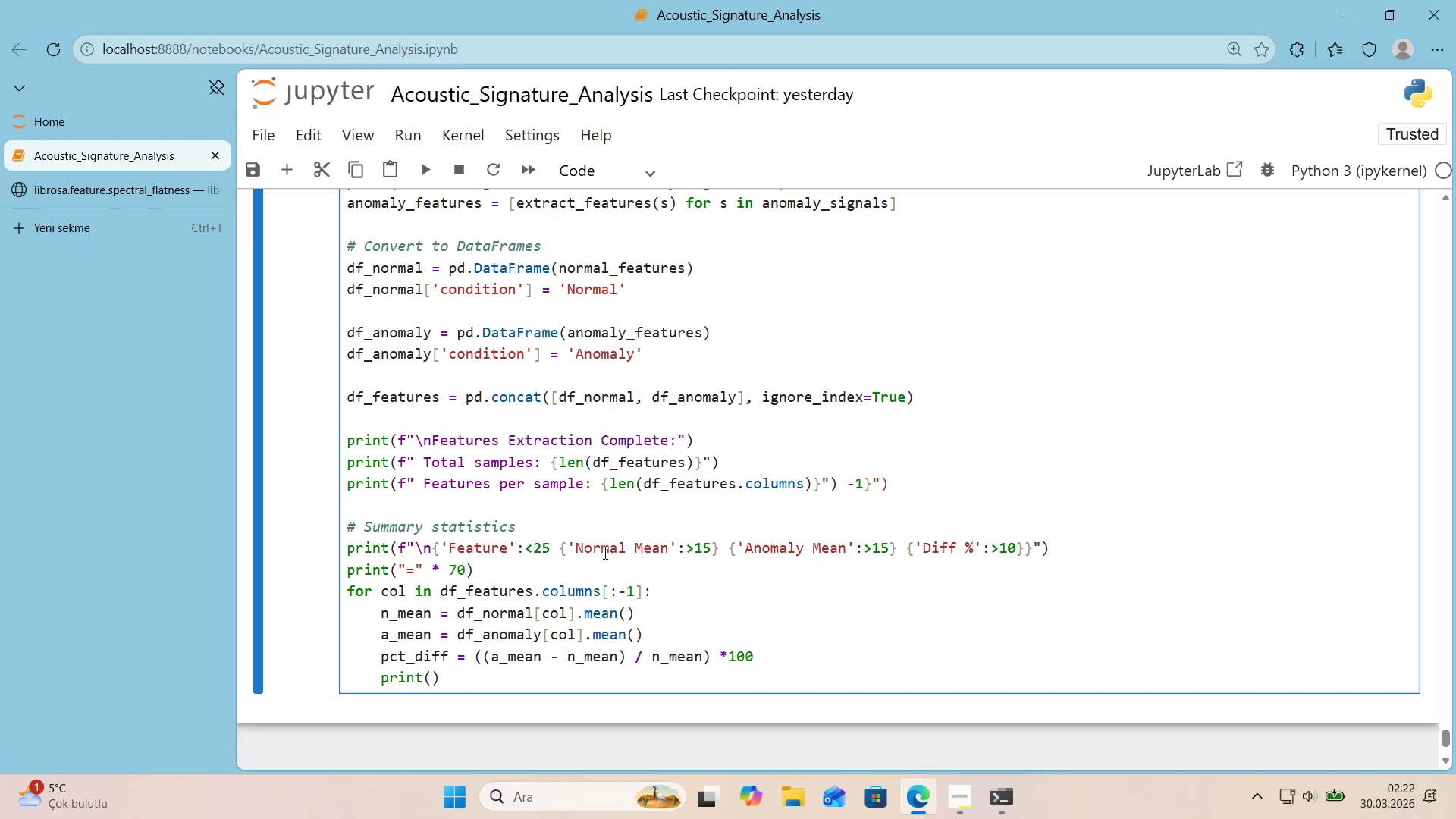 
key(Alt+Control+0)
 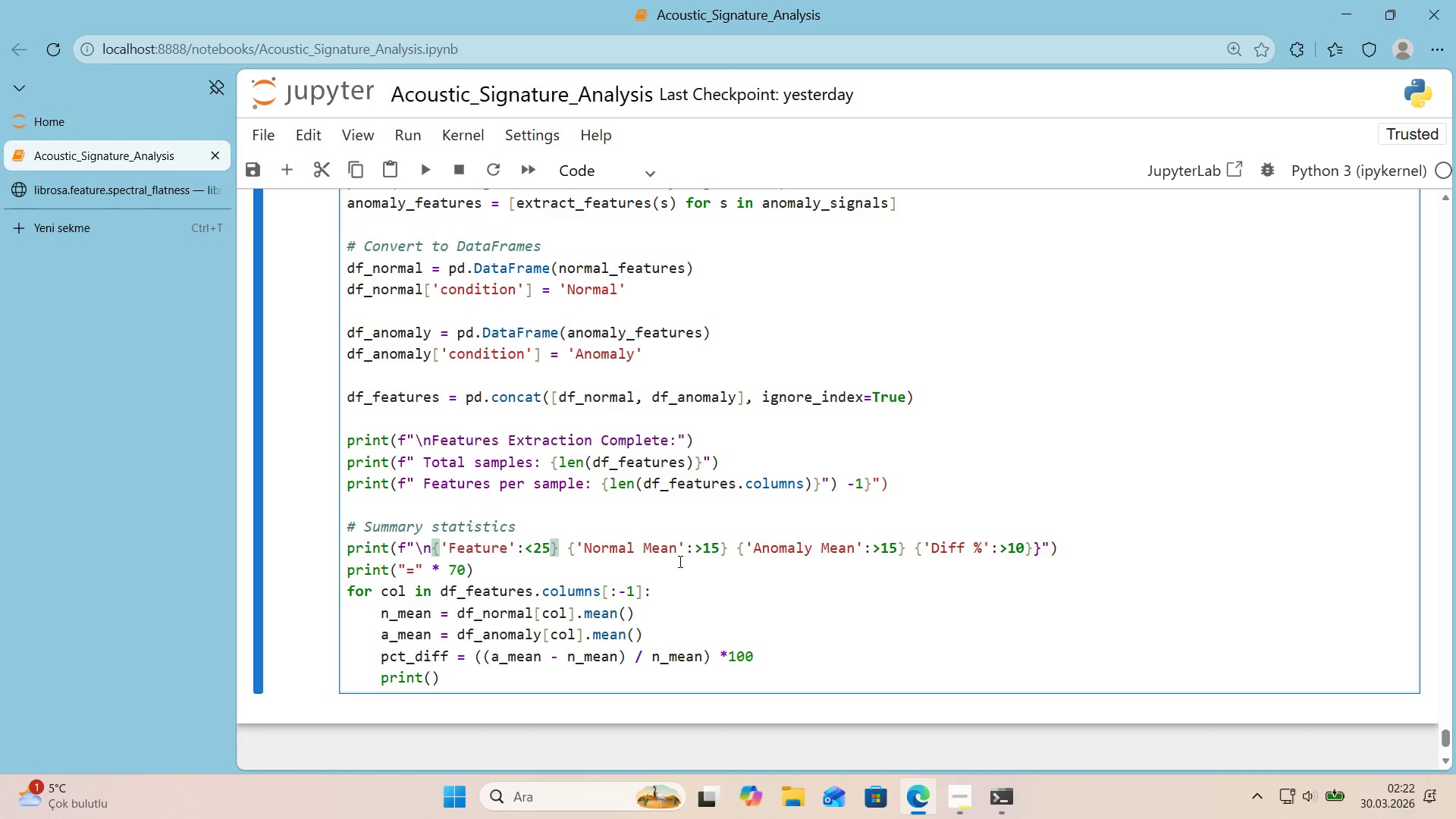 
wait(19.0)
 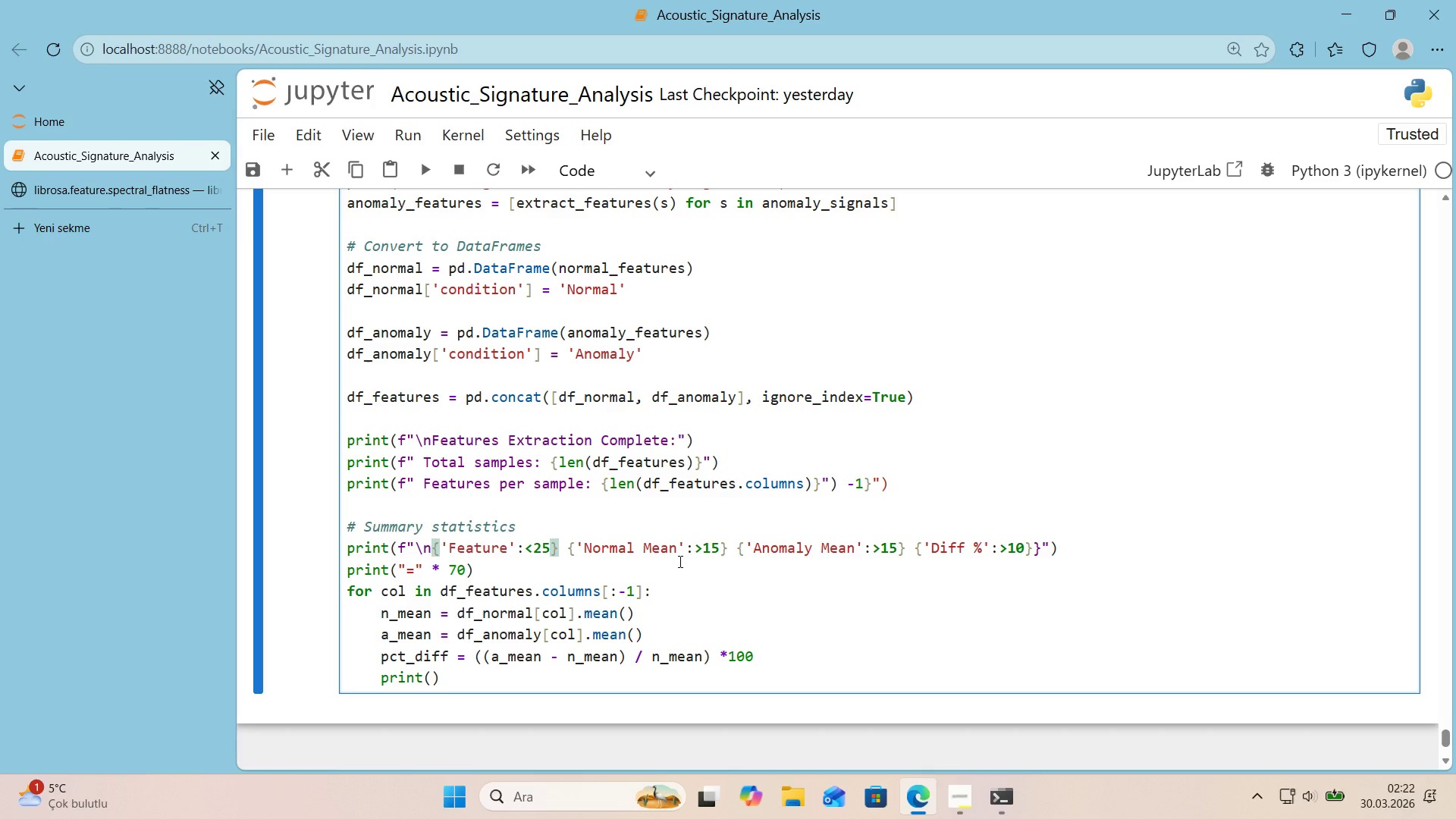 
left_click([1036, 555])
 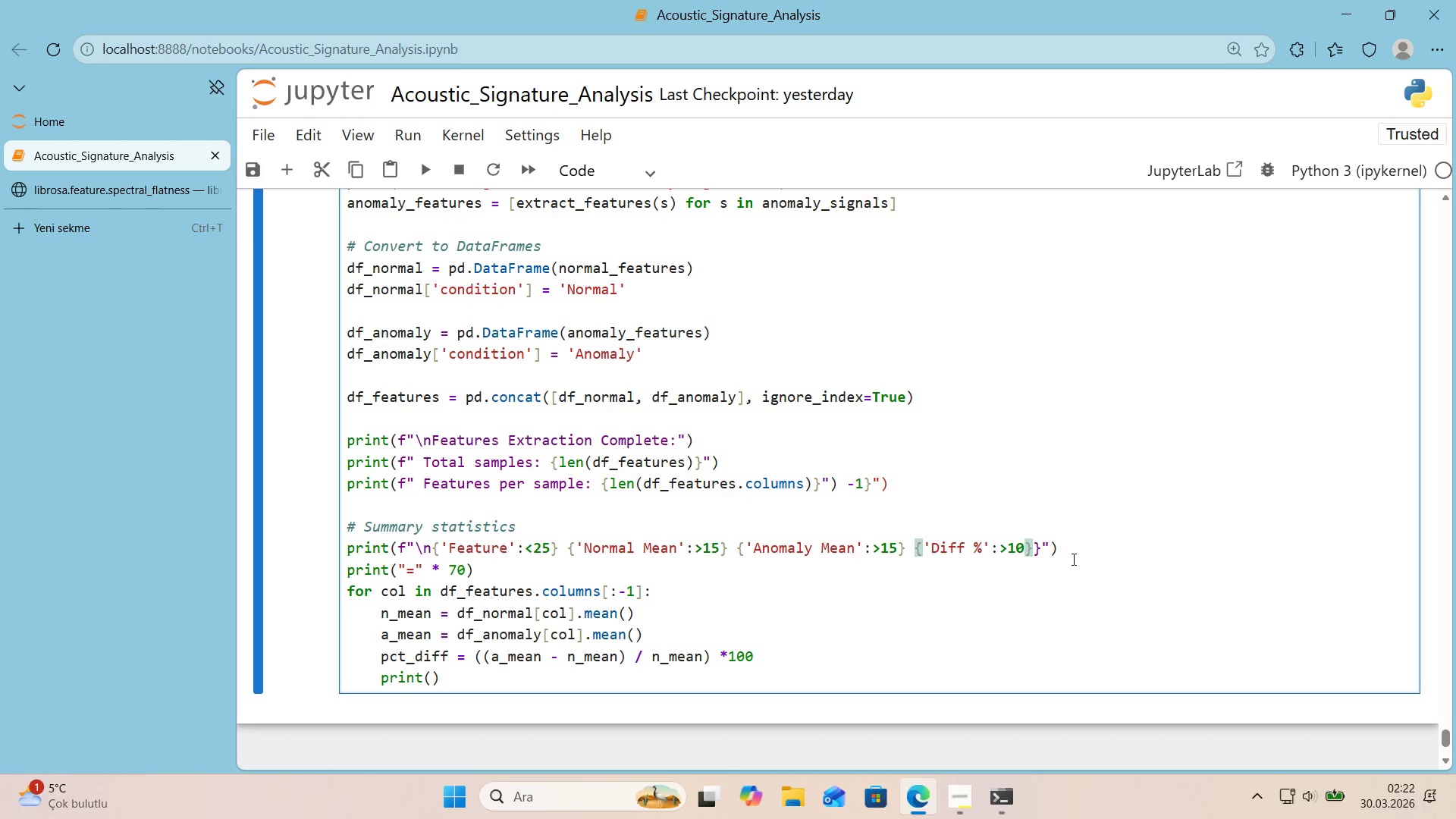 
key(Backspace)
 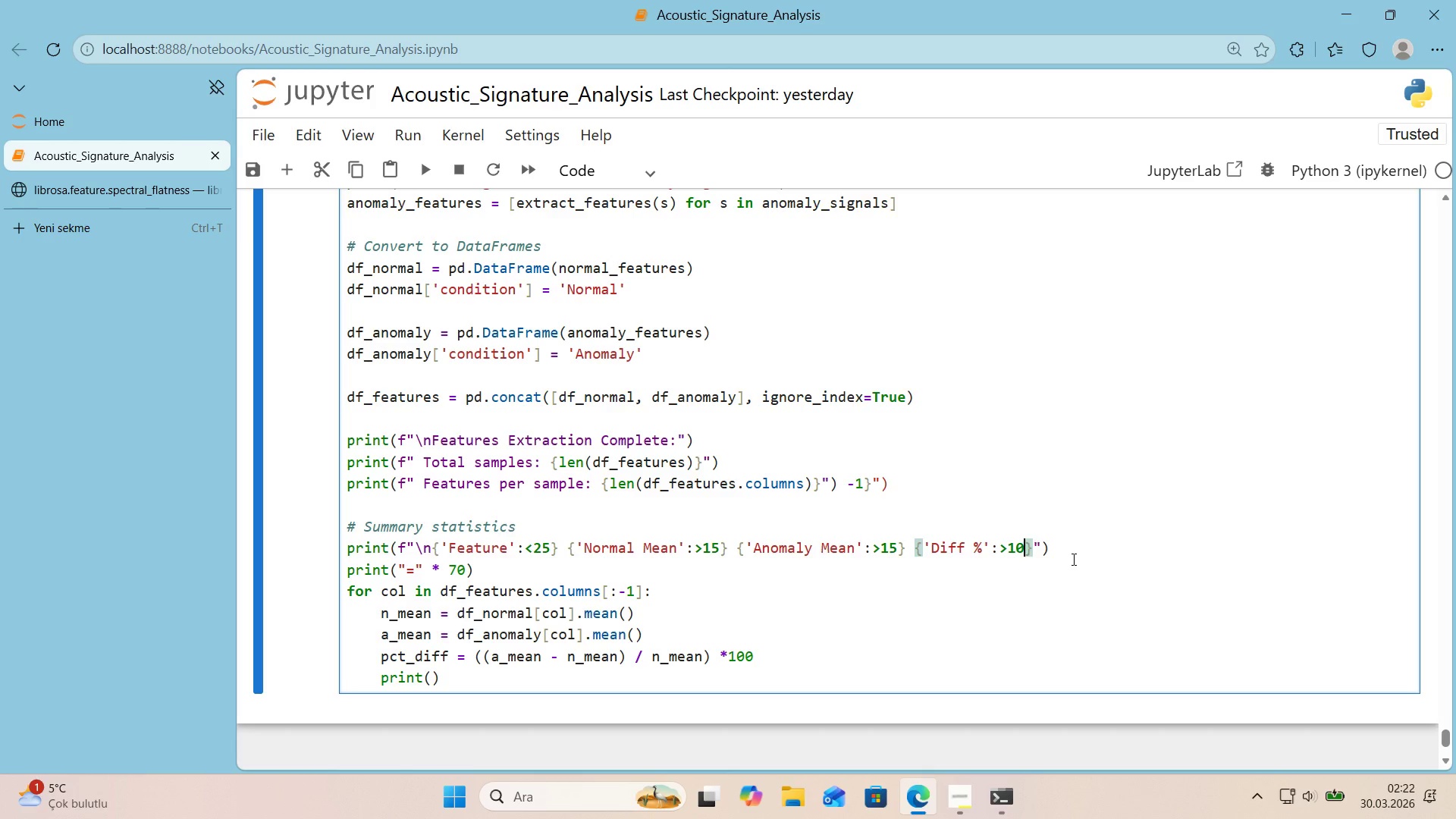 
key(ArrowRight)
 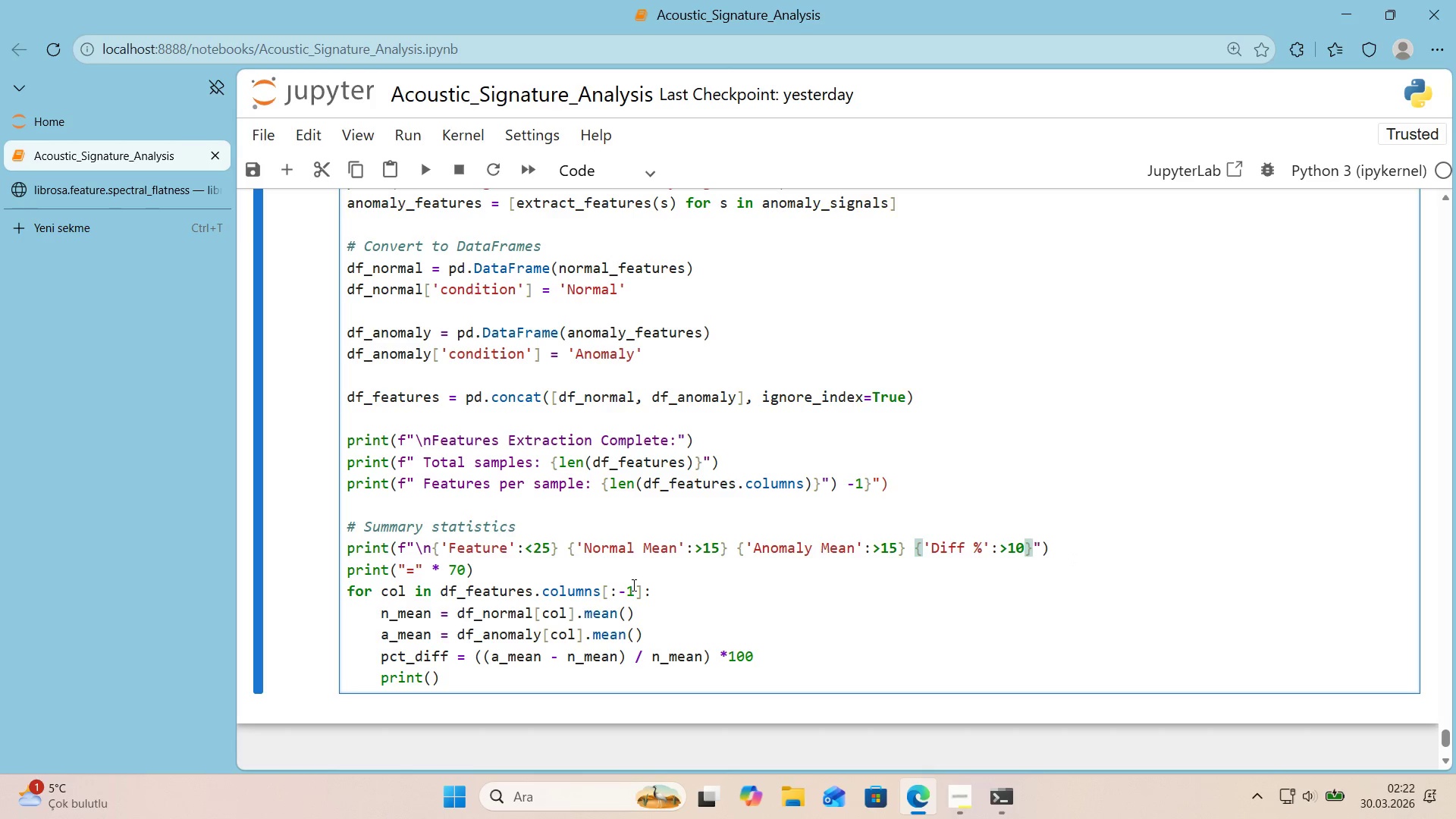 
left_click([432, 679])
 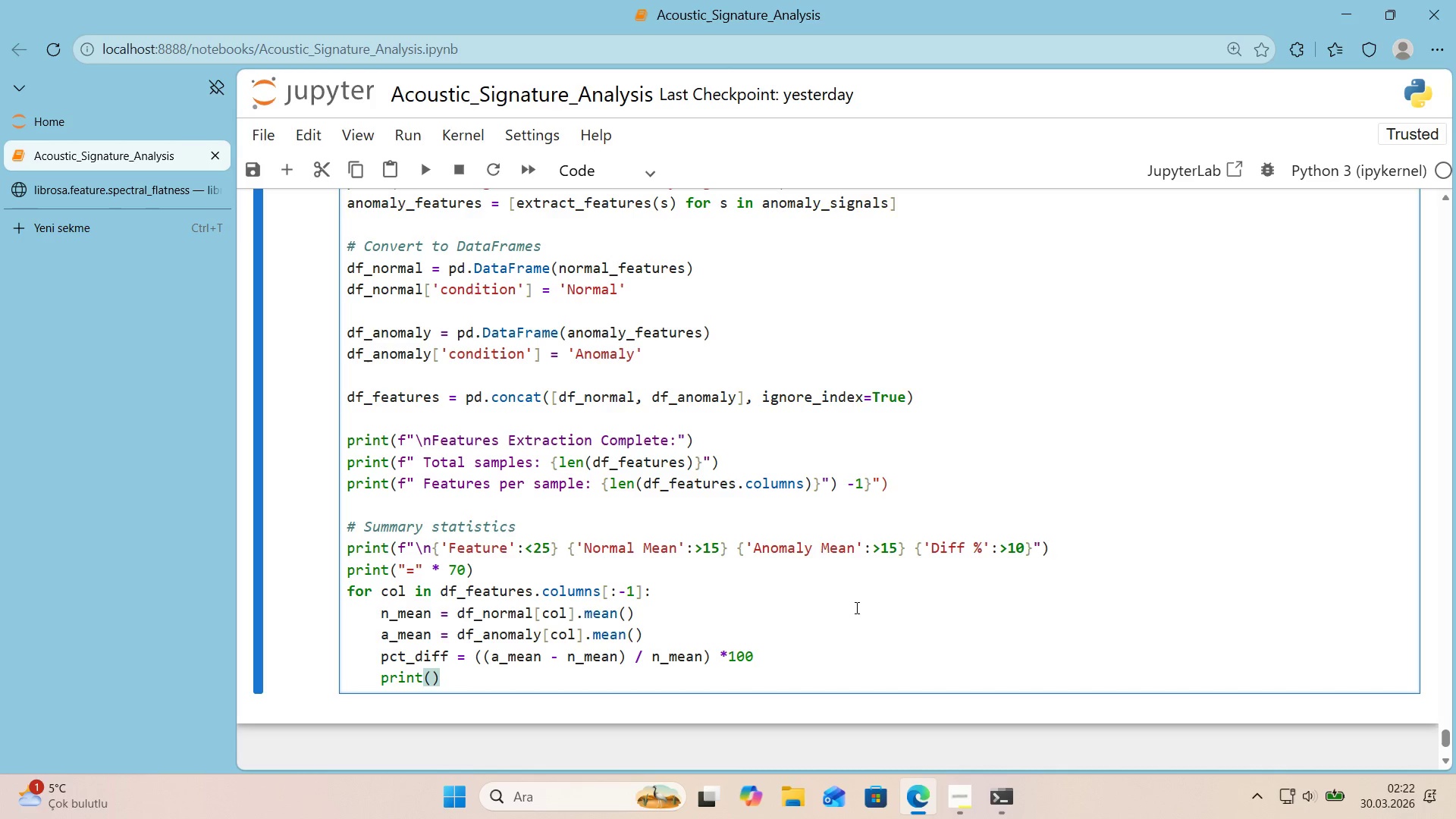 
key(F)
 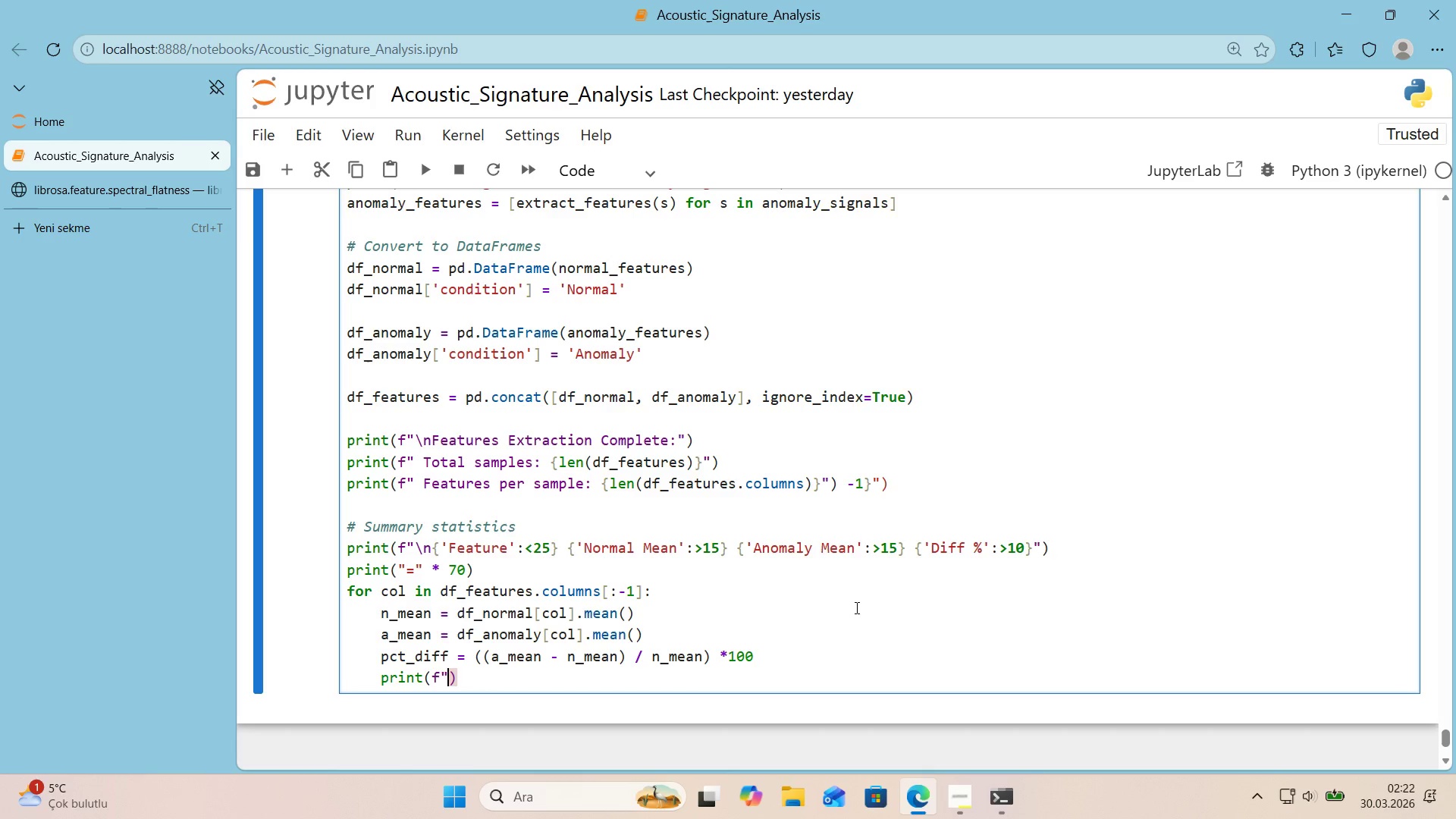 
key(Backquote)
 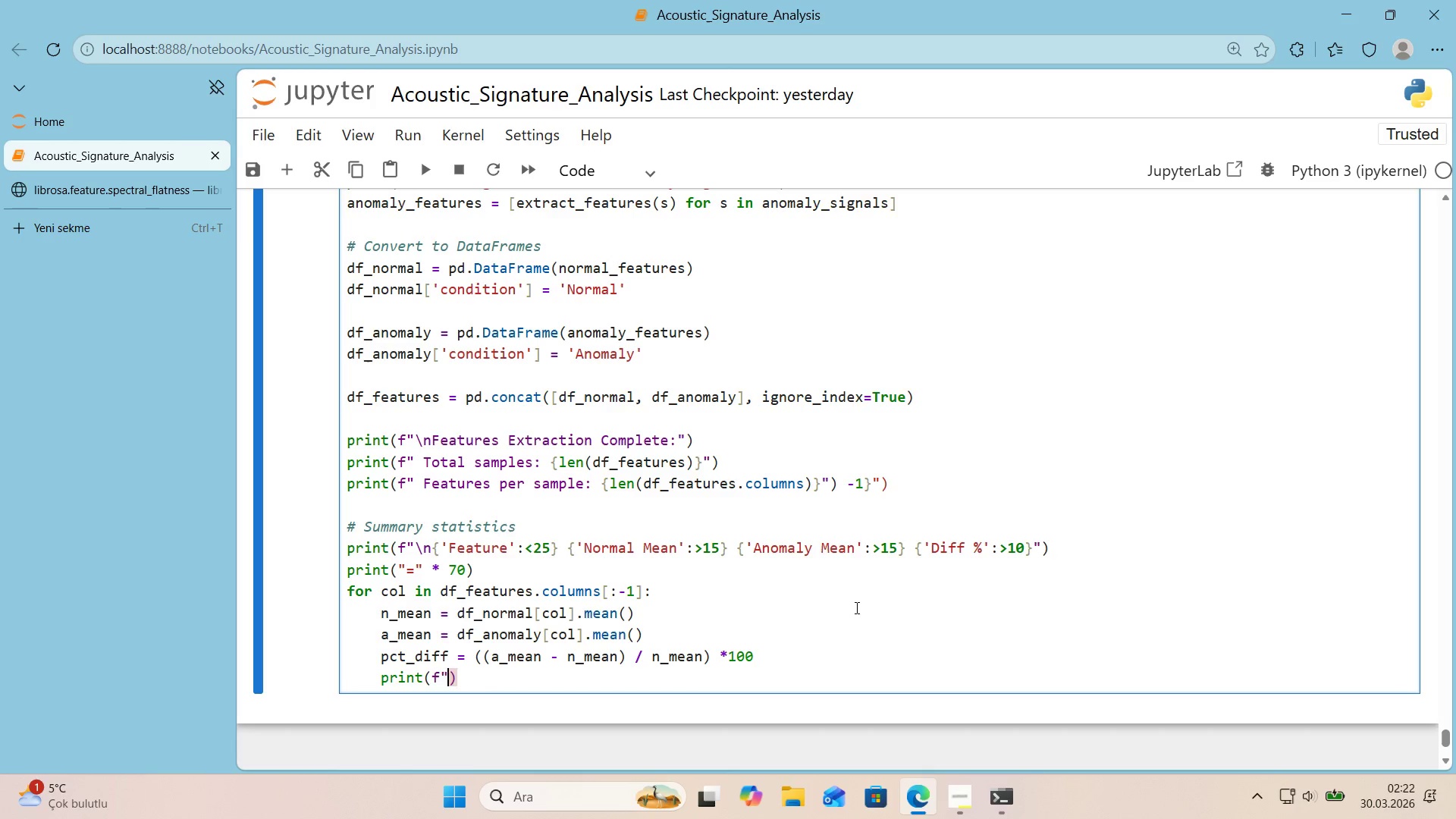 
key(Backquote)
 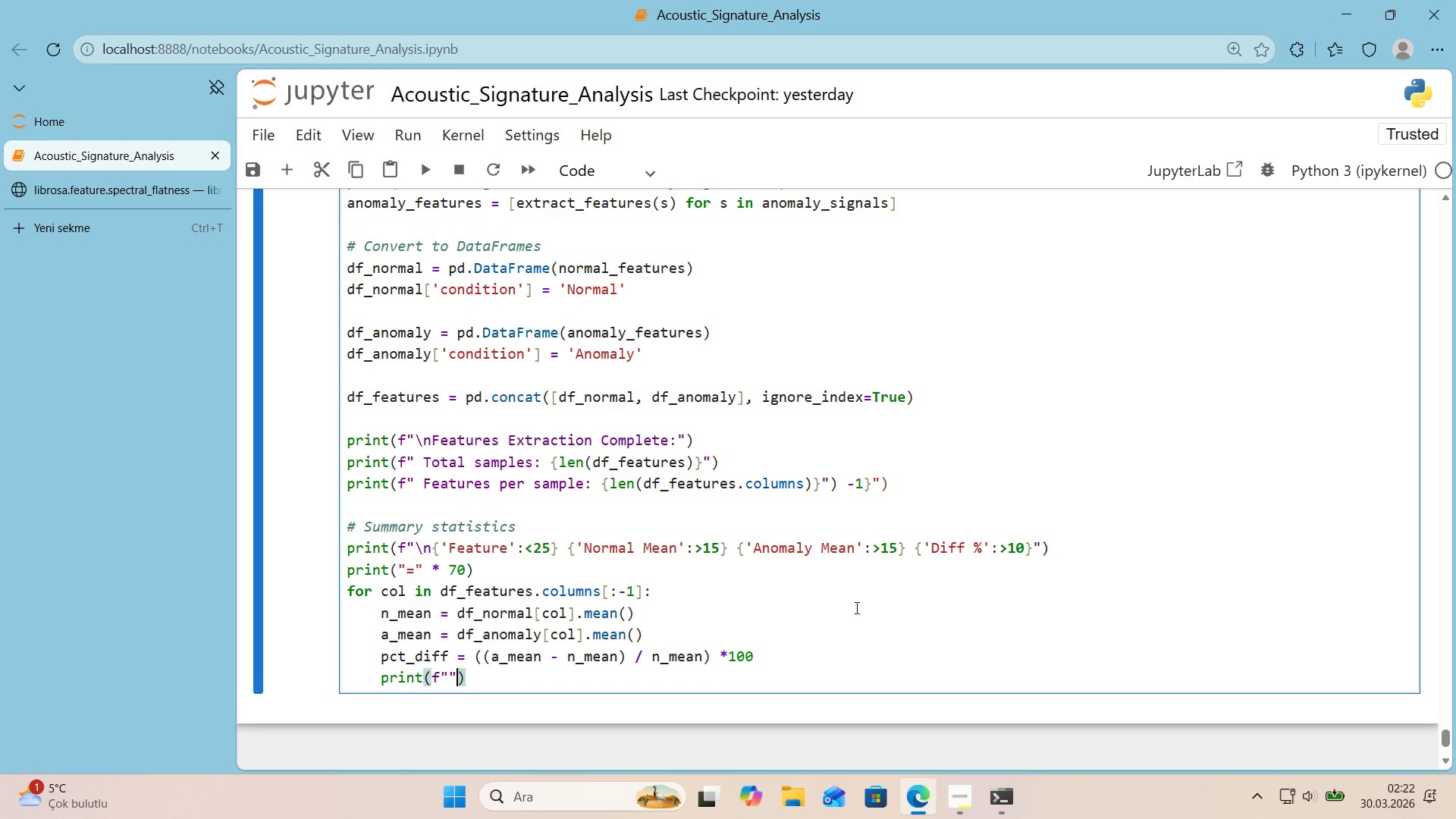 
key(ArrowLeft)
 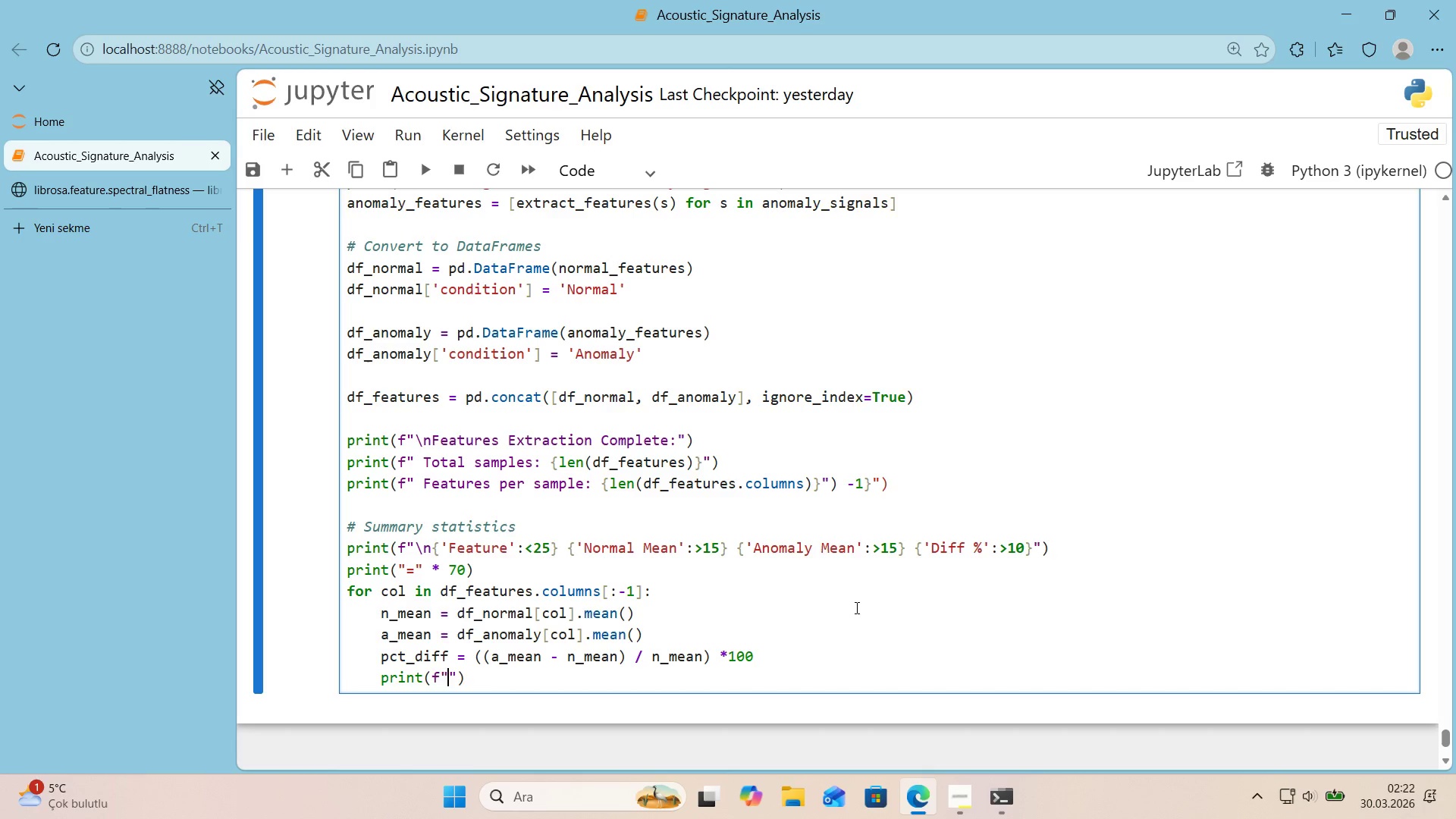 
key(ArrowRight)
 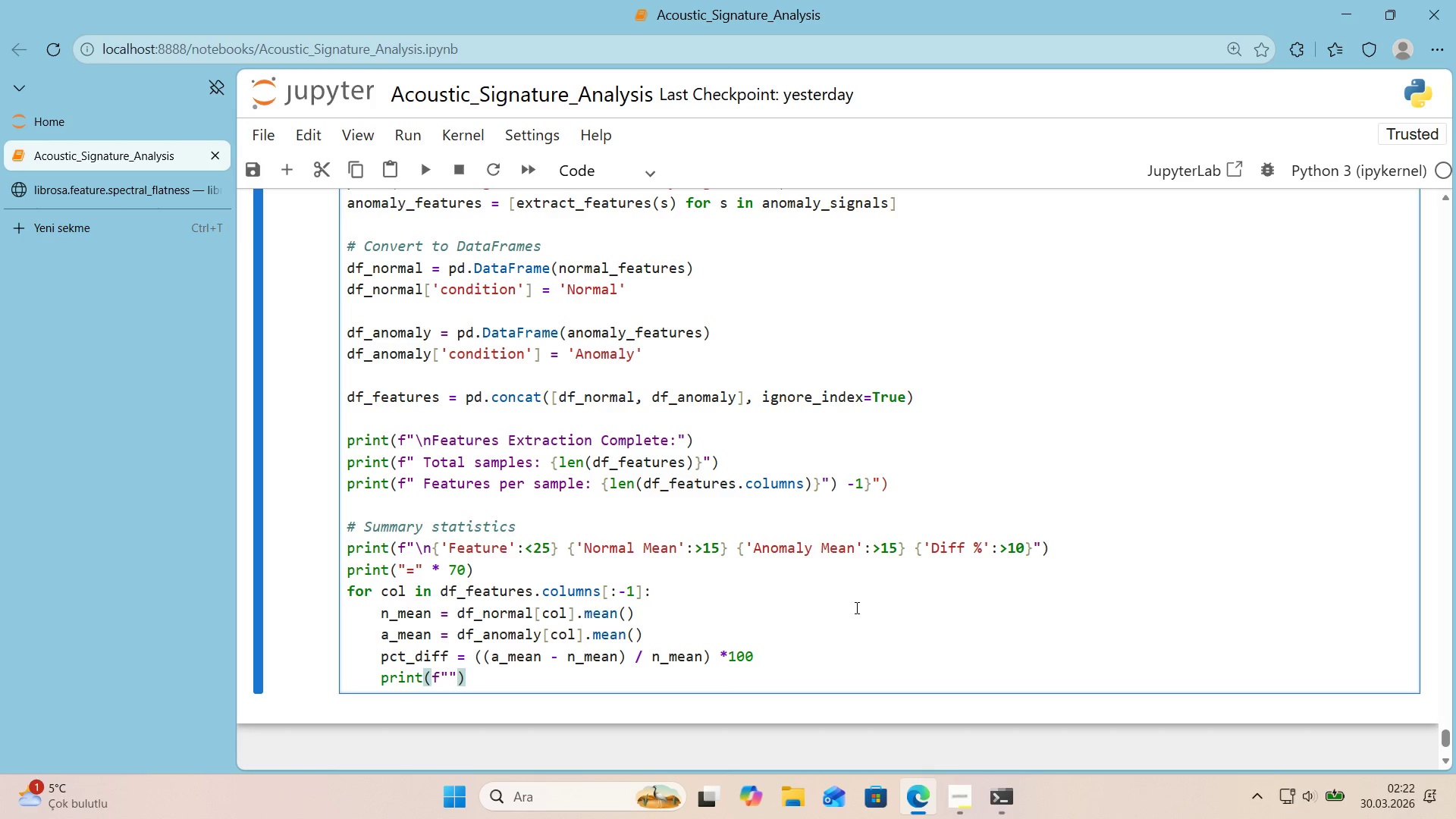 
key(ArrowLeft)
 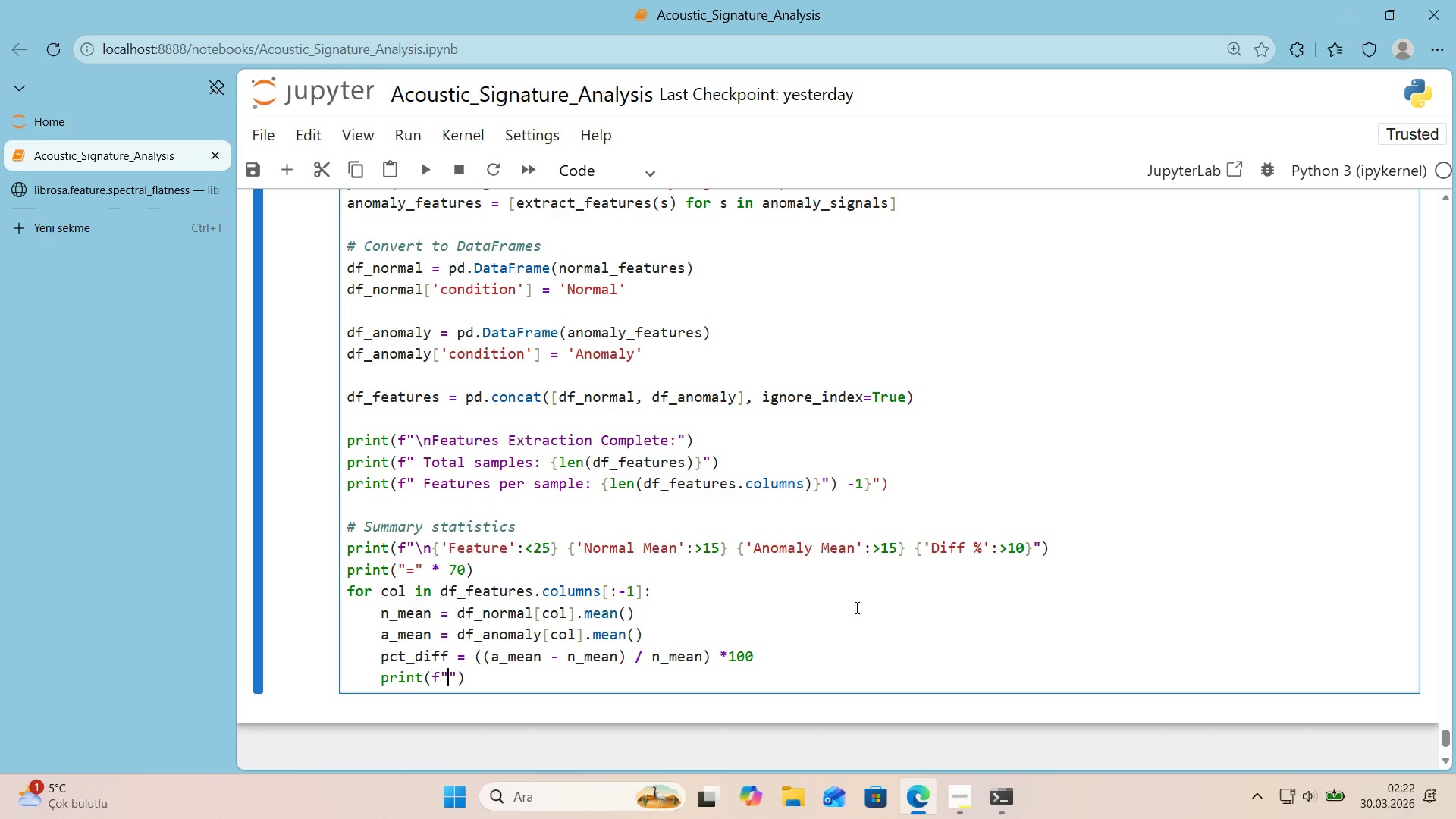 
key(Space)
 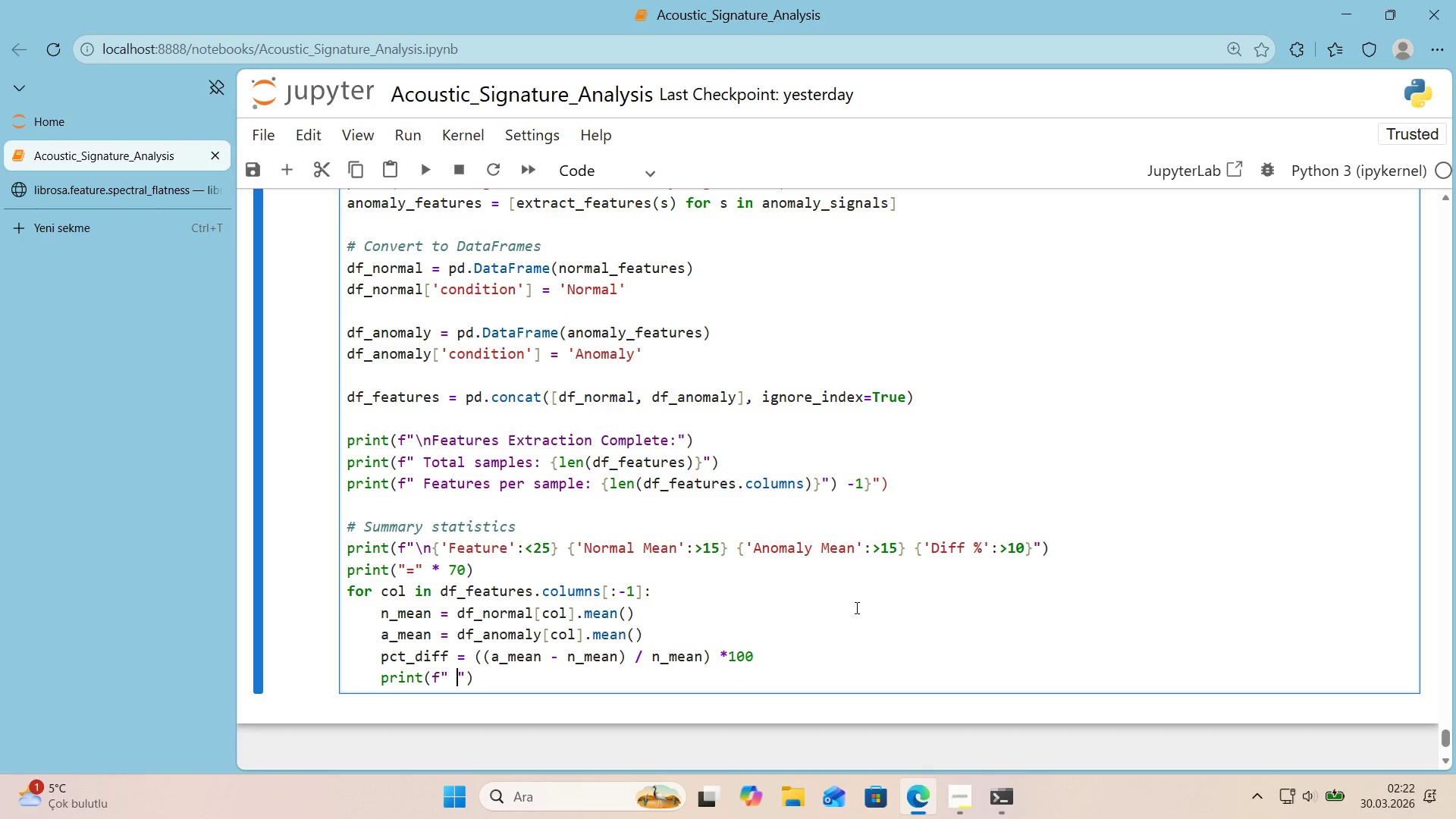 
key(Alt+Control+7)
 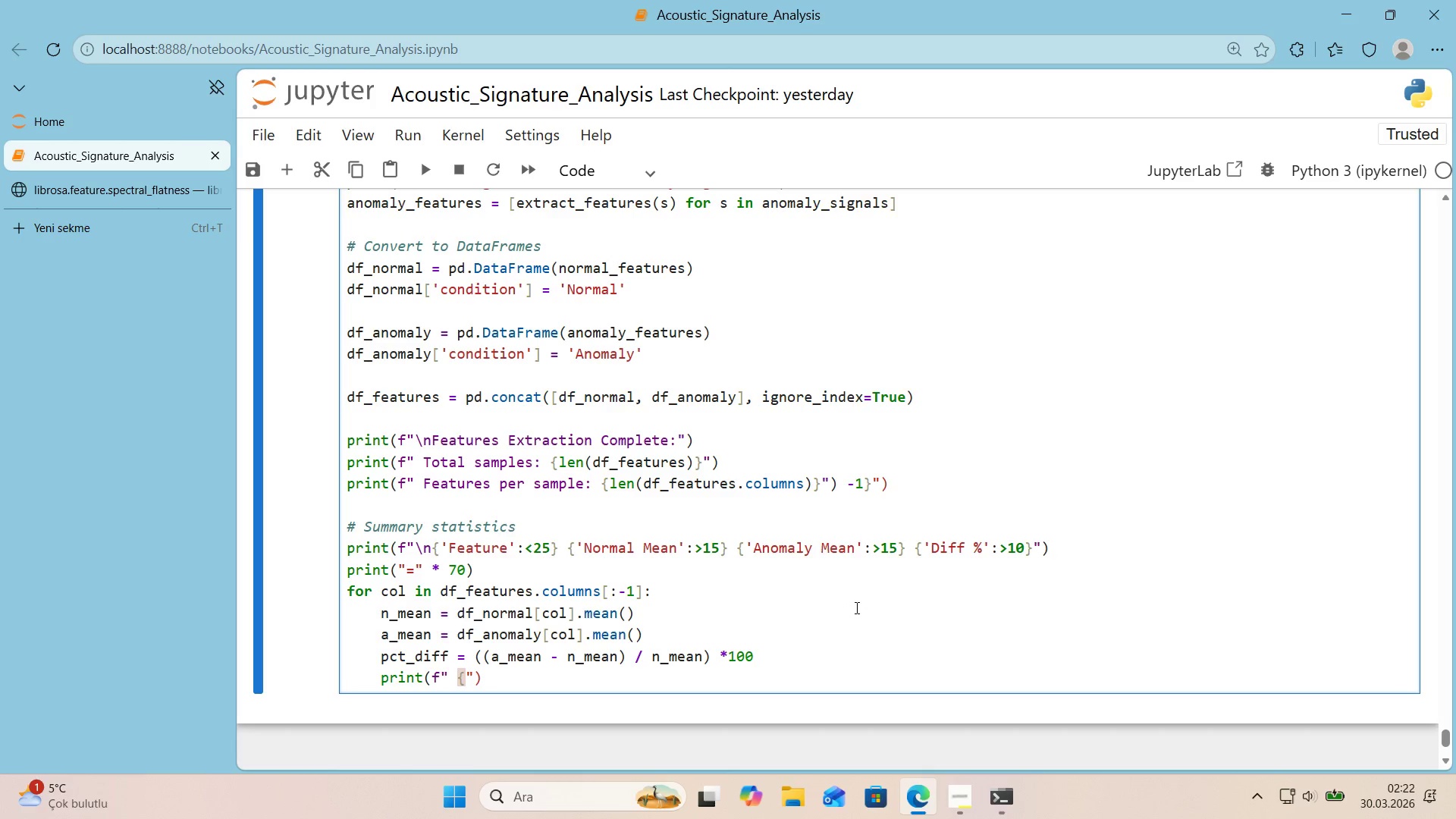 
key(Alt+Control+0)
 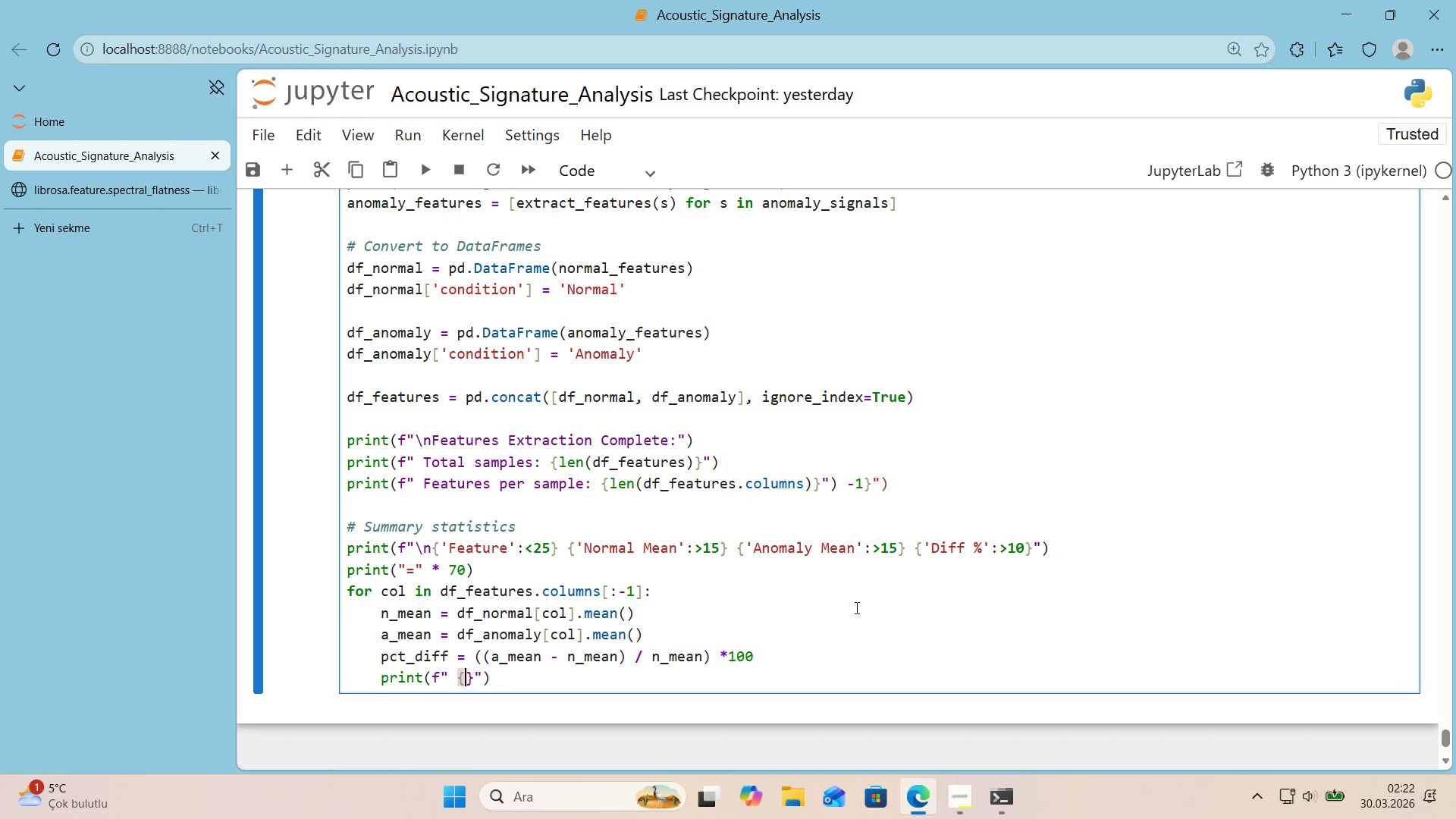 
key(ArrowLeft)
 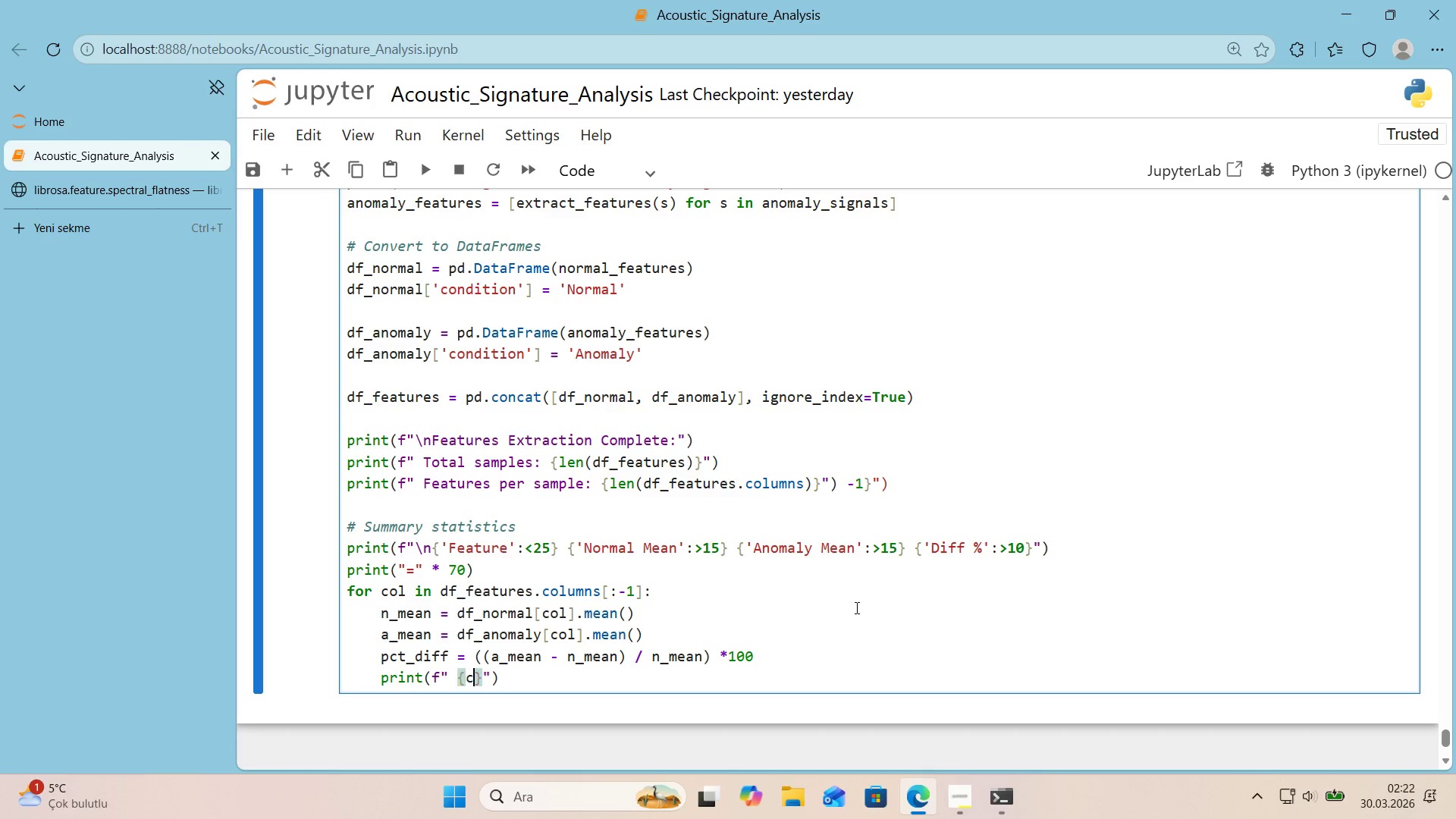 
type(col>2)
key(Backspace)
type([Break]23)
 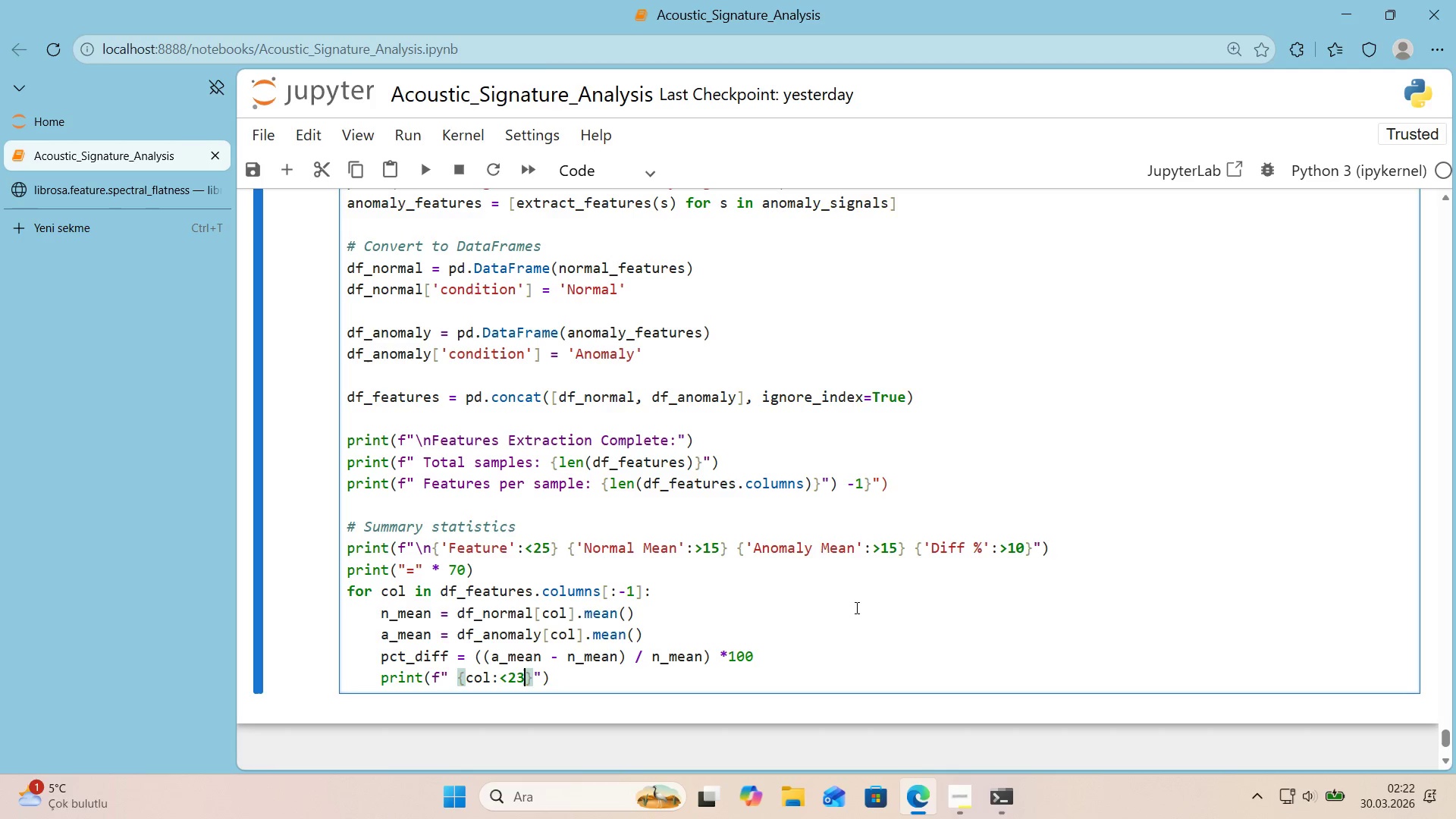 
key(ArrowRight)
 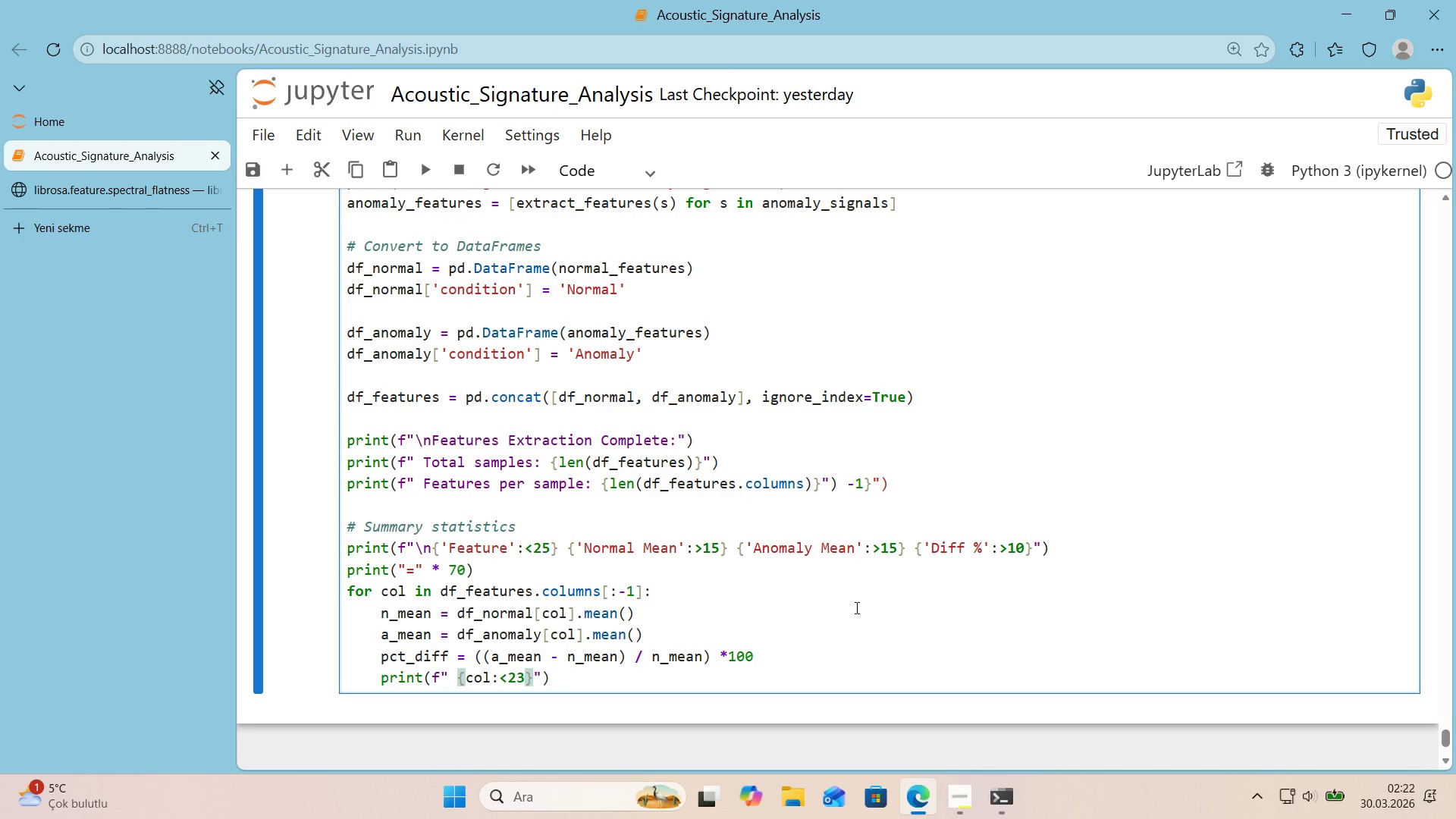 
key(Space)
 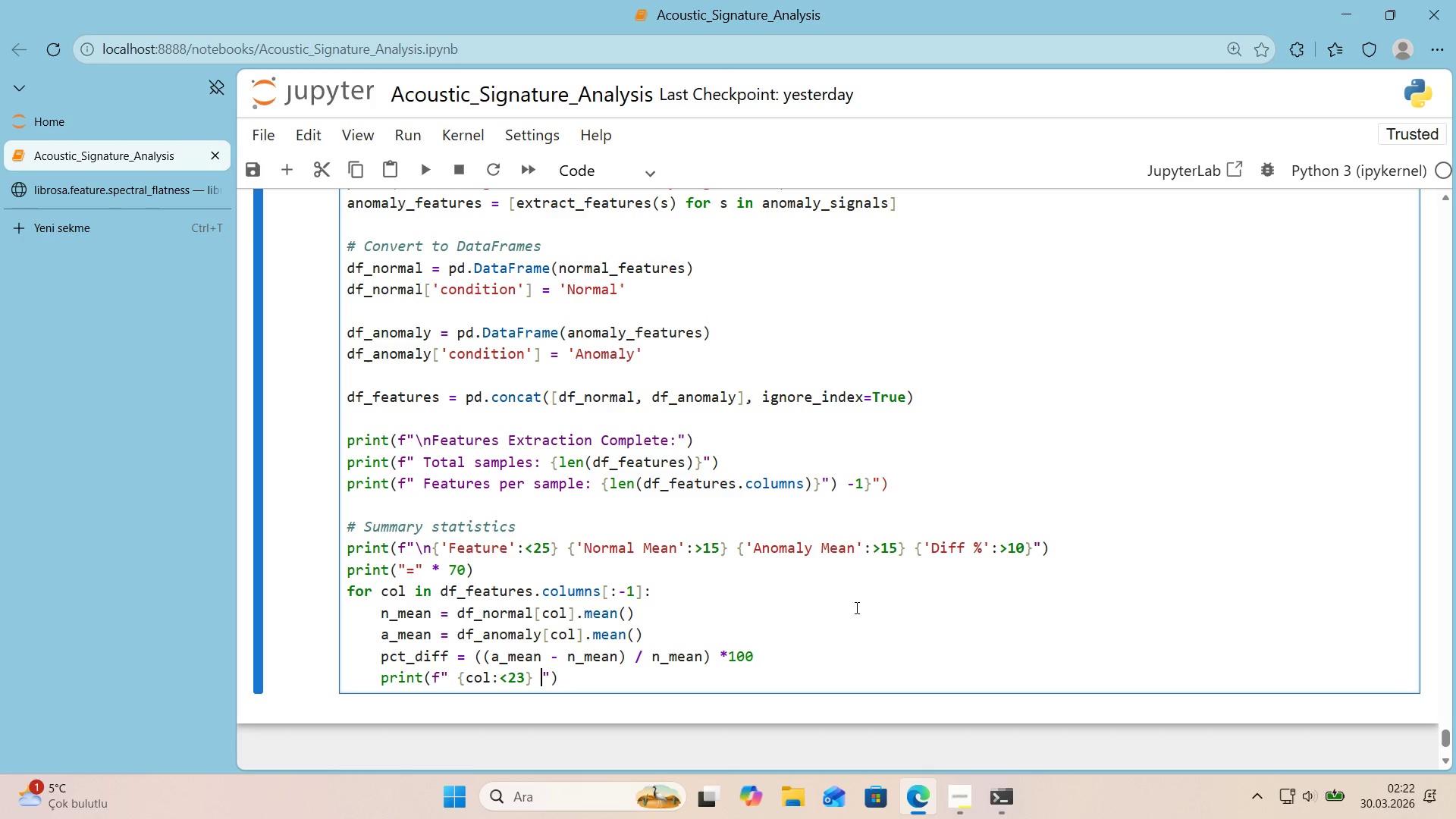 
key(Alt+Control+7)
 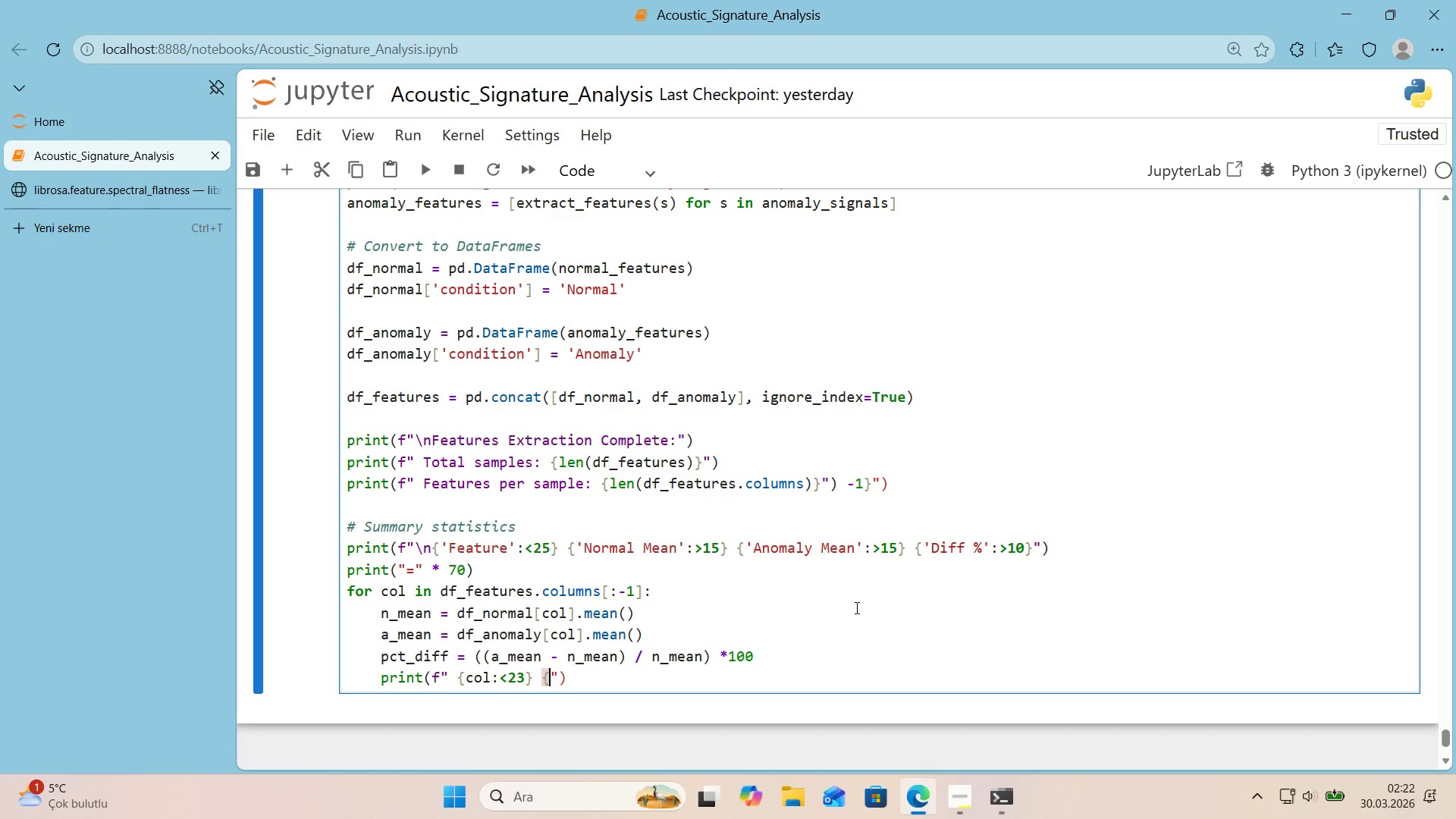 
key(Alt+Control+0)
 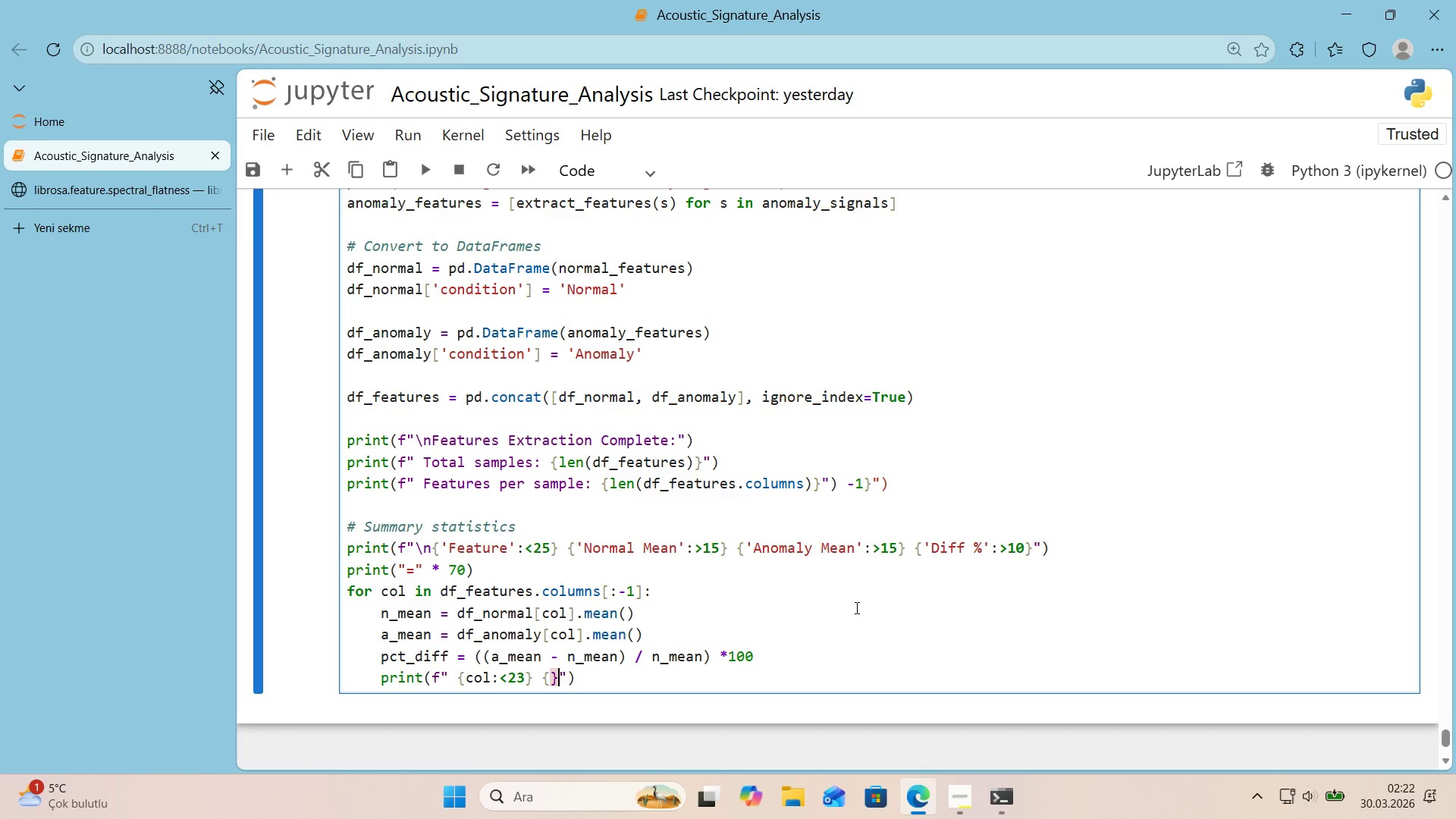 
key(ArrowLeft)
 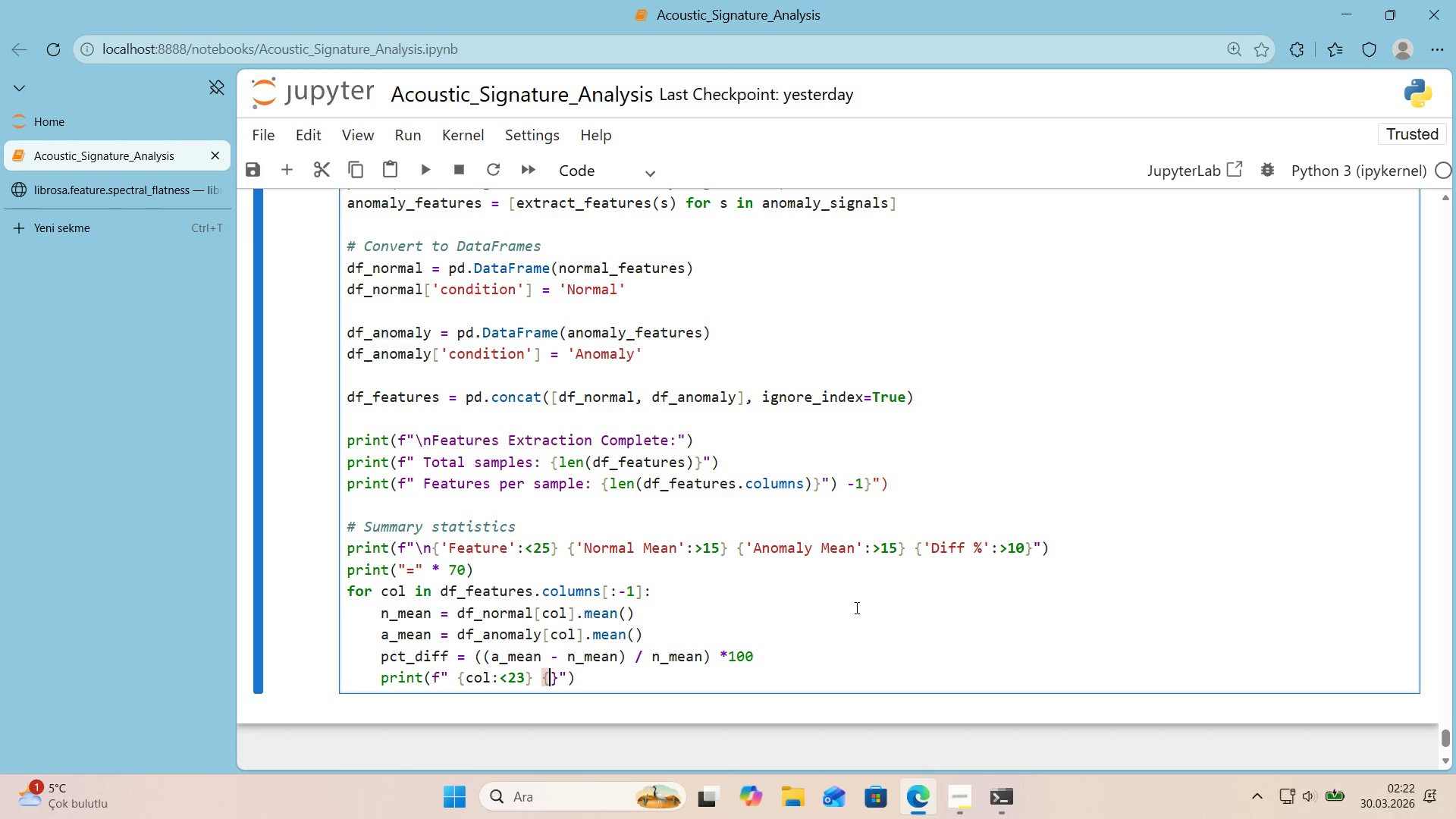 
type(n_mean>[Break]15.4f)
 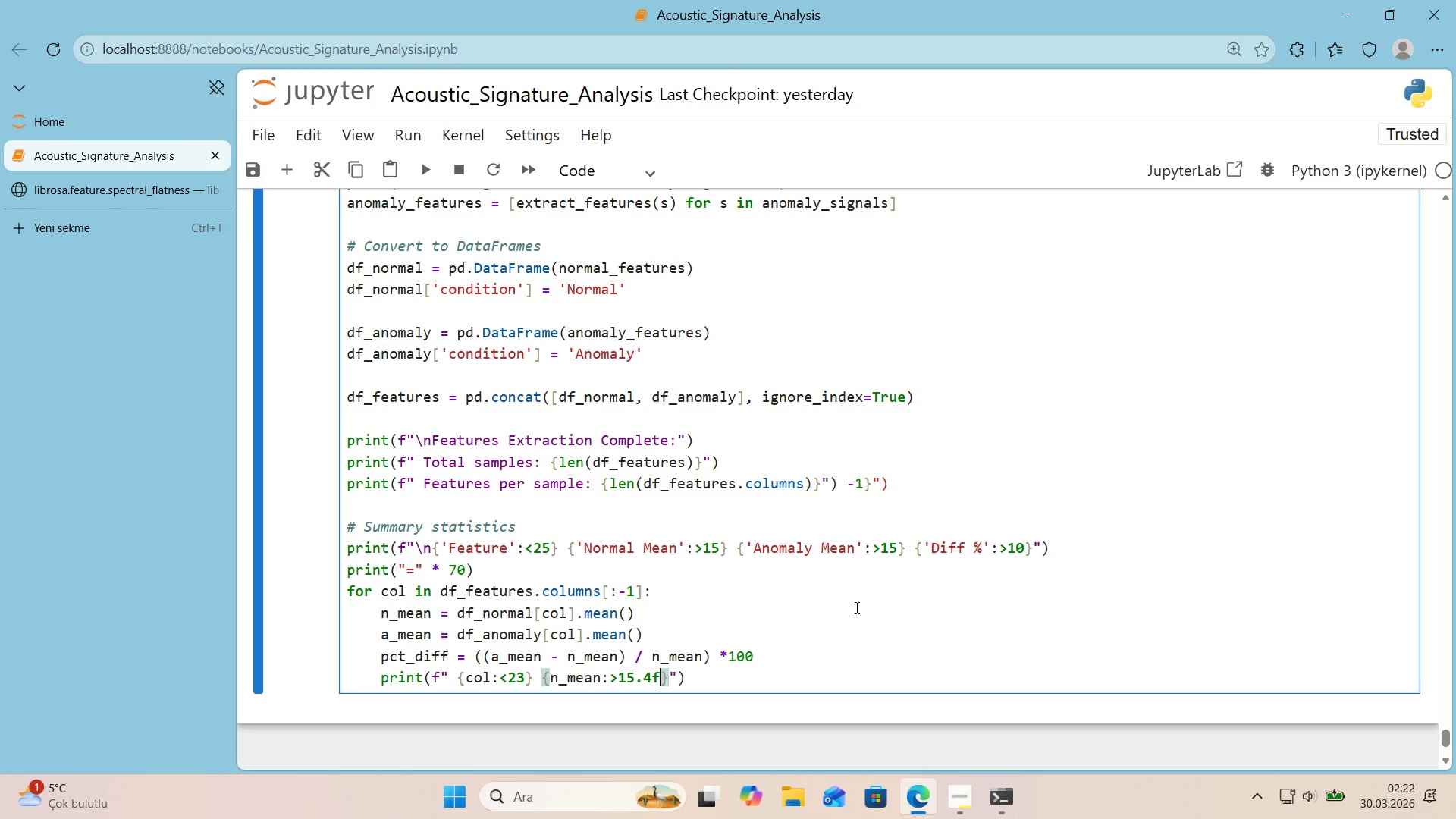 
key(ArrowRight)
 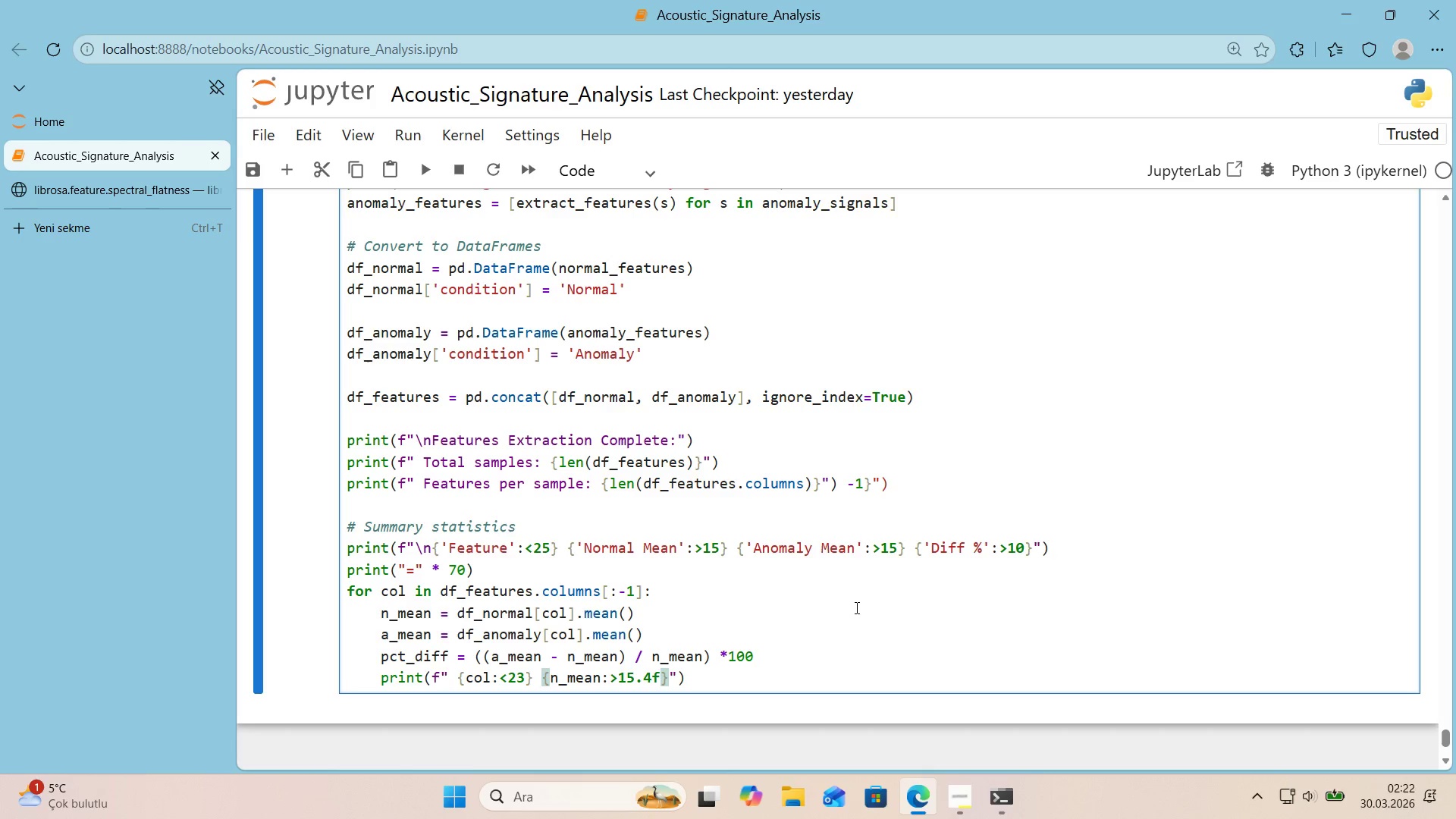 
key(Space)
 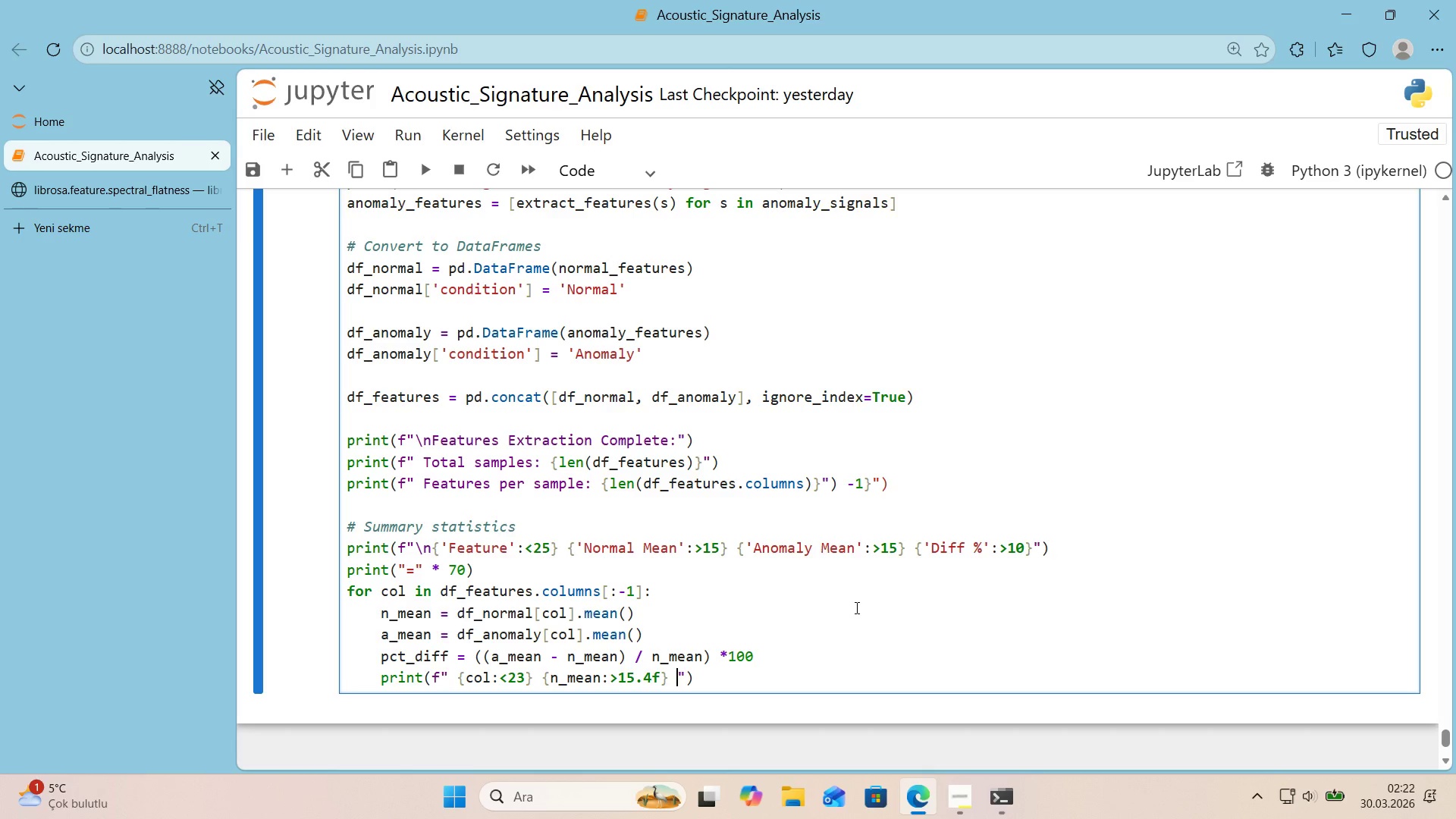 
key(Alt+Control+7)
 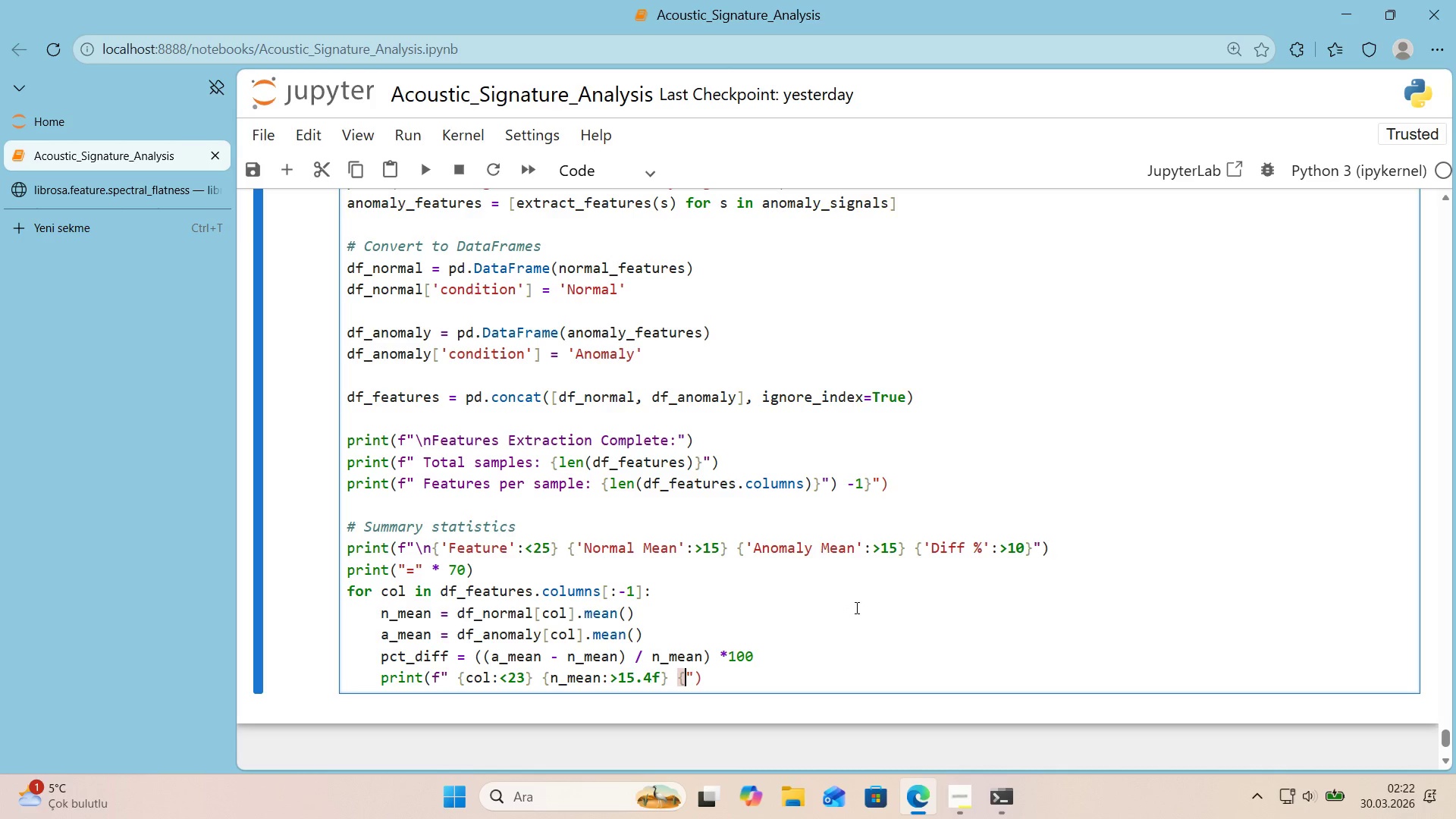 
key(Alt+Control+0)
 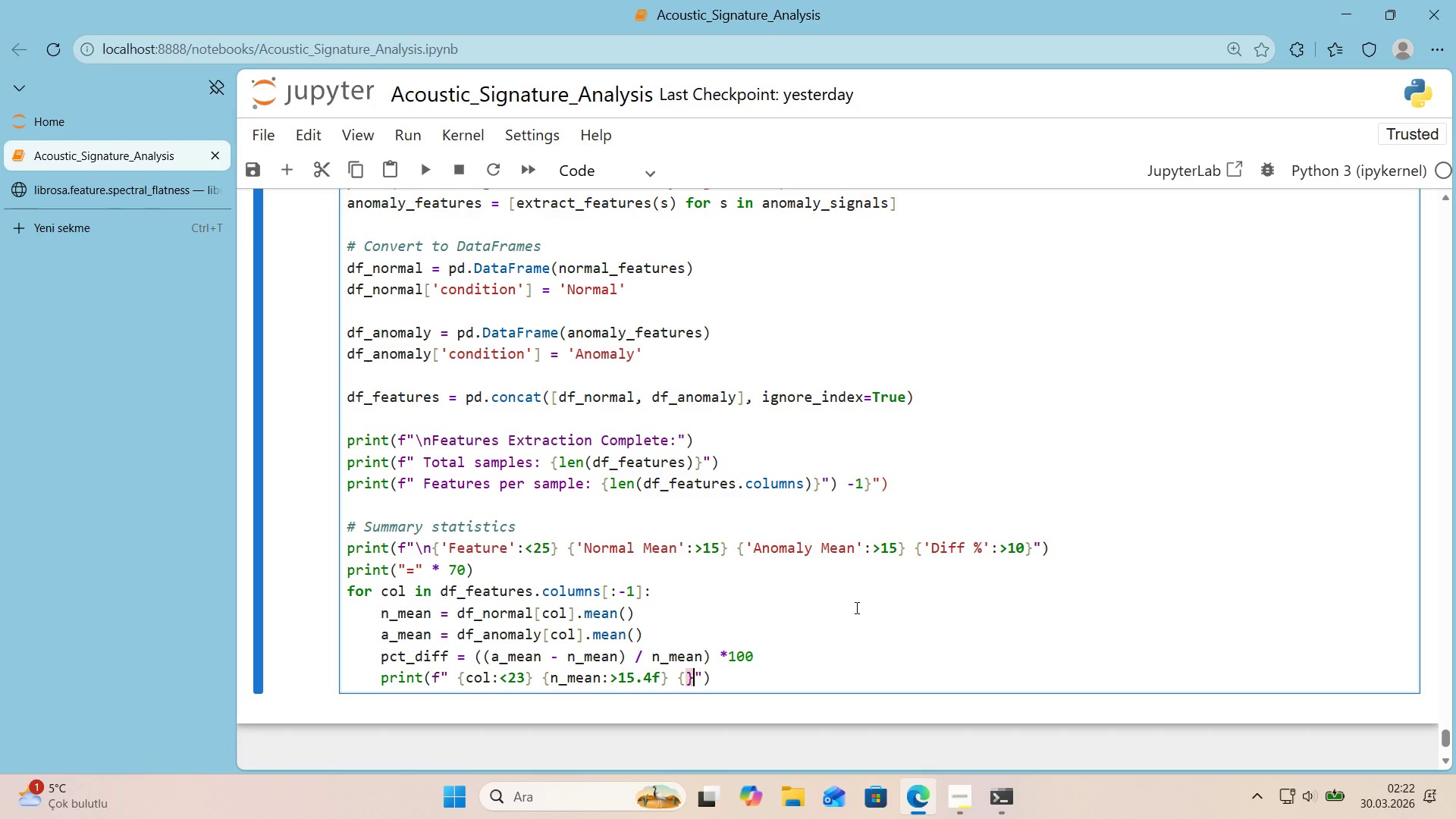 
key(ArrowLeft)
 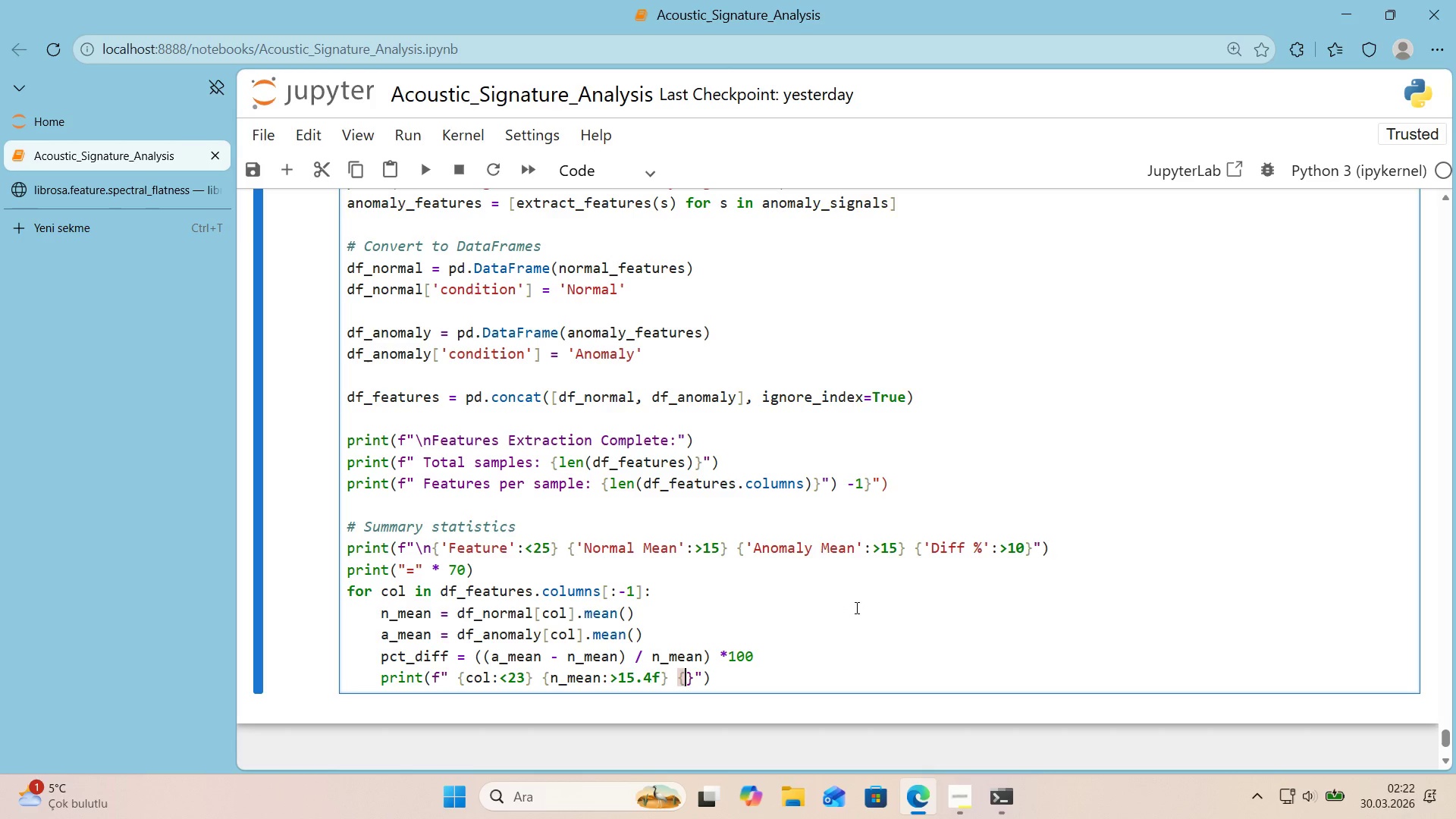 
type(a_mean>[Break]15.4f)
 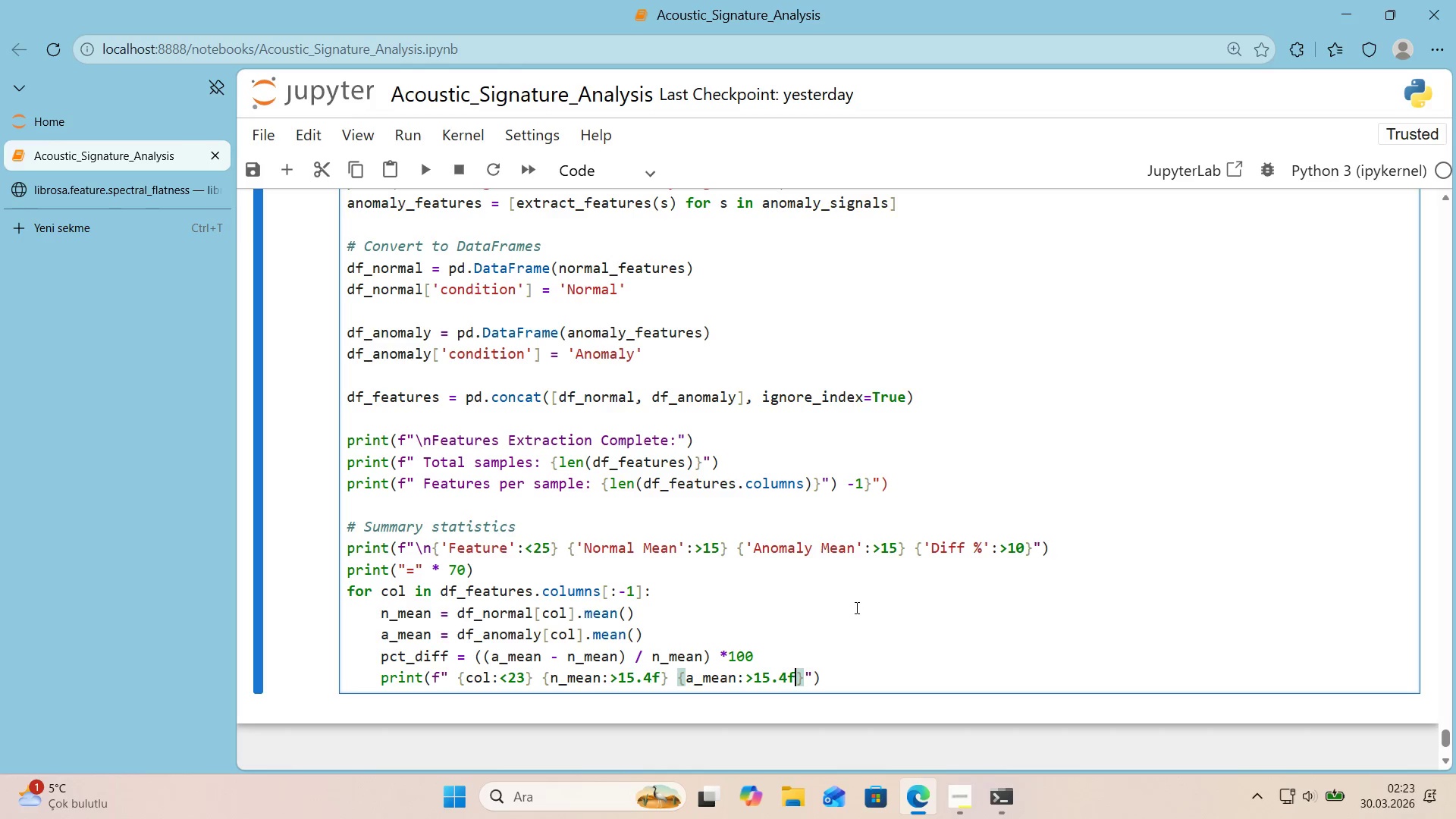 
key(ArrowRight)
 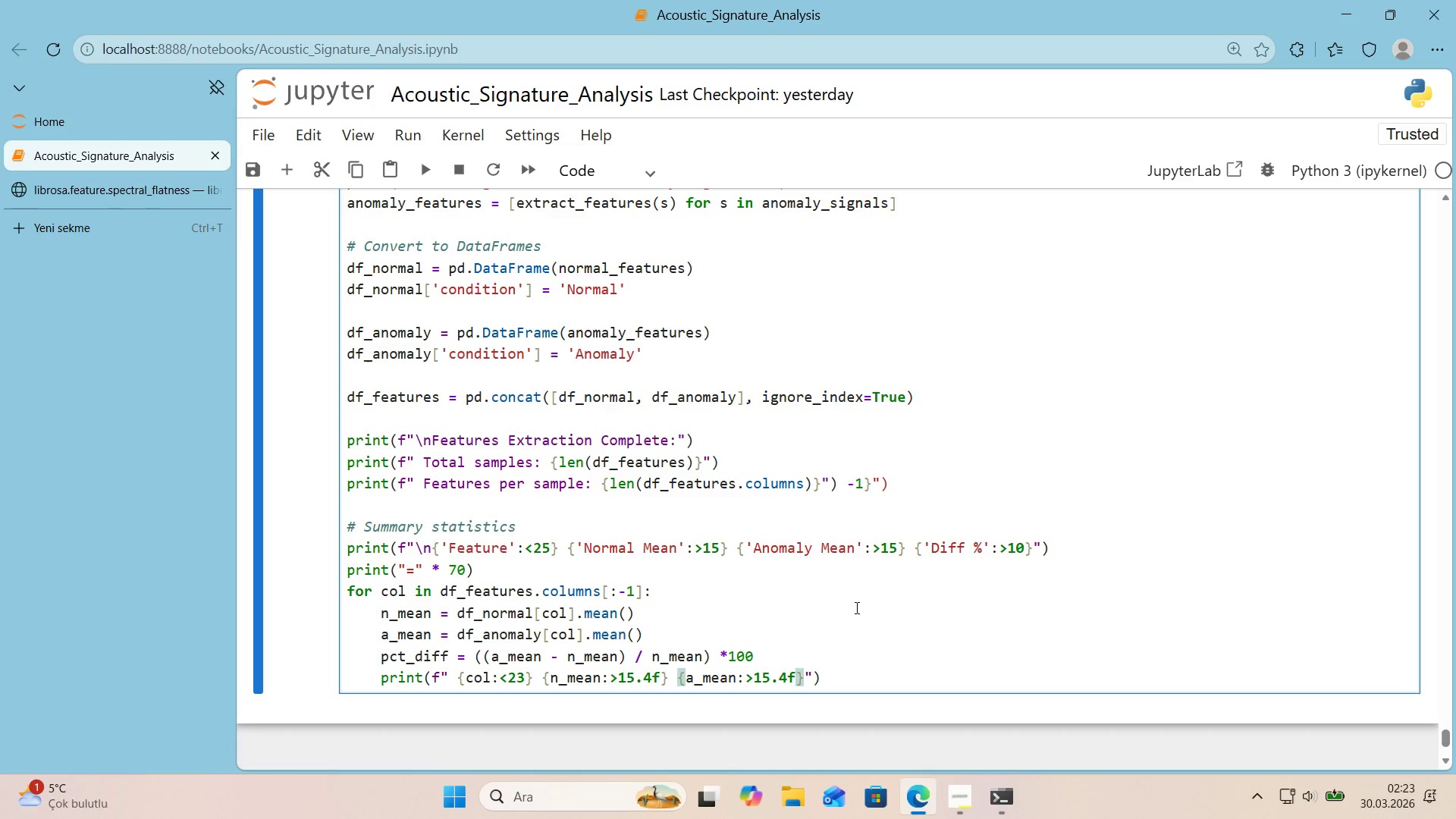 
key(Space)
 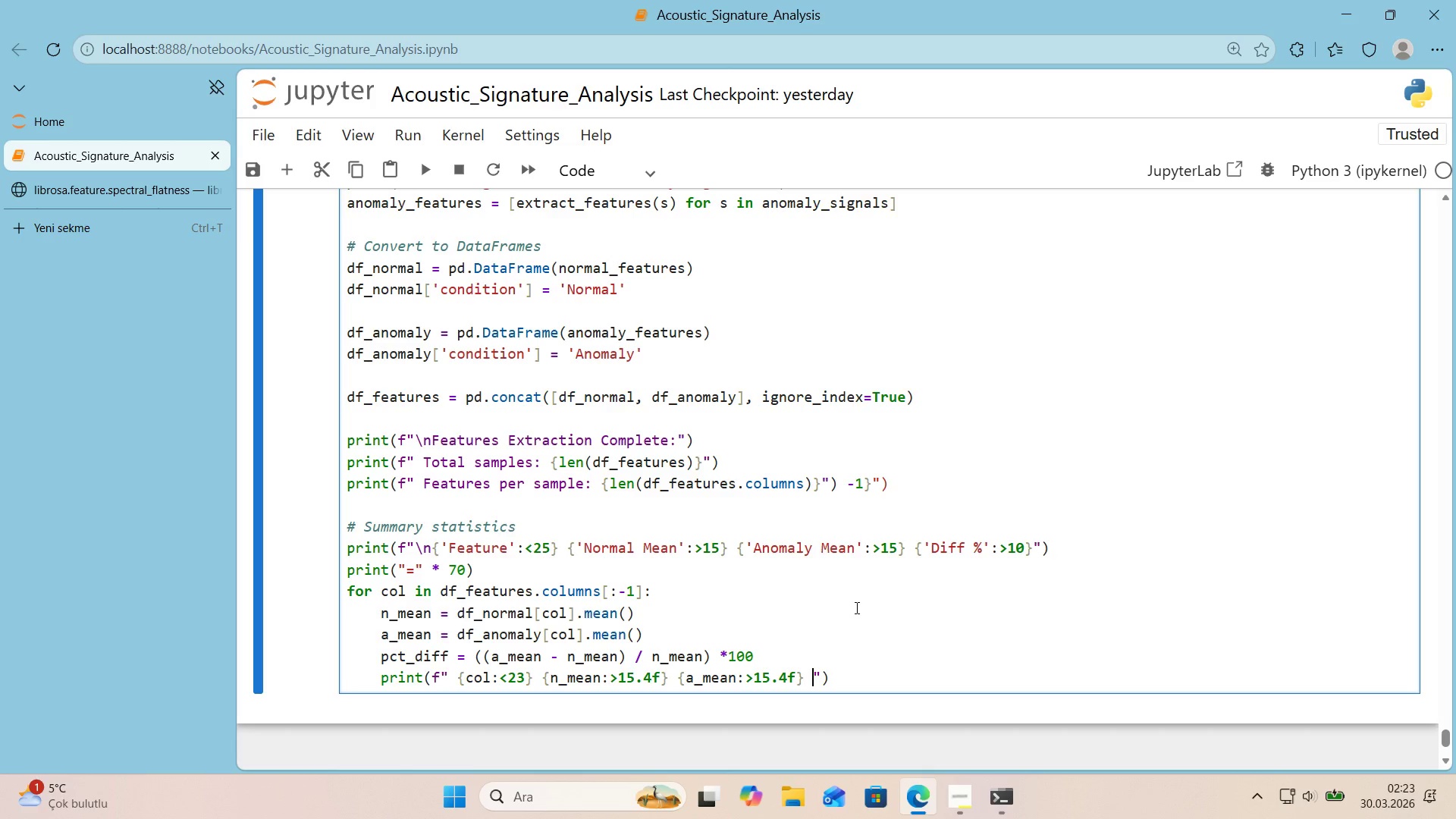 
key(Alt+Control+7)
 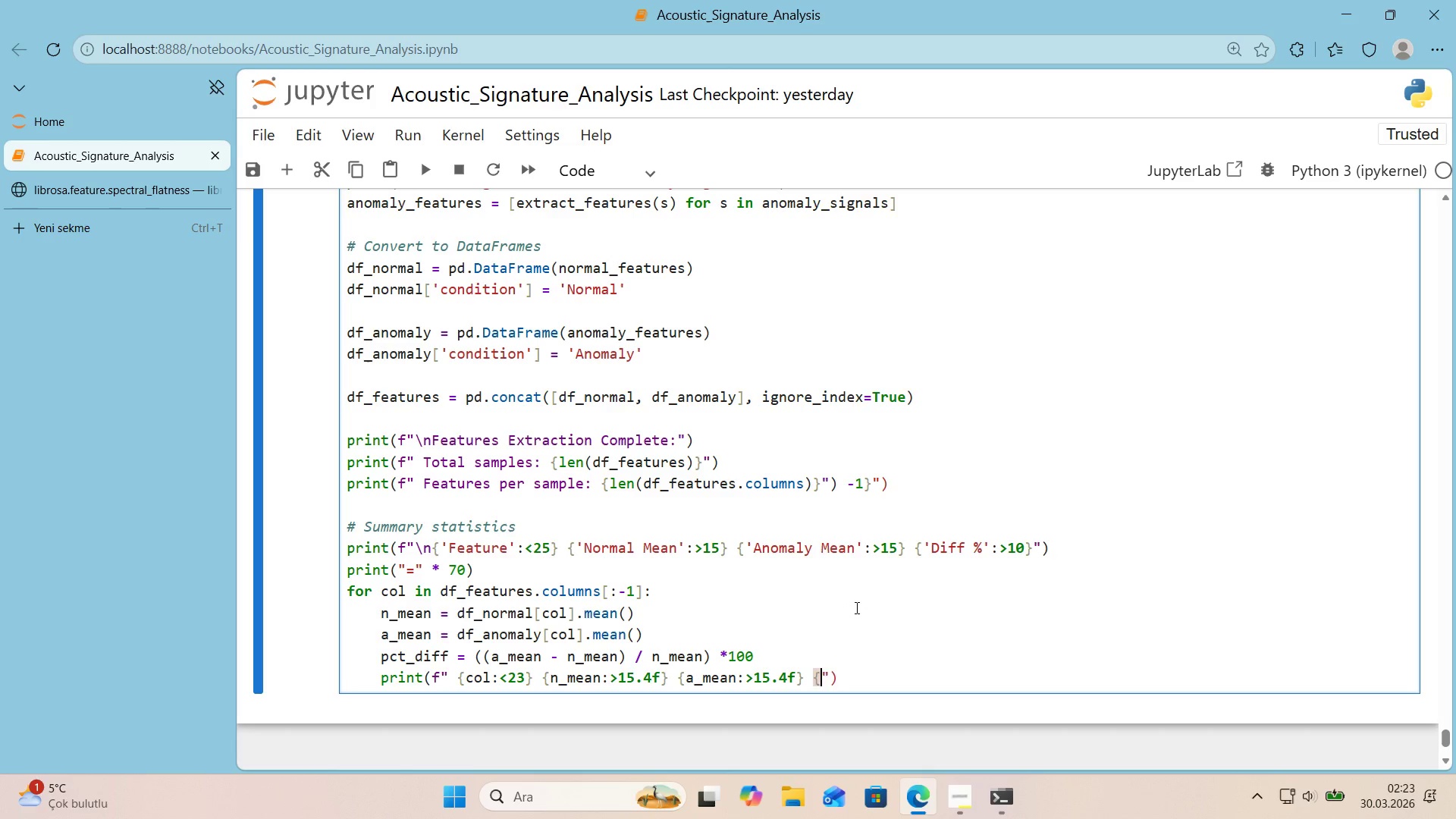 
key(Alt+Control+0)
 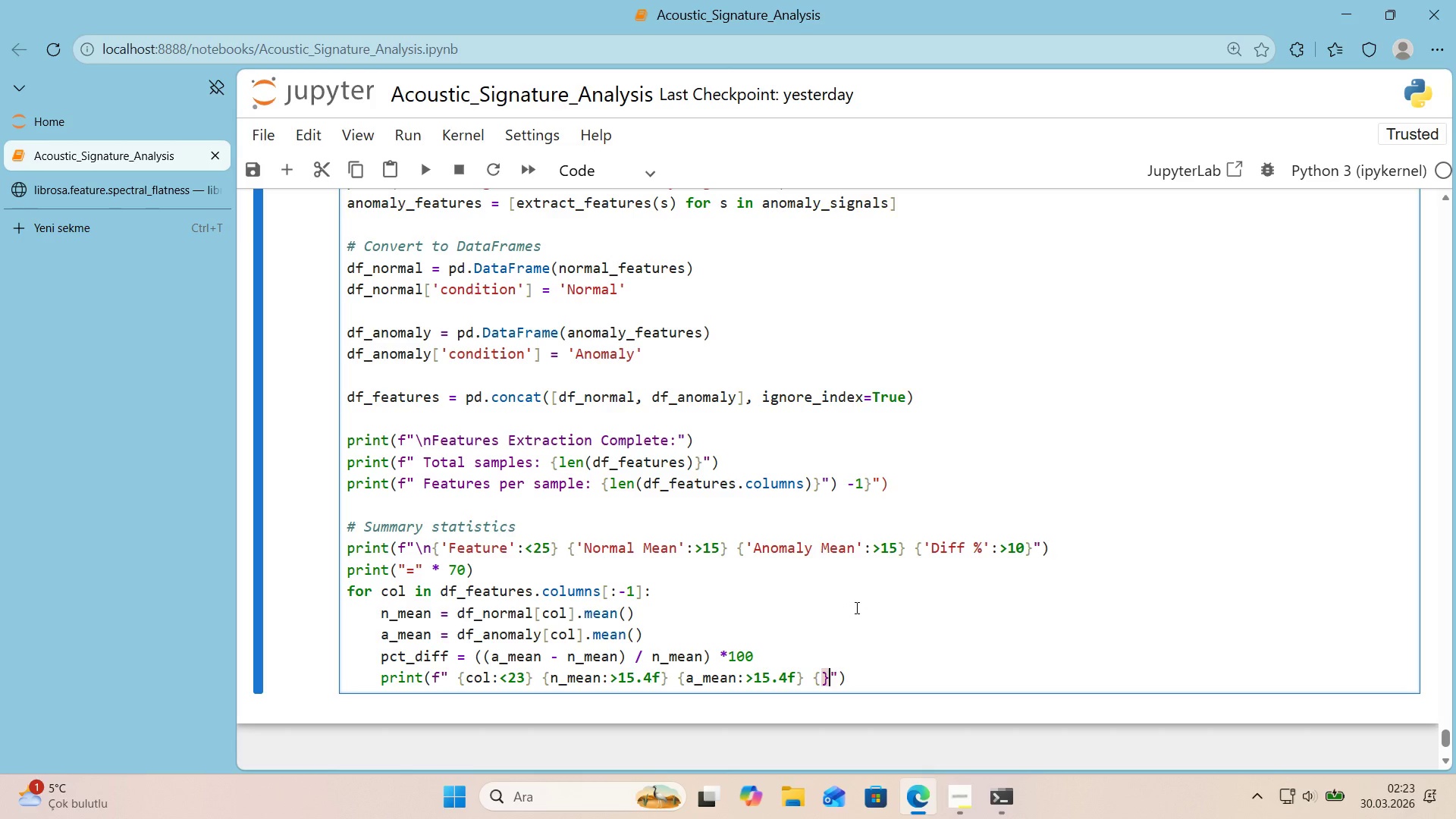 
key(ArrowLeft)
 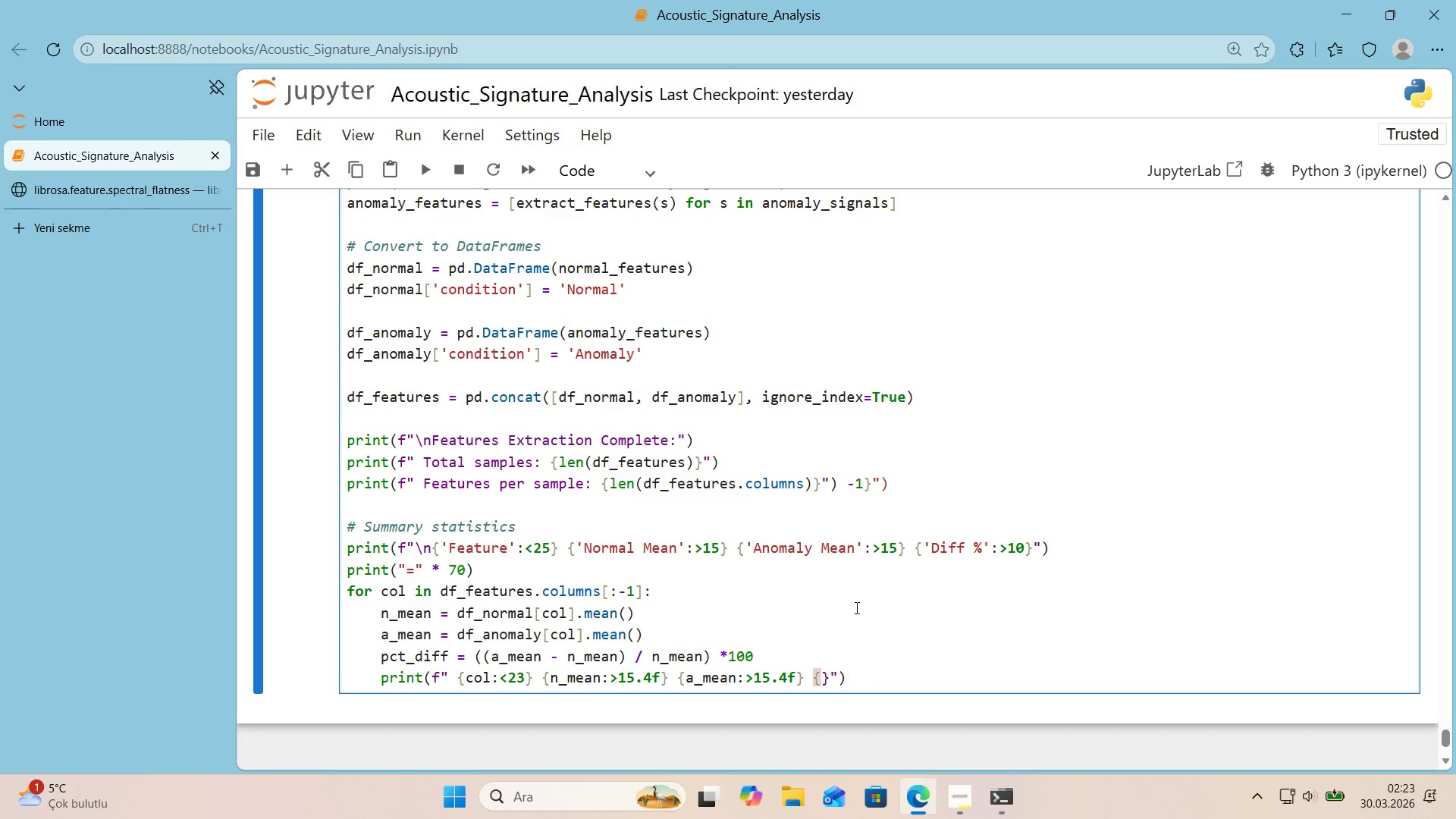 
type(pct_df)
key(Backspace)
type('ff>[Break]9.1f)
 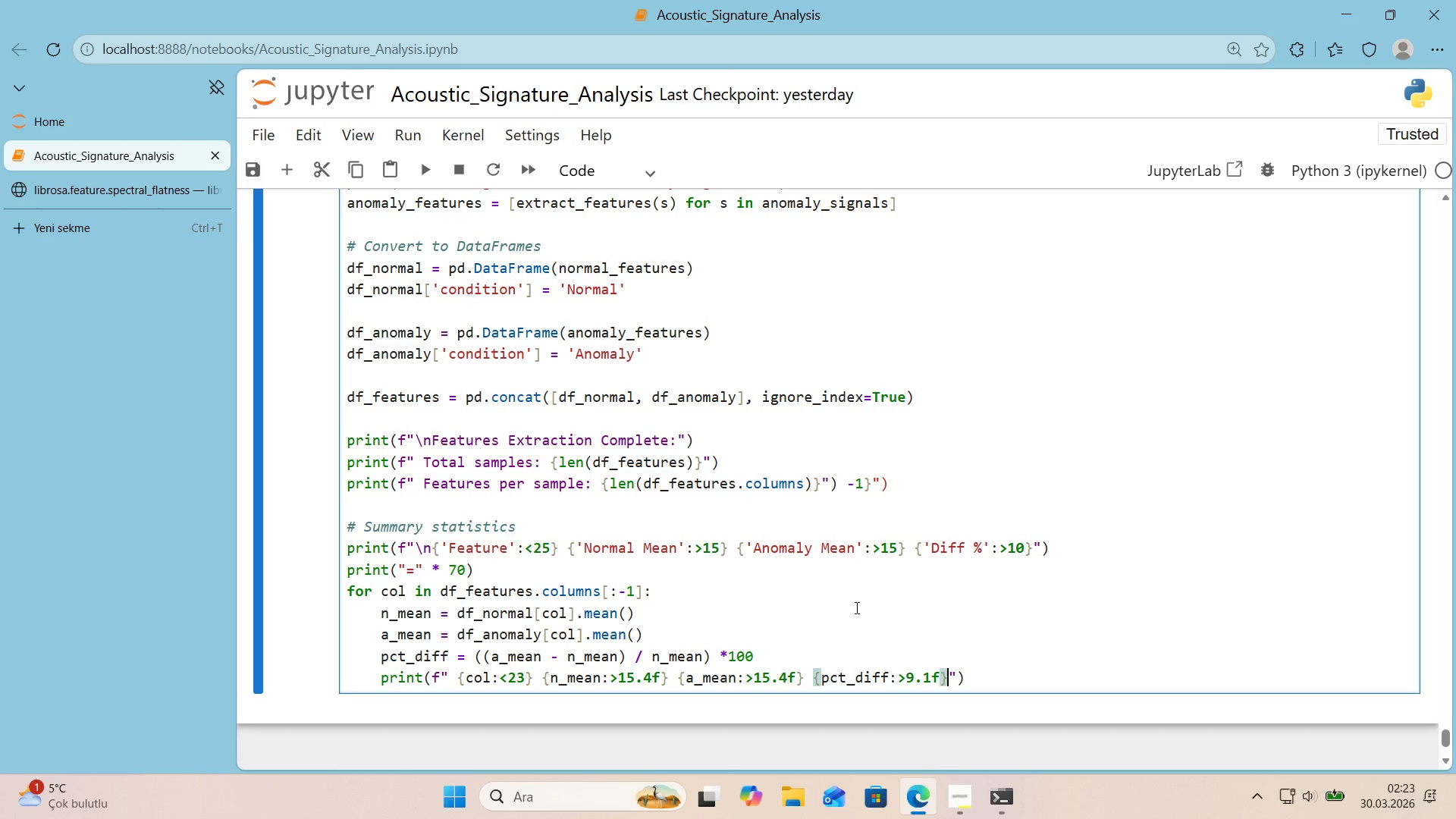 
 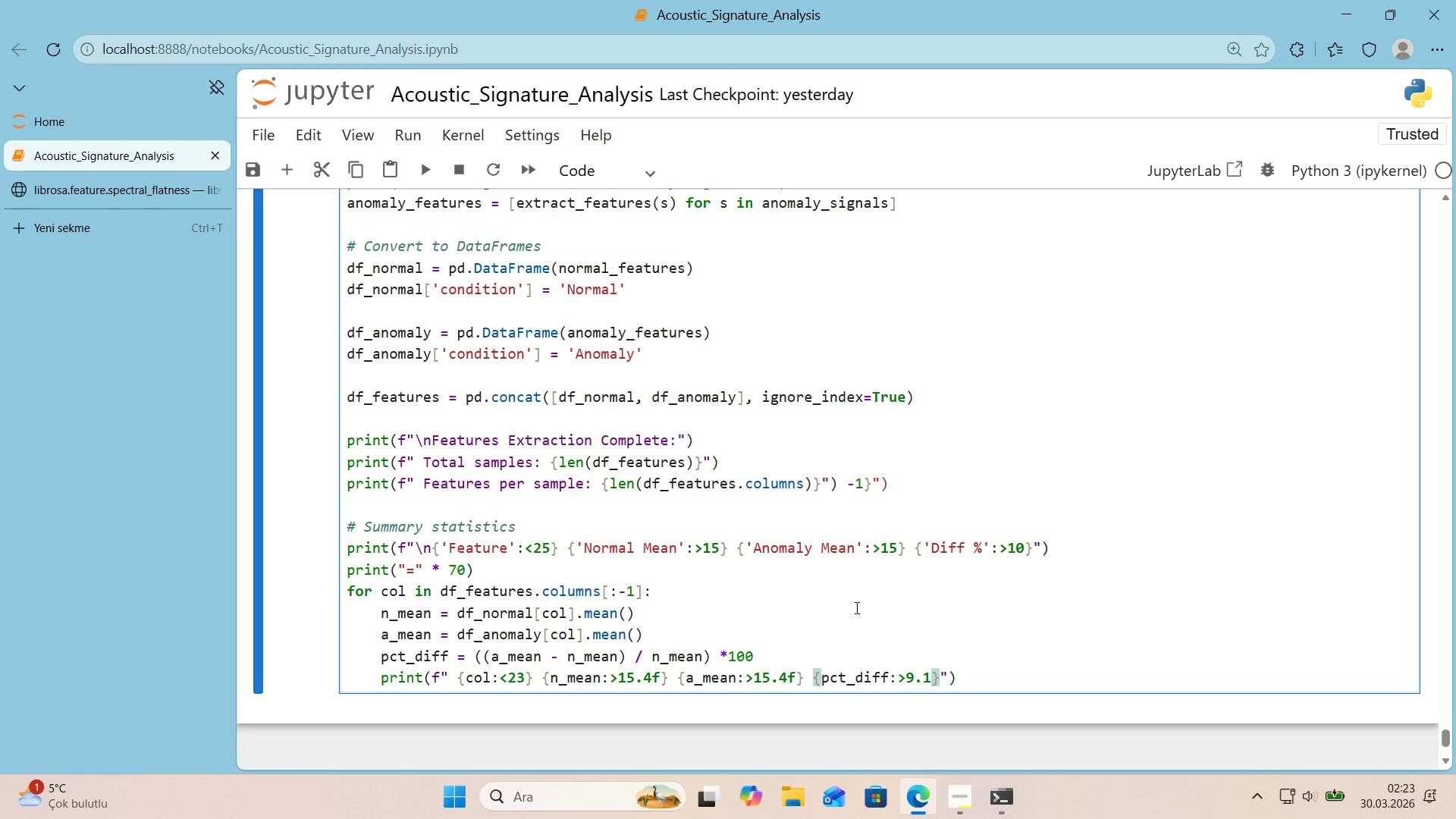 
key(ArrowRight)
 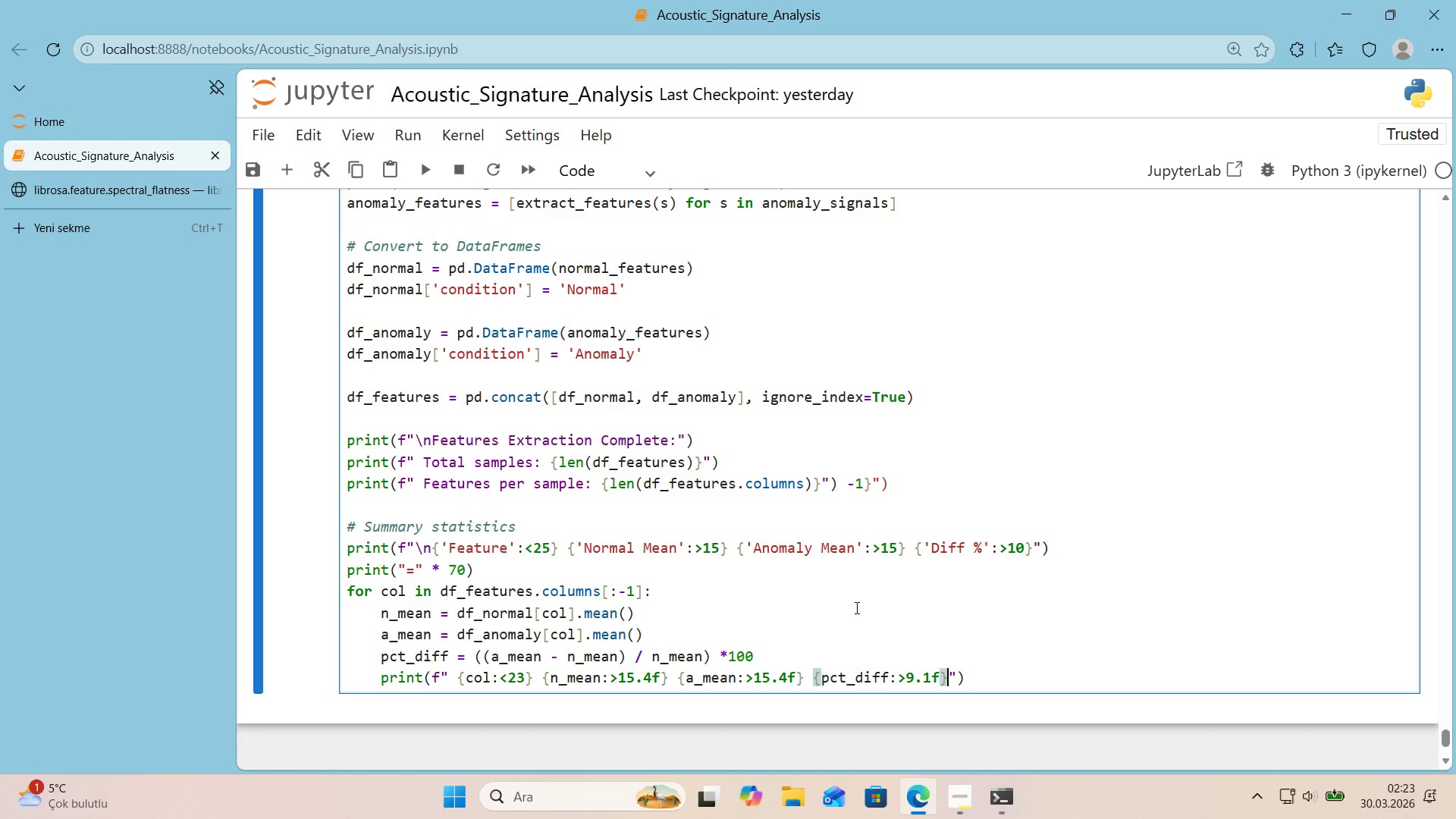 
key(Shift+5)
 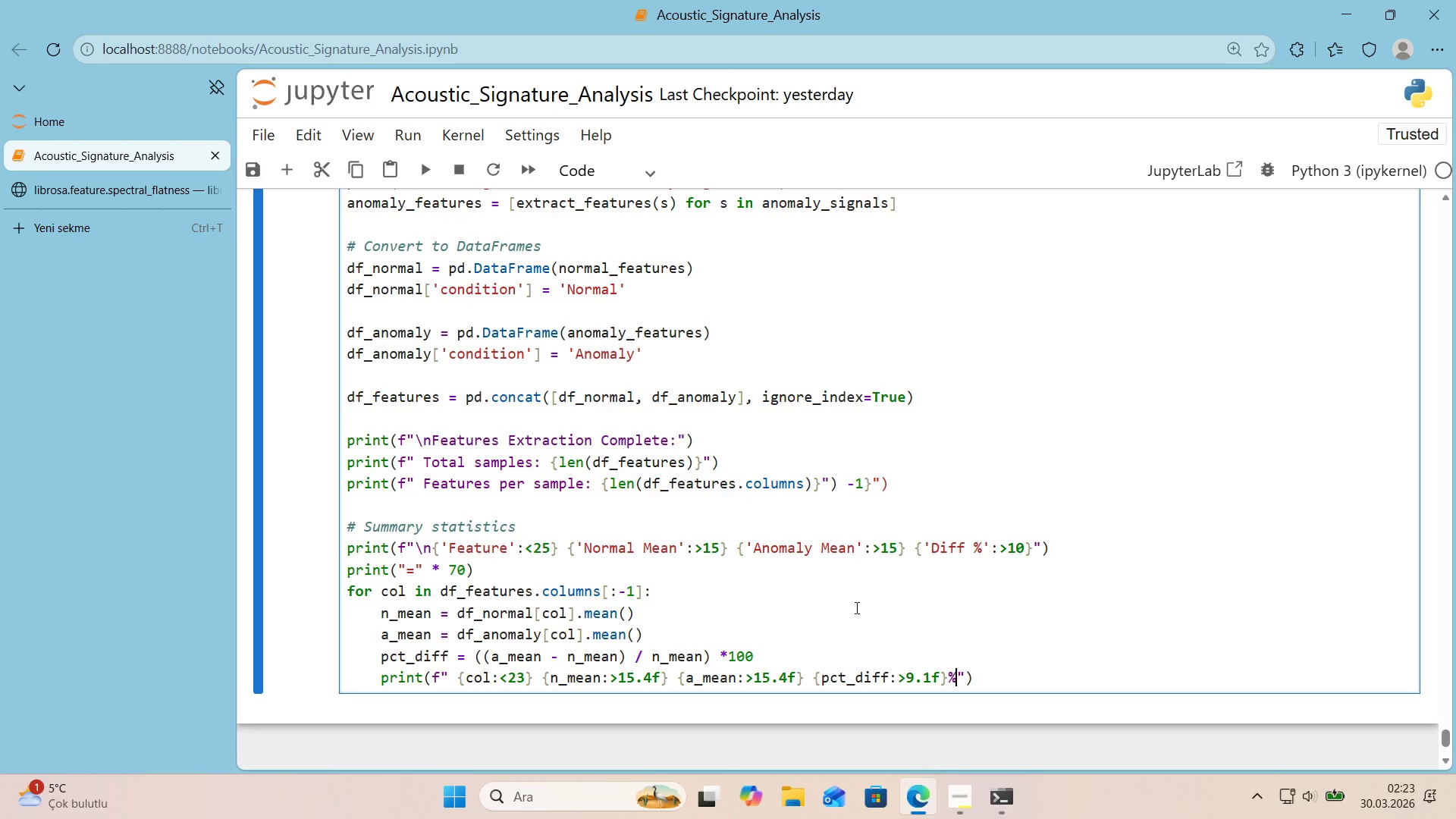 
key(ArrowRight)
 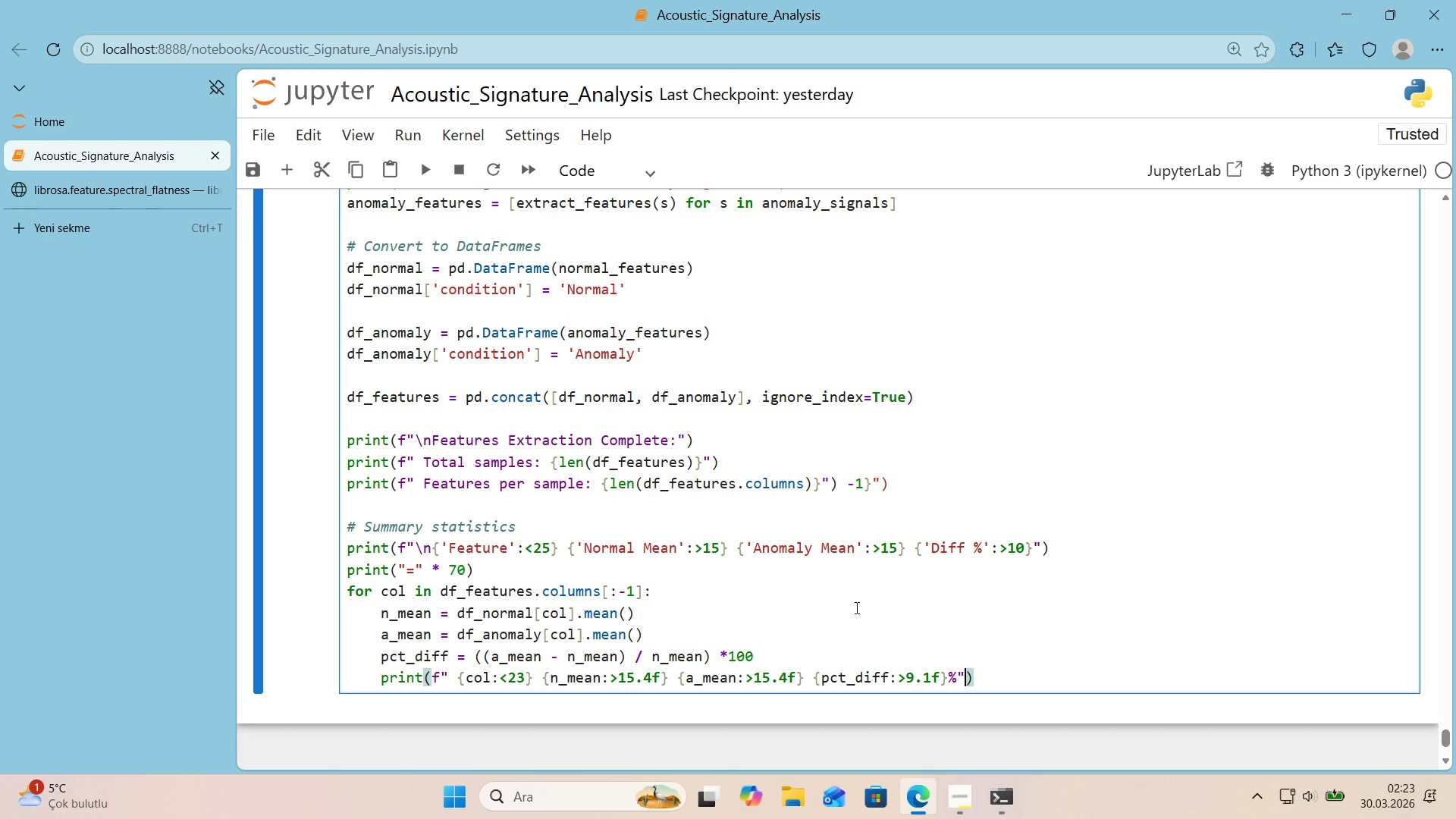 
key(ArrowRight)
 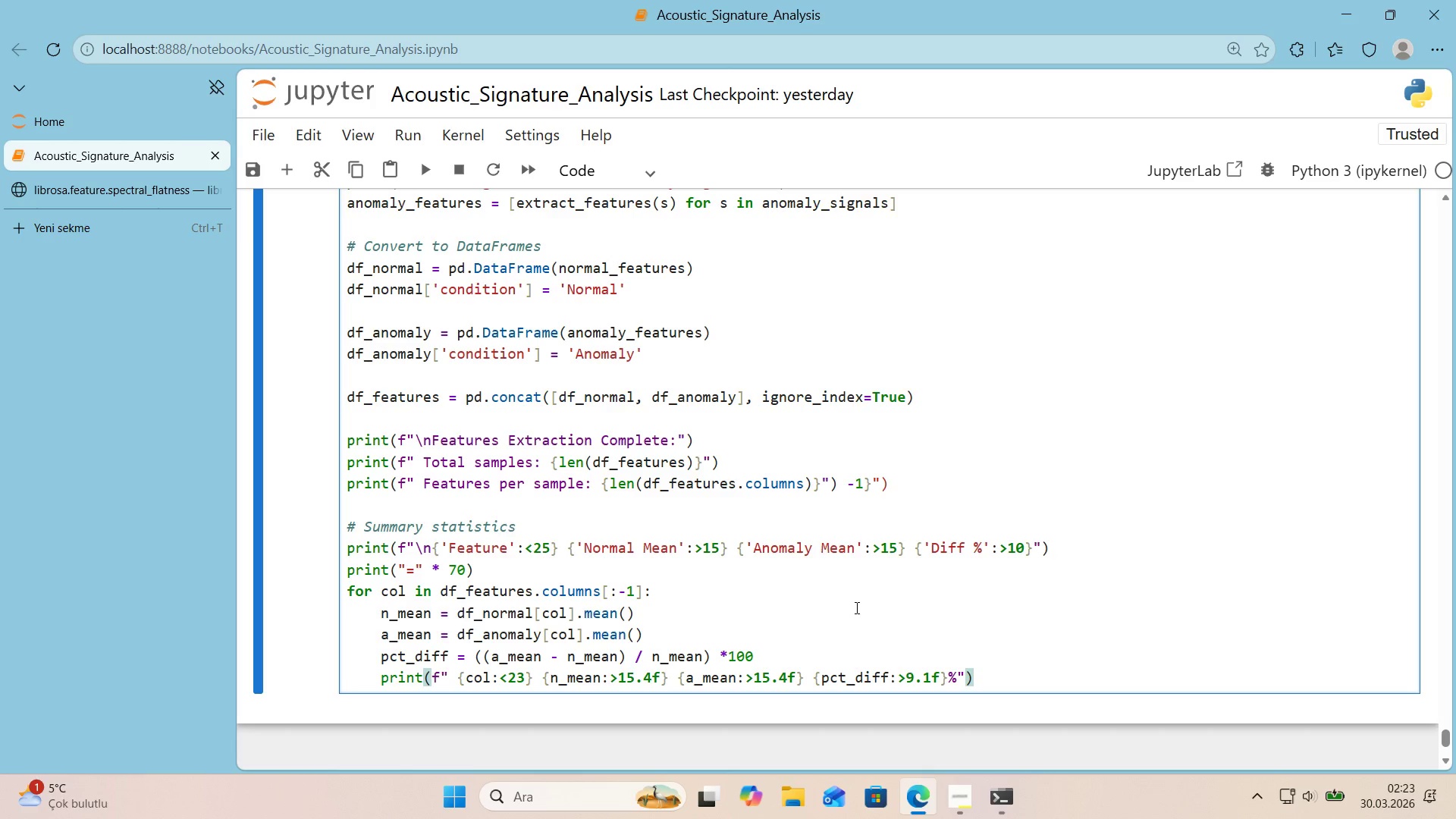 
wait(9.3)
 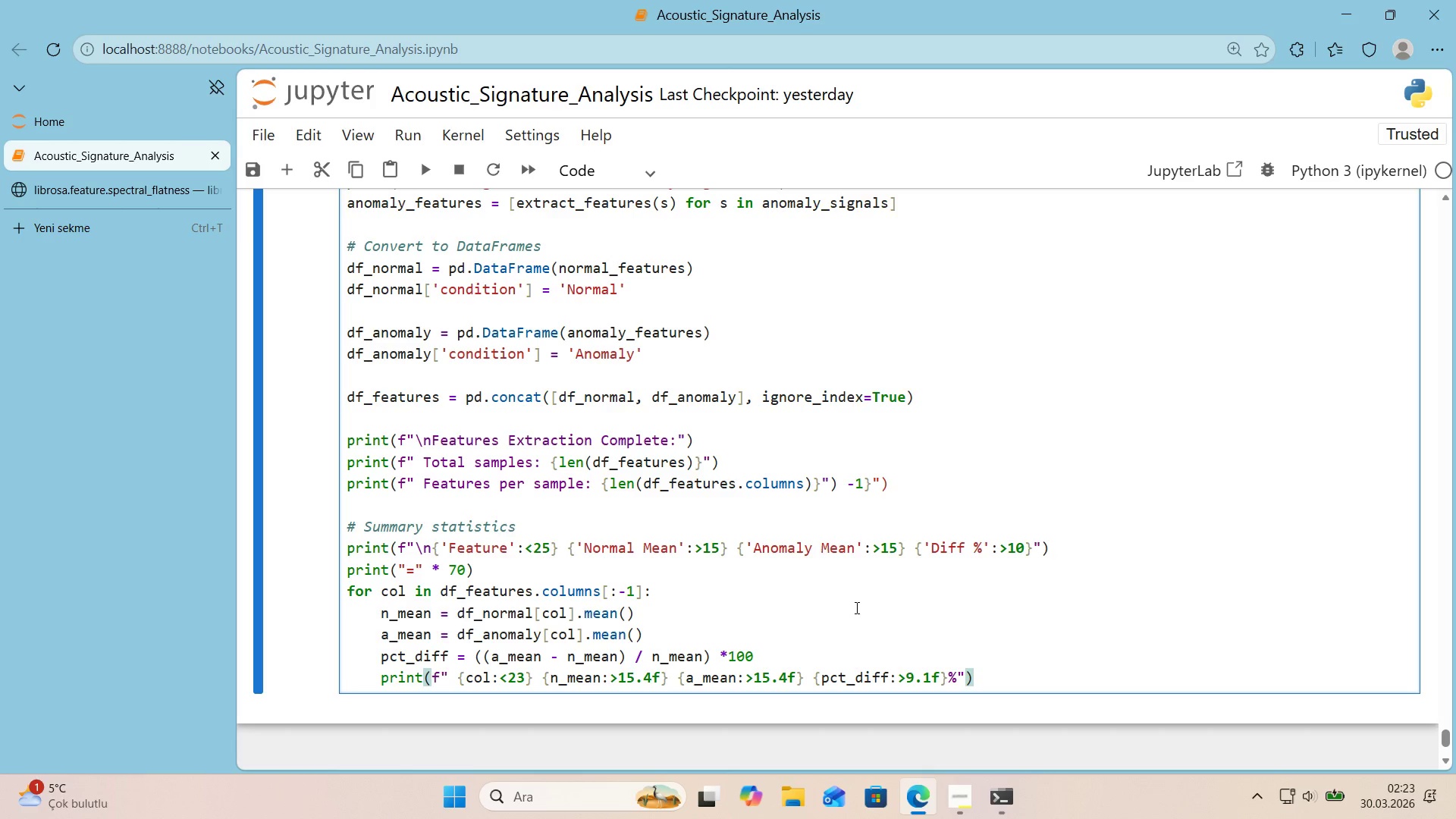 
key(Enter)
 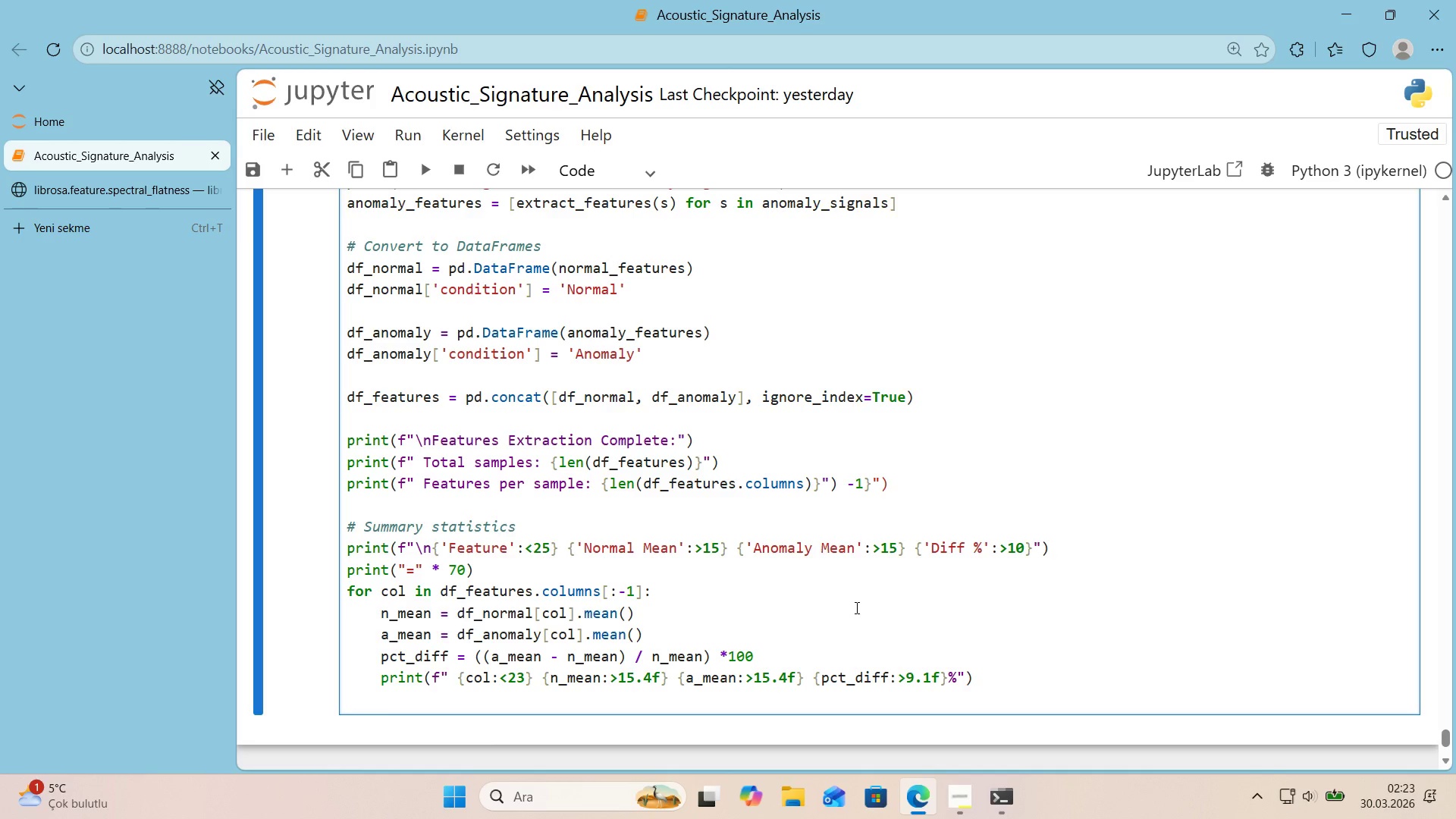 
hold_key(key=ShiftLeft, duration=0.91)
 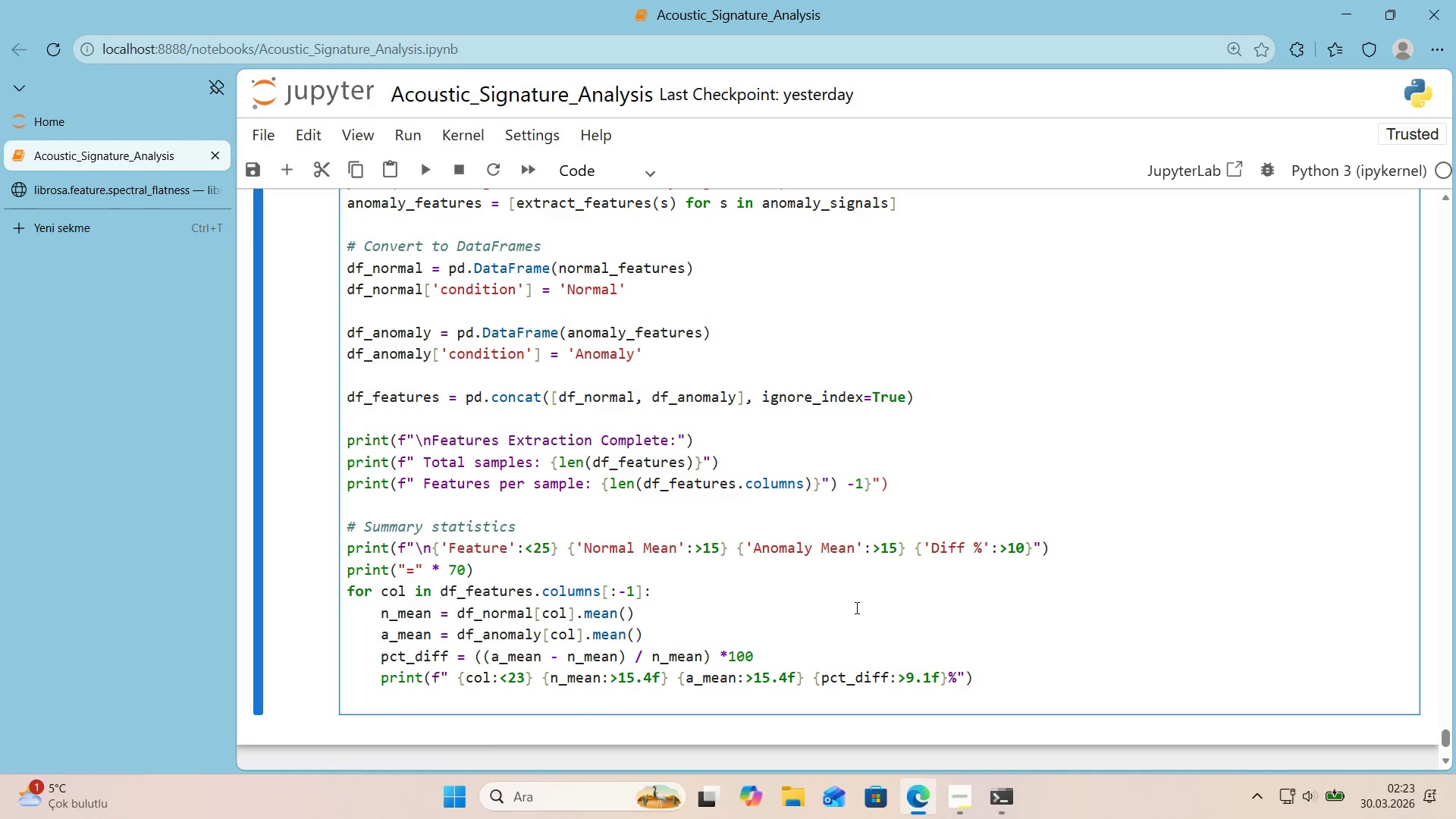 
key(Backspace)
 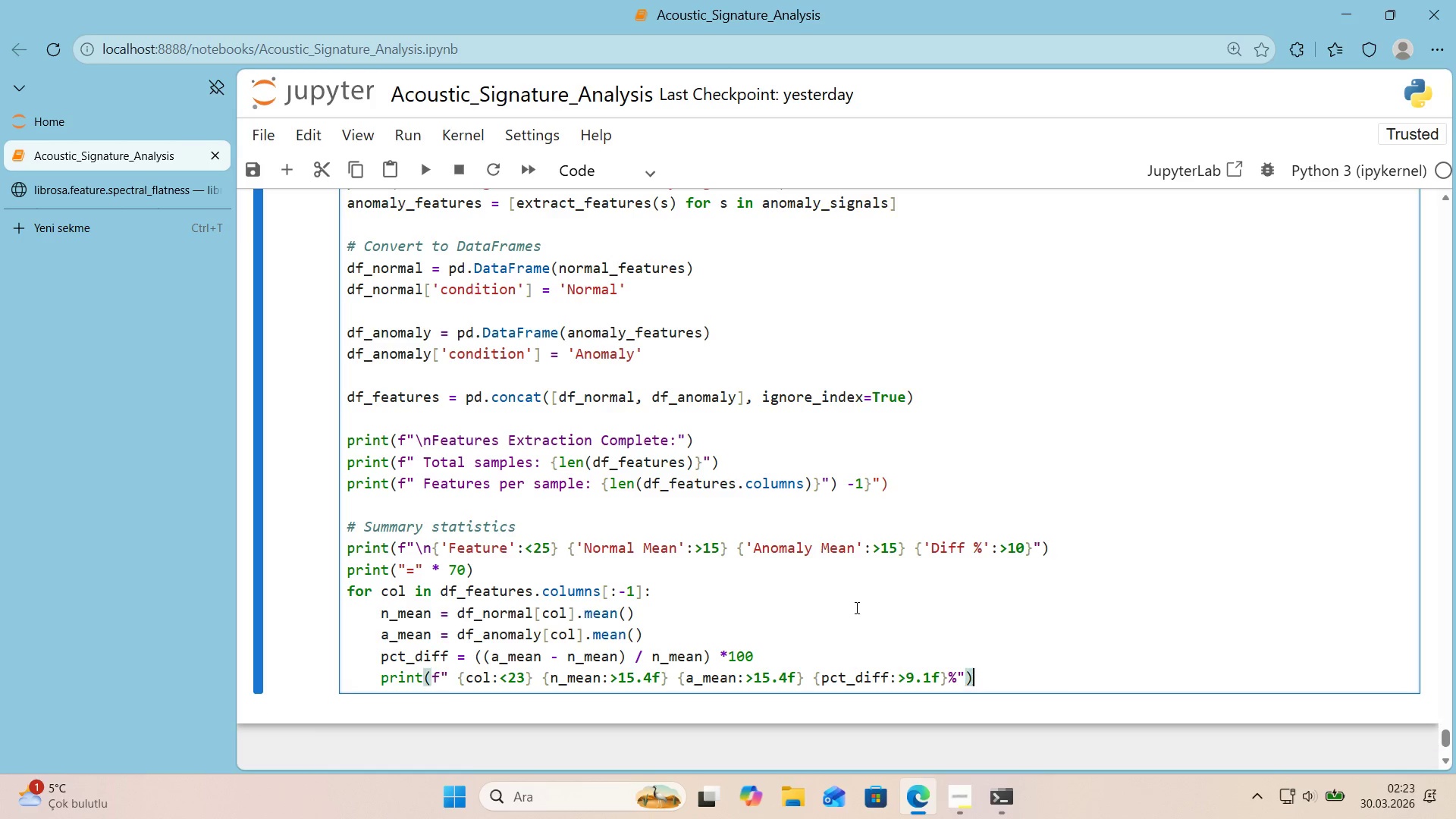 
key(Backspace)
 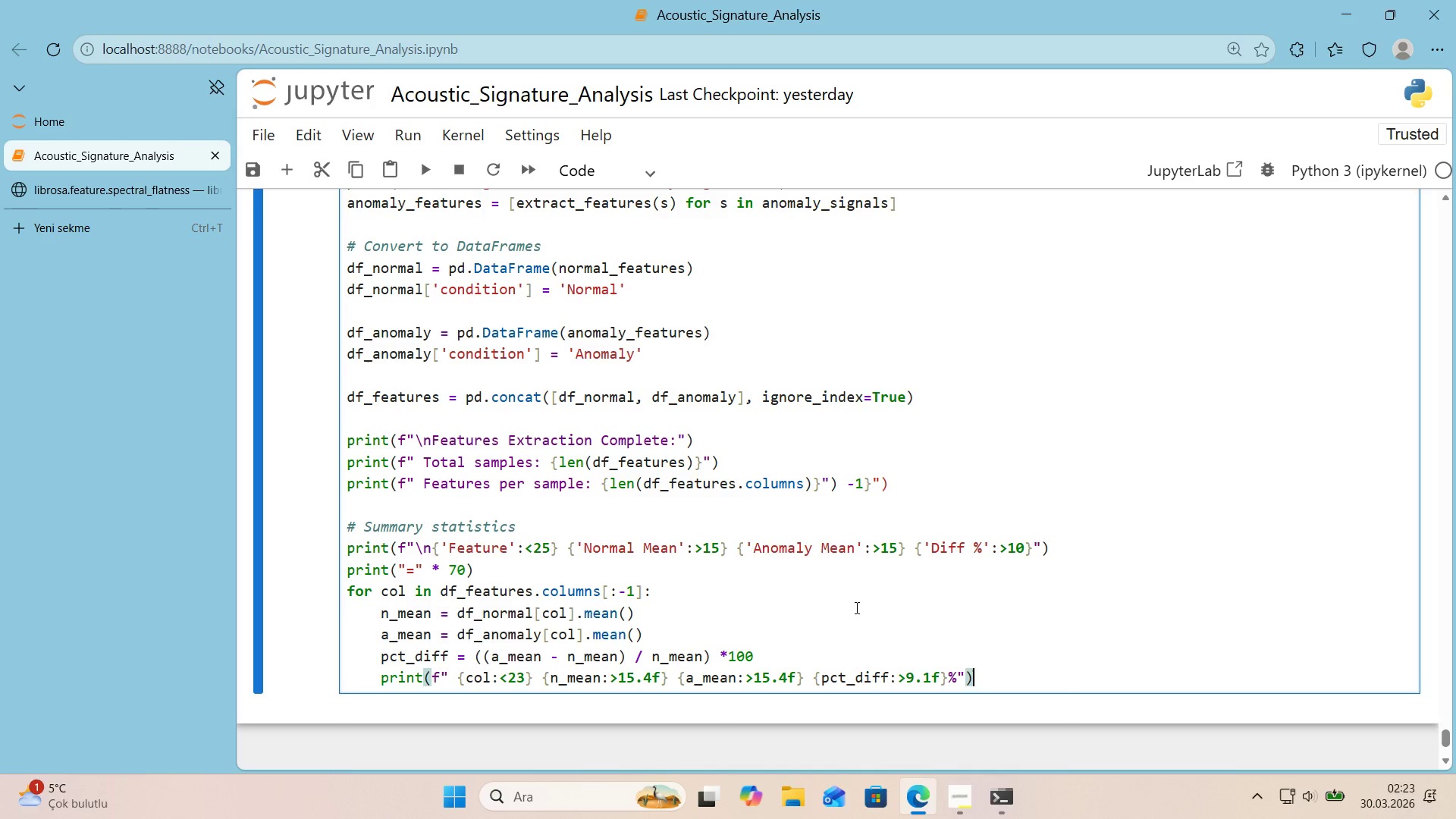 
key(Shift+Enter)
 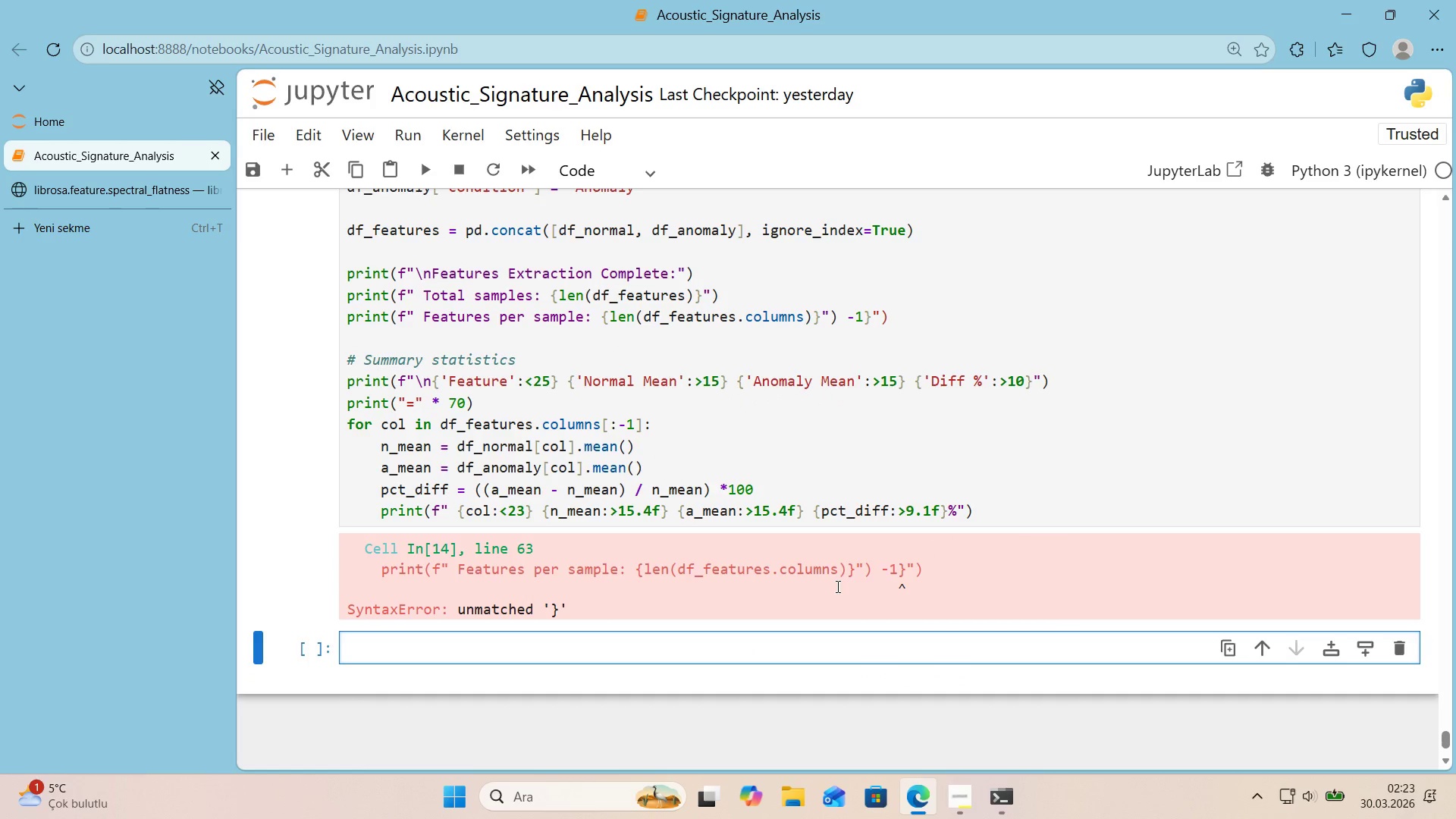 
left_click([912, 323])
 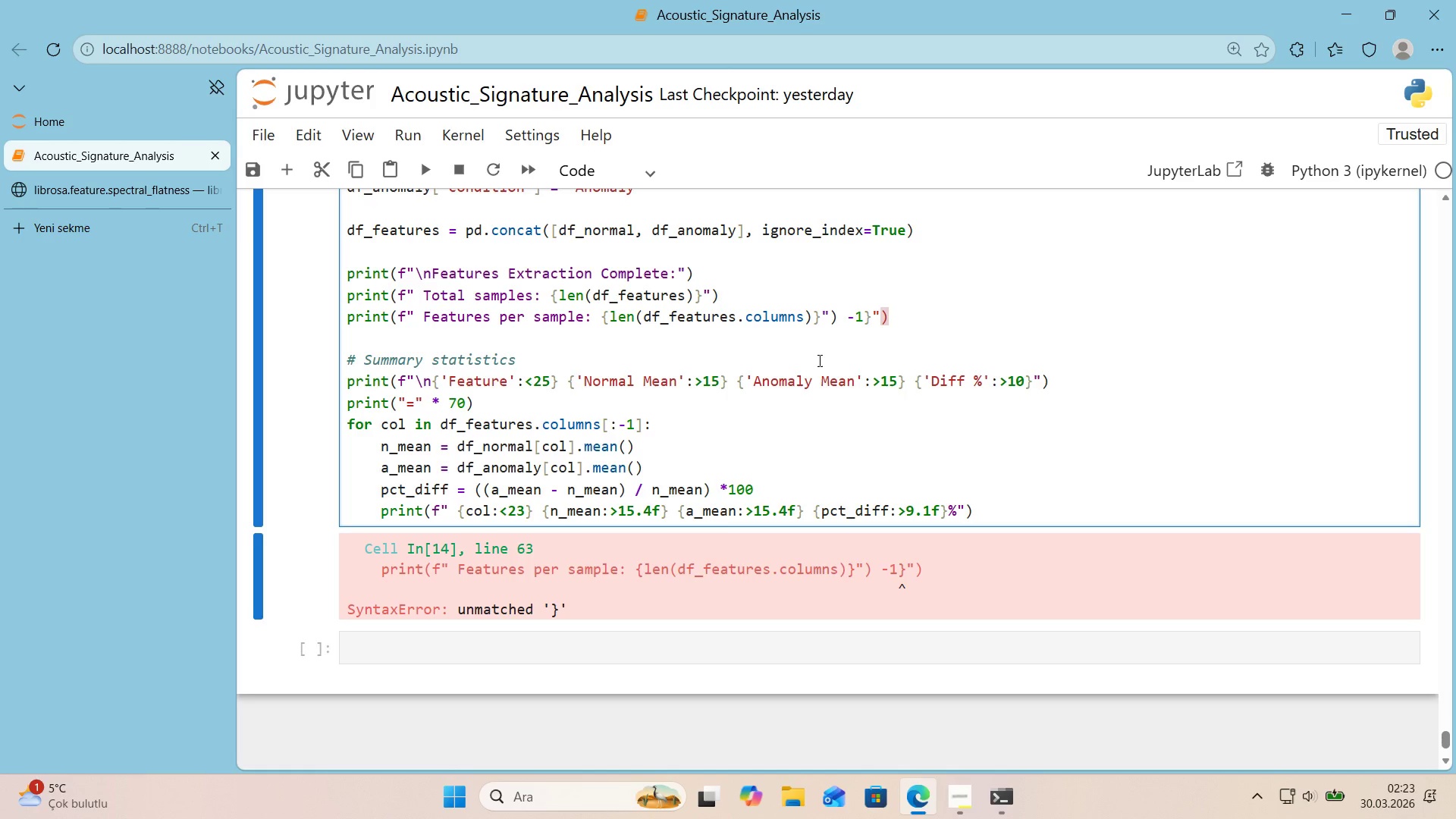 
wait(18.94)
 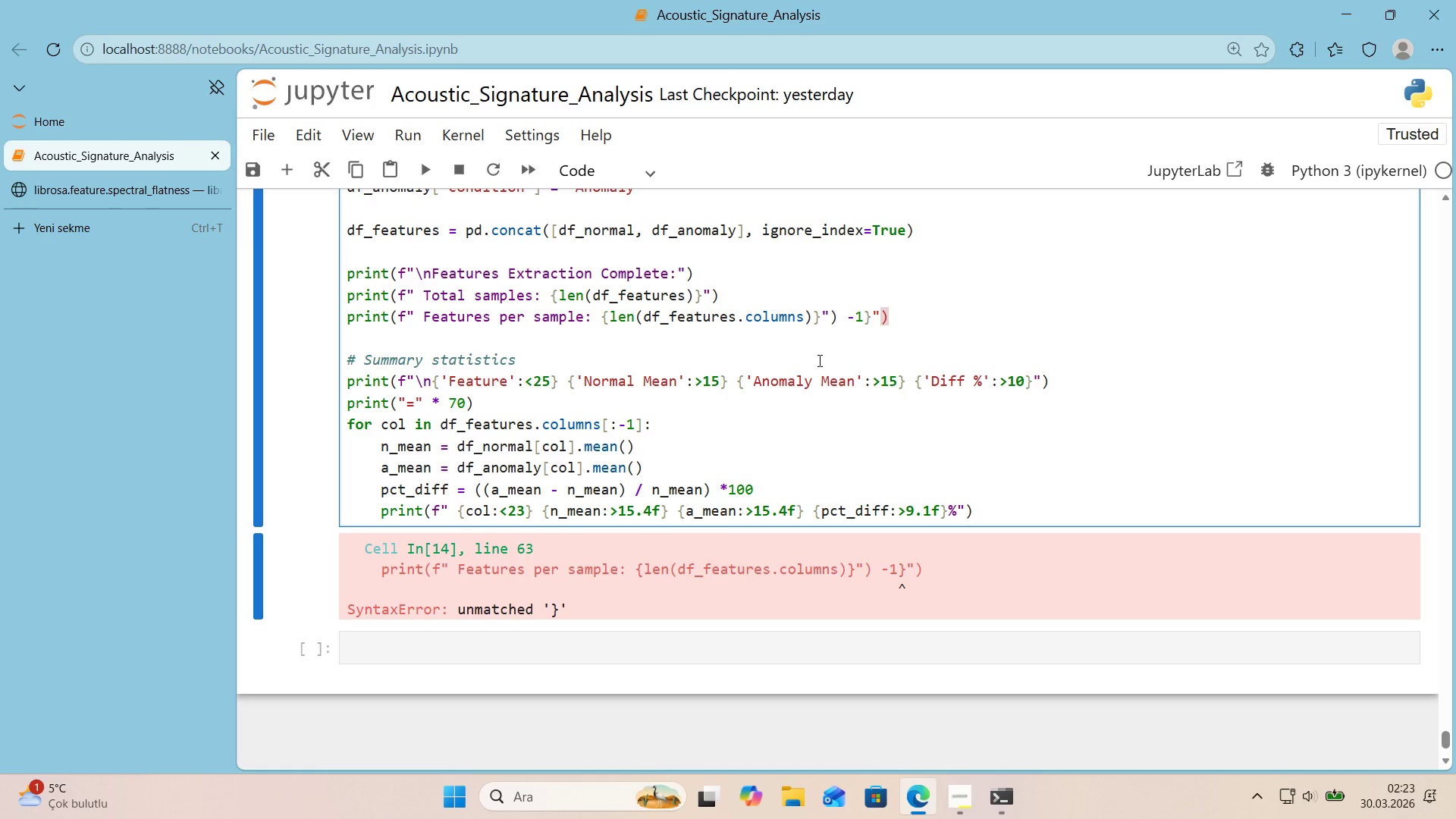 
left_click_drag(start_coordinate=[814, 322], to_coordinate=[833, 322])
 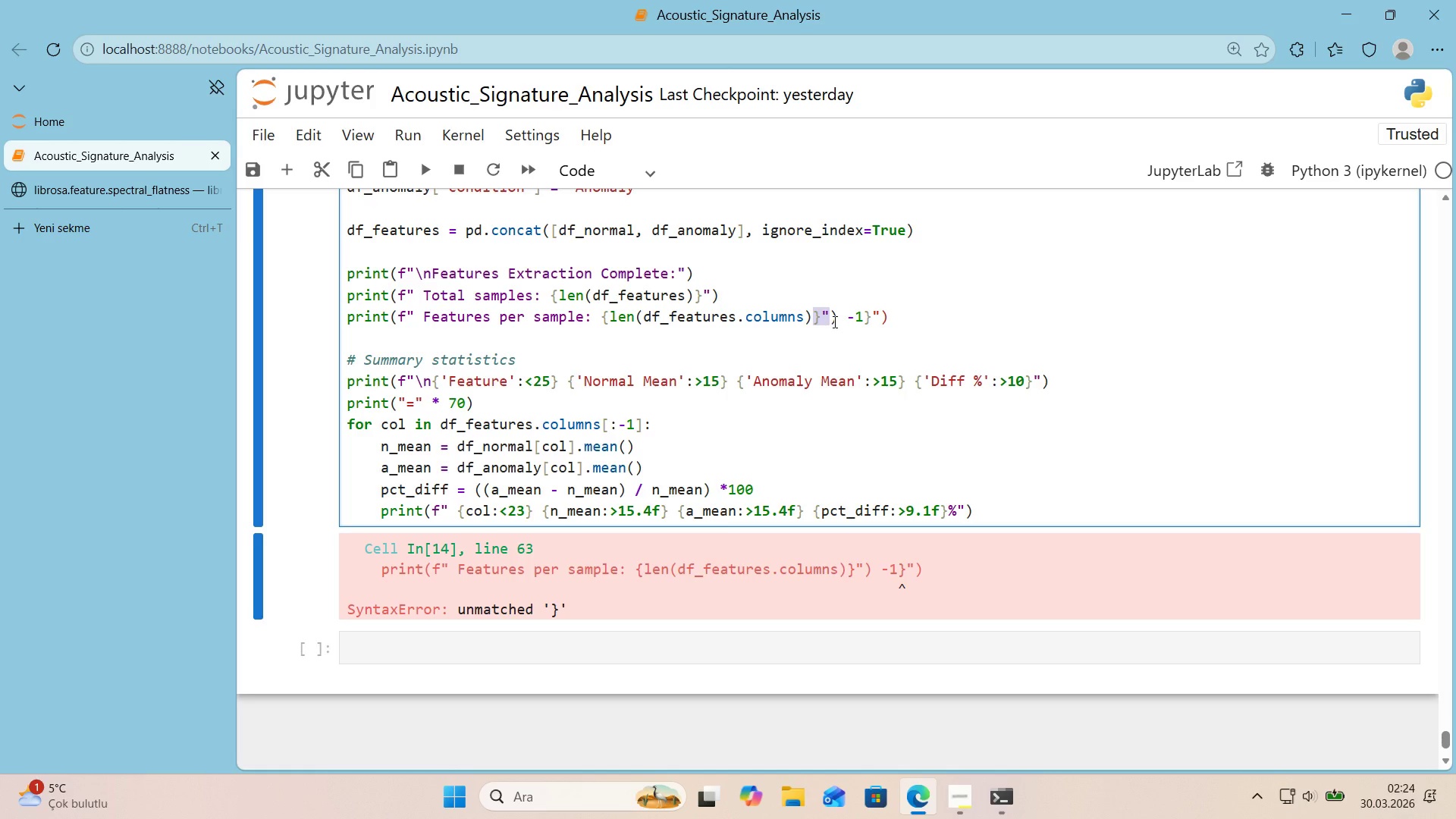 
key(Delete)
 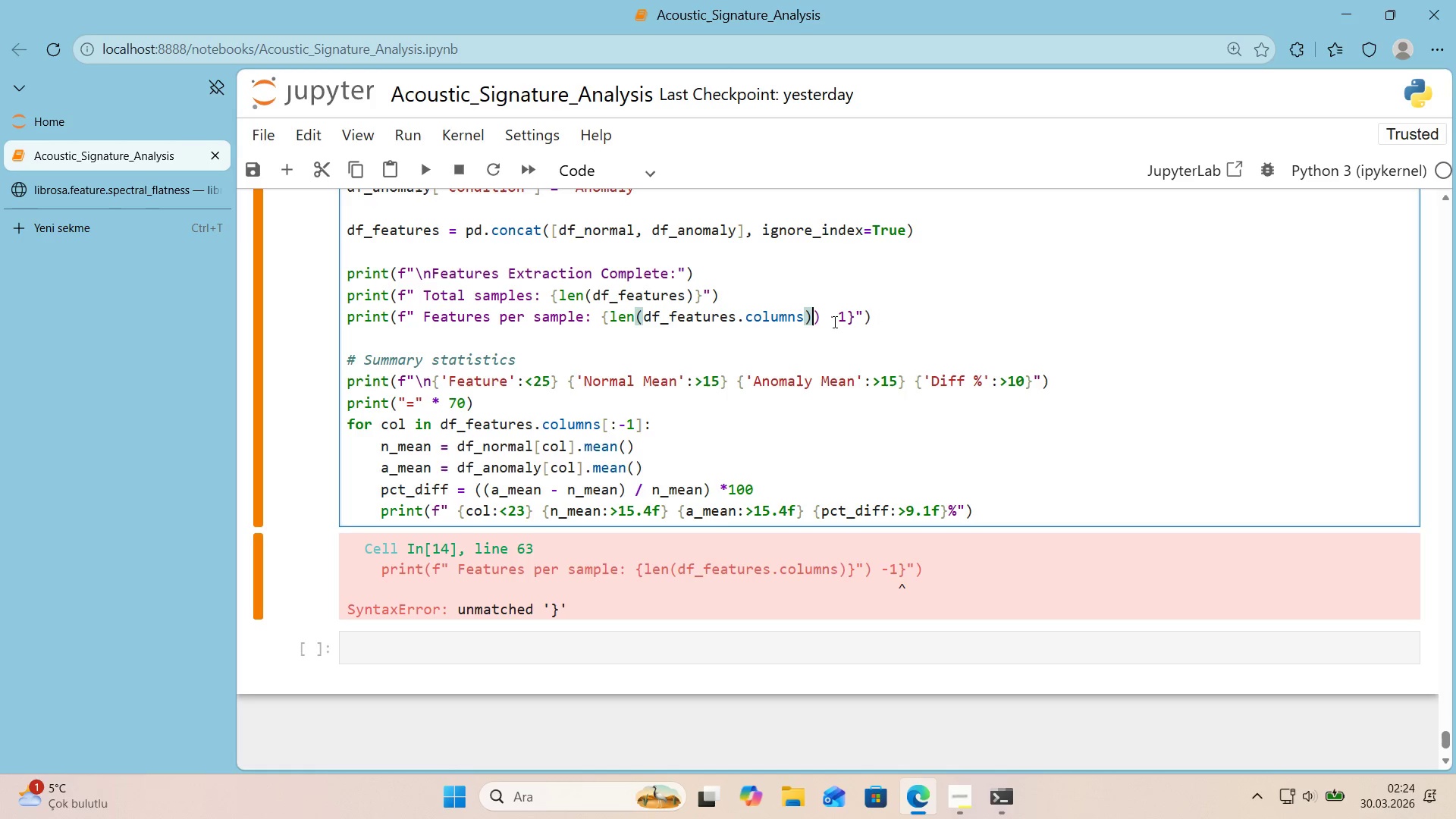 
key(Delete)
 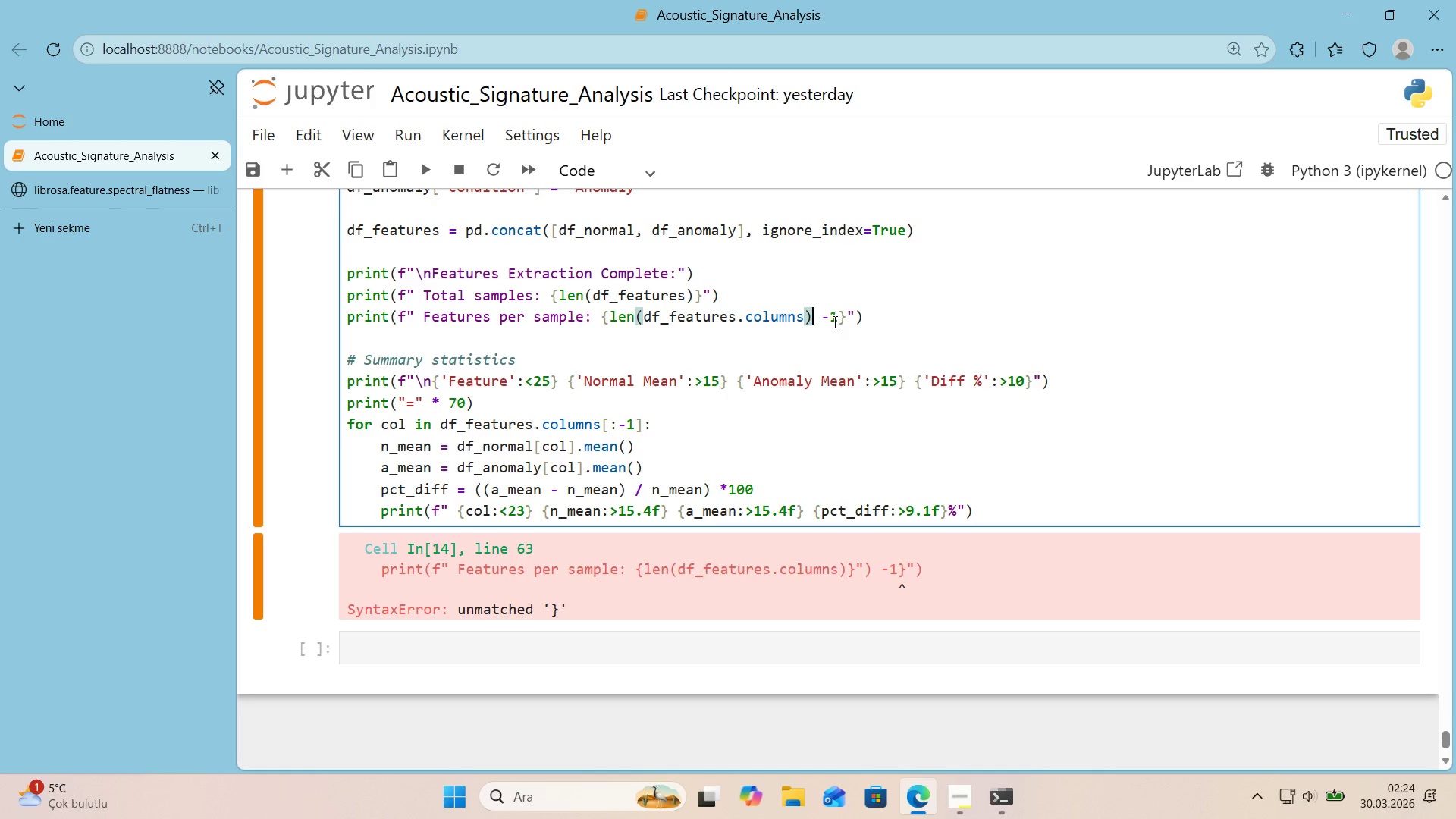 
key(Shift+Enter)
 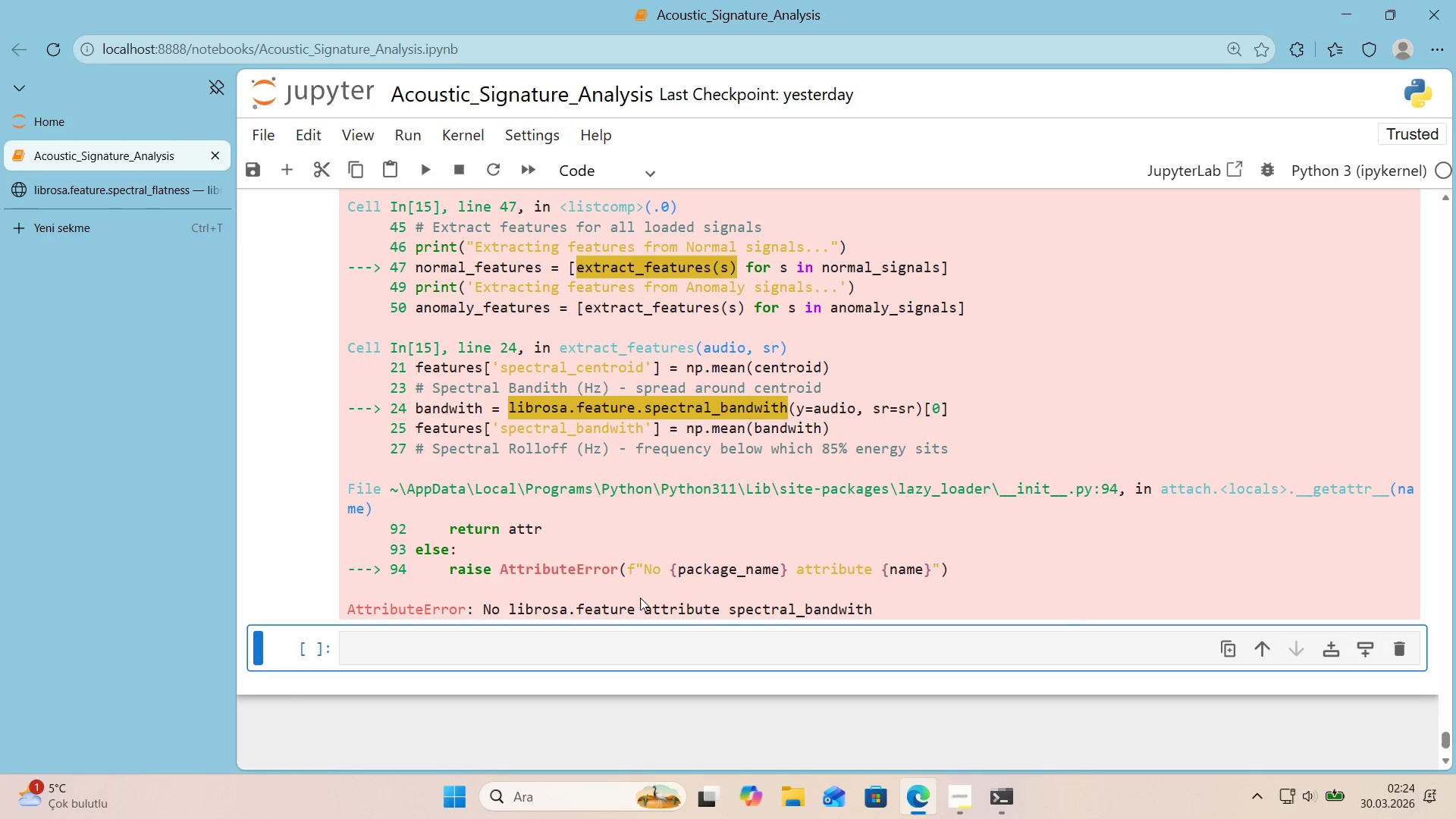 
wait(5.19)
 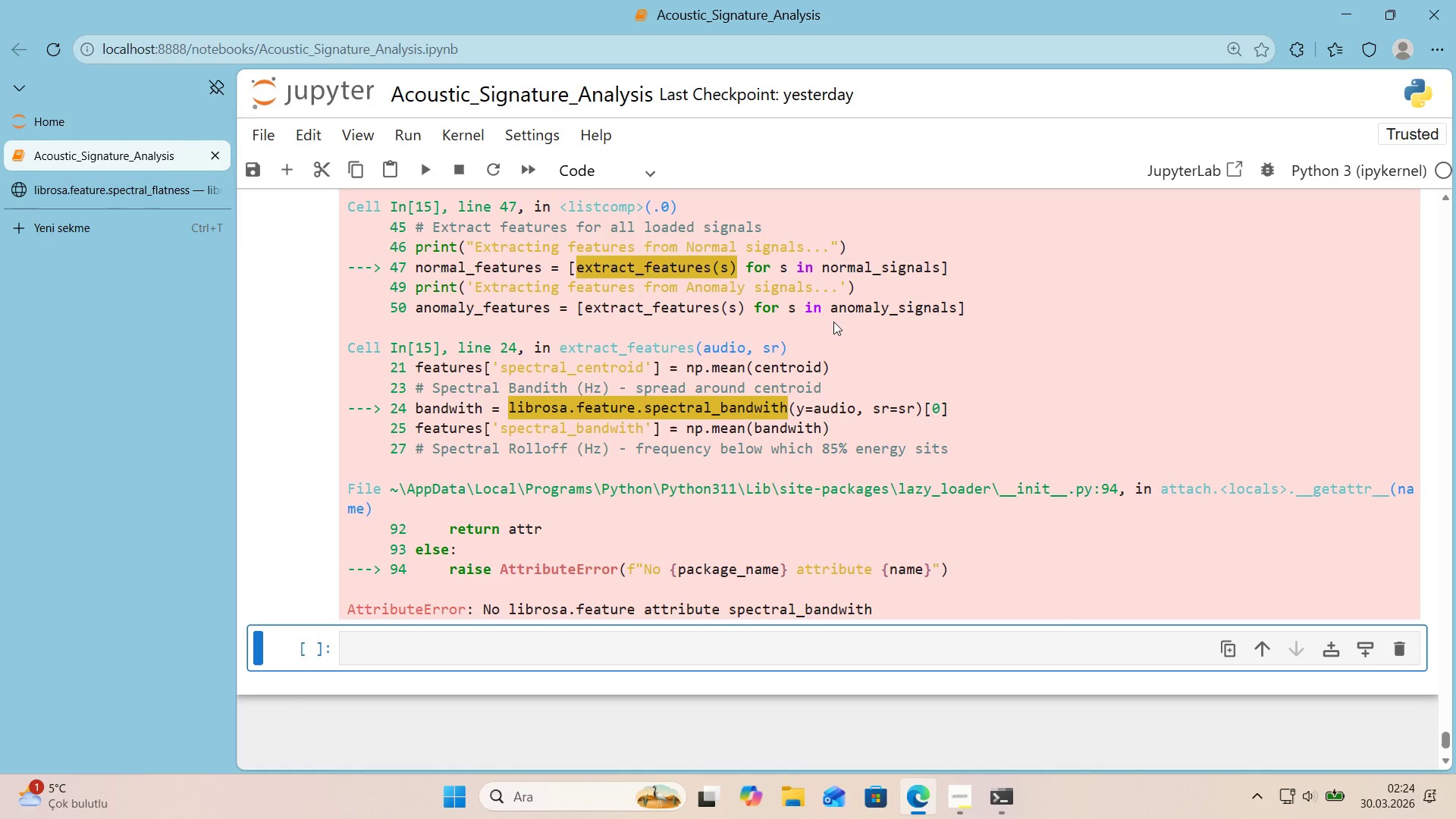 
scroll: coordinate [655, 586], scroll_direction: up, amount: 11.0
 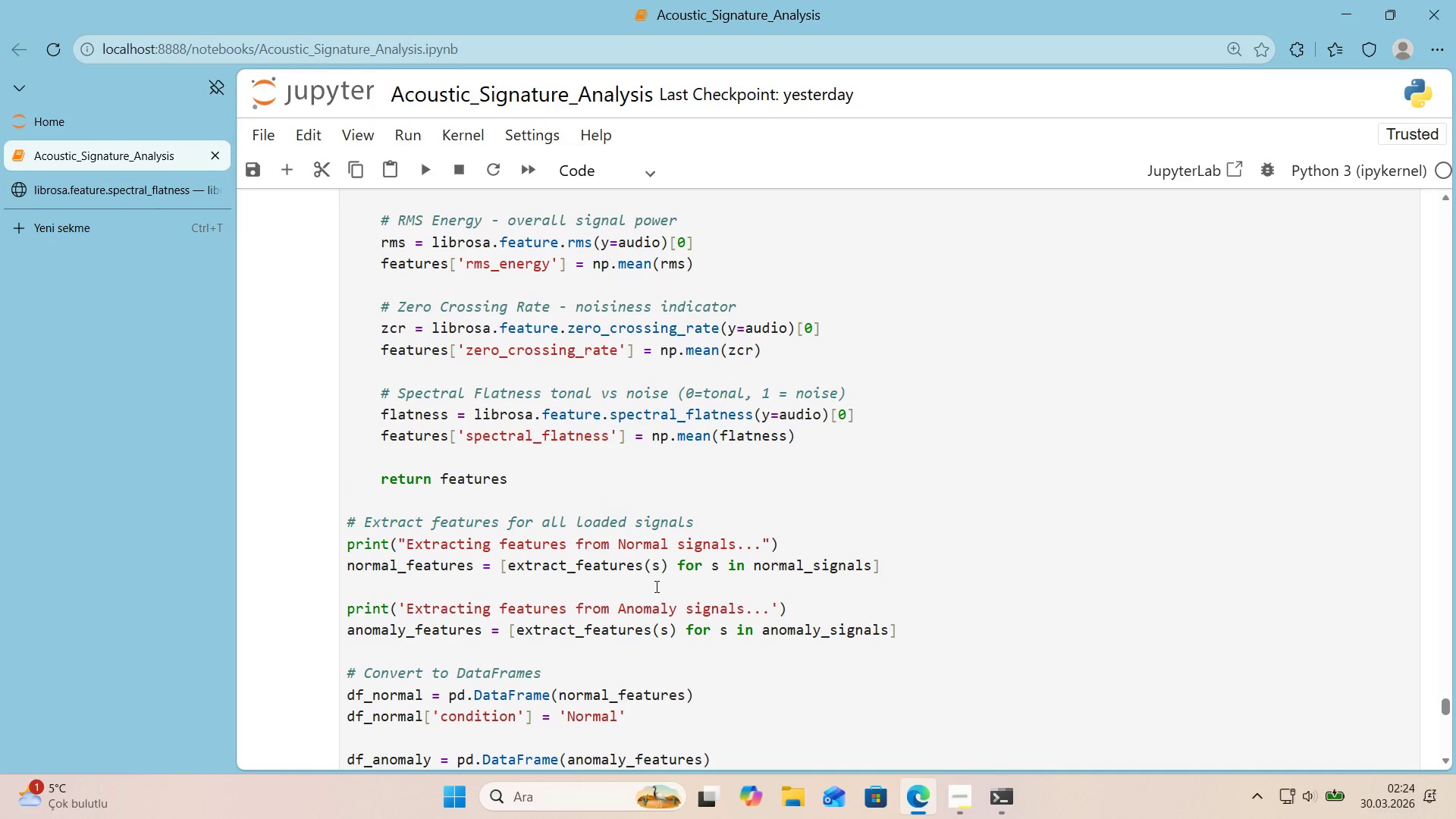 
scroll: coordinate [655, 585], scroll_direction: down, amount: 12.0
 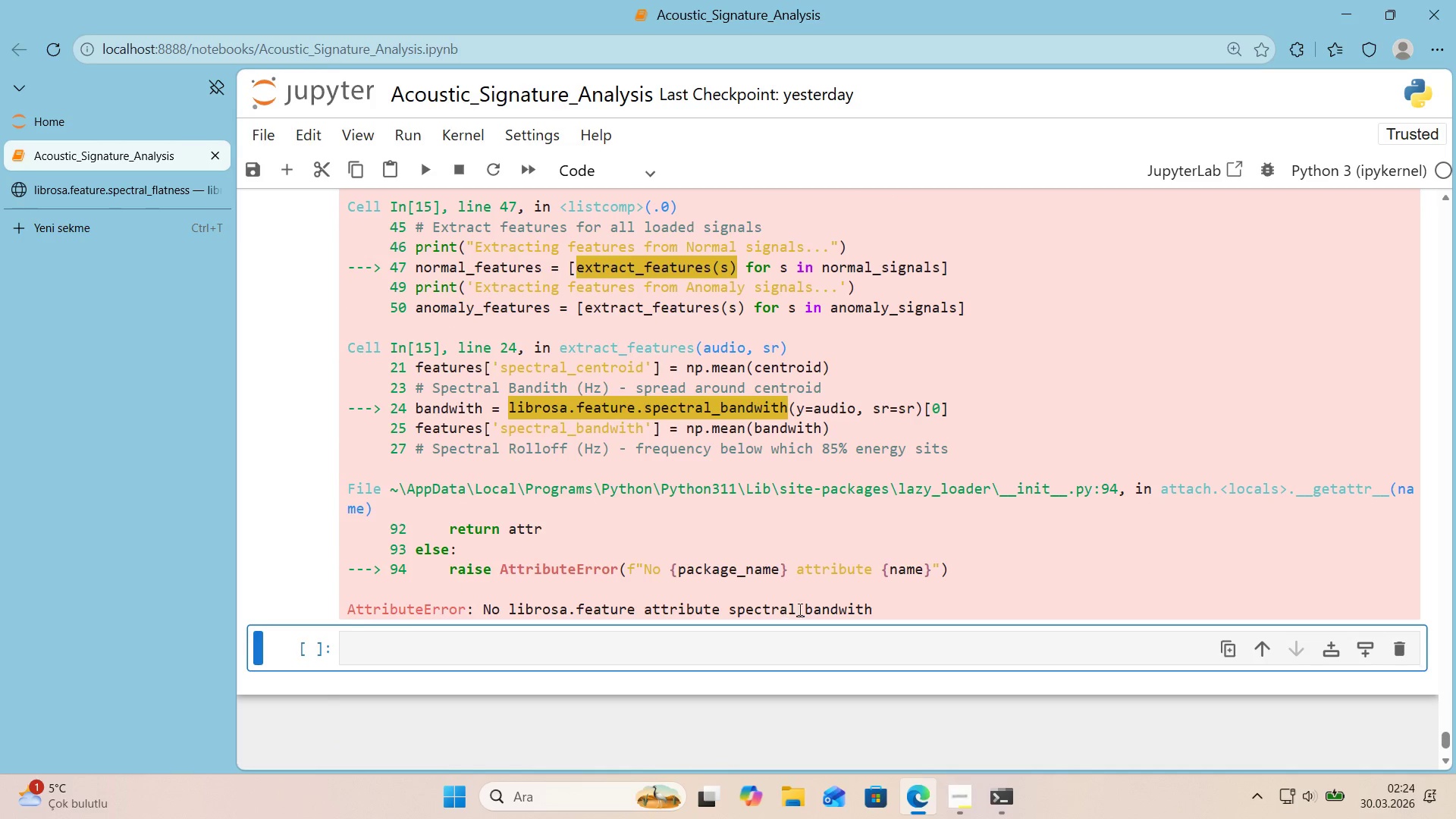 
scroll: coordinate [719, 588], scroll_direction: up, amount: 14.0
 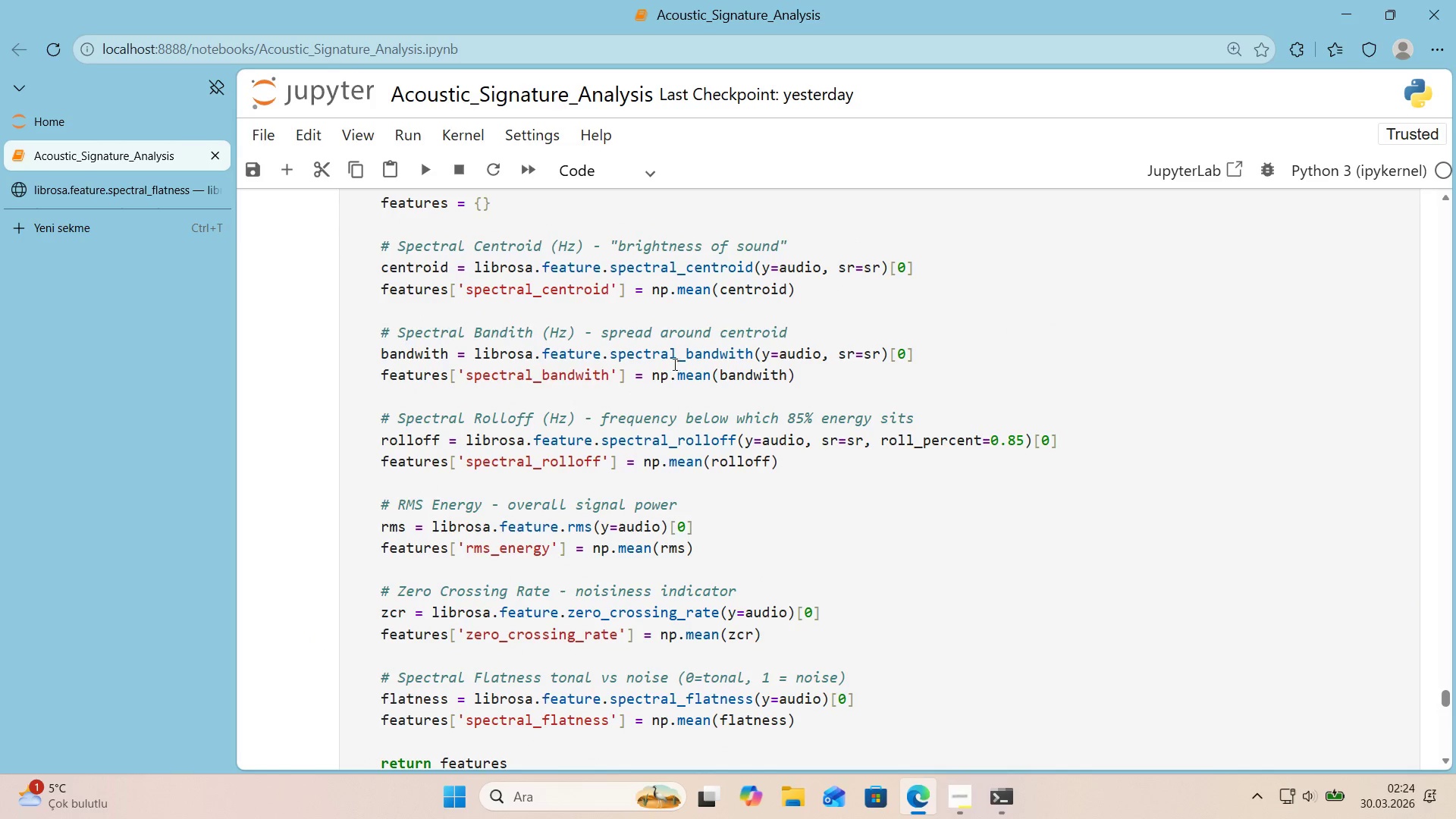 
double_click([17, 51])
 